 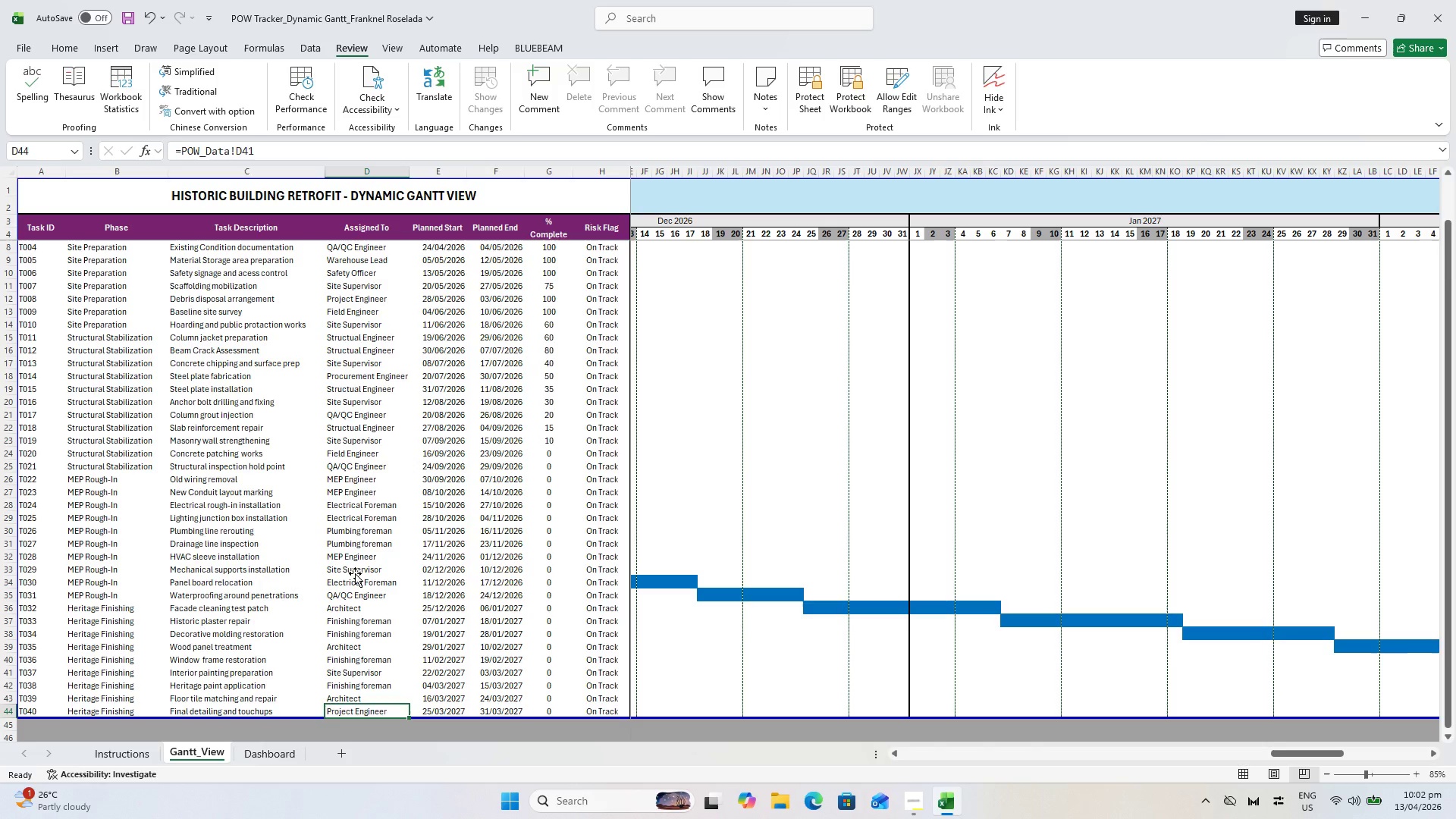 
triple_click([355, 573])
 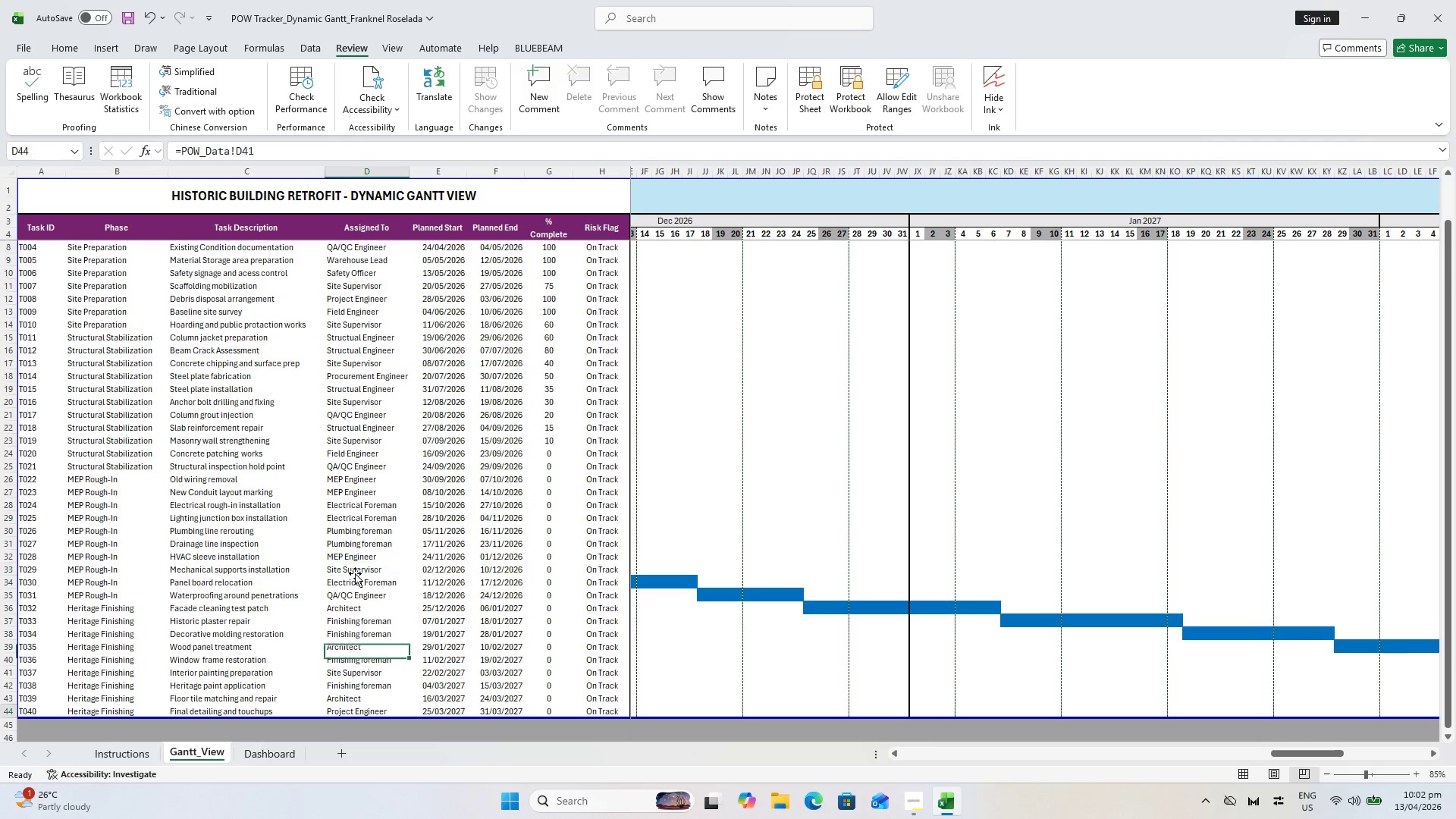 
triple_click([355, 573])
 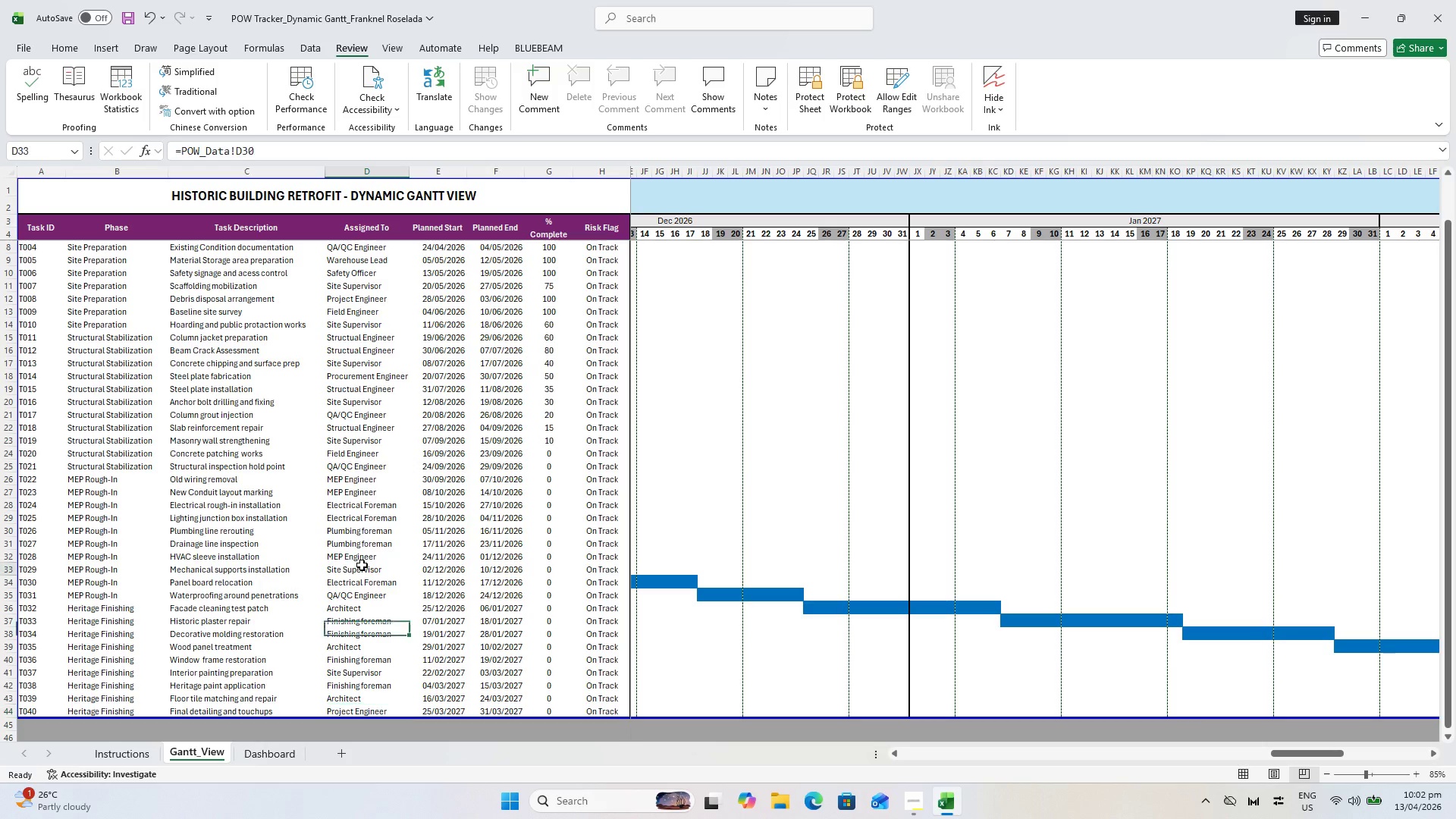 
double_click([362, 565])
 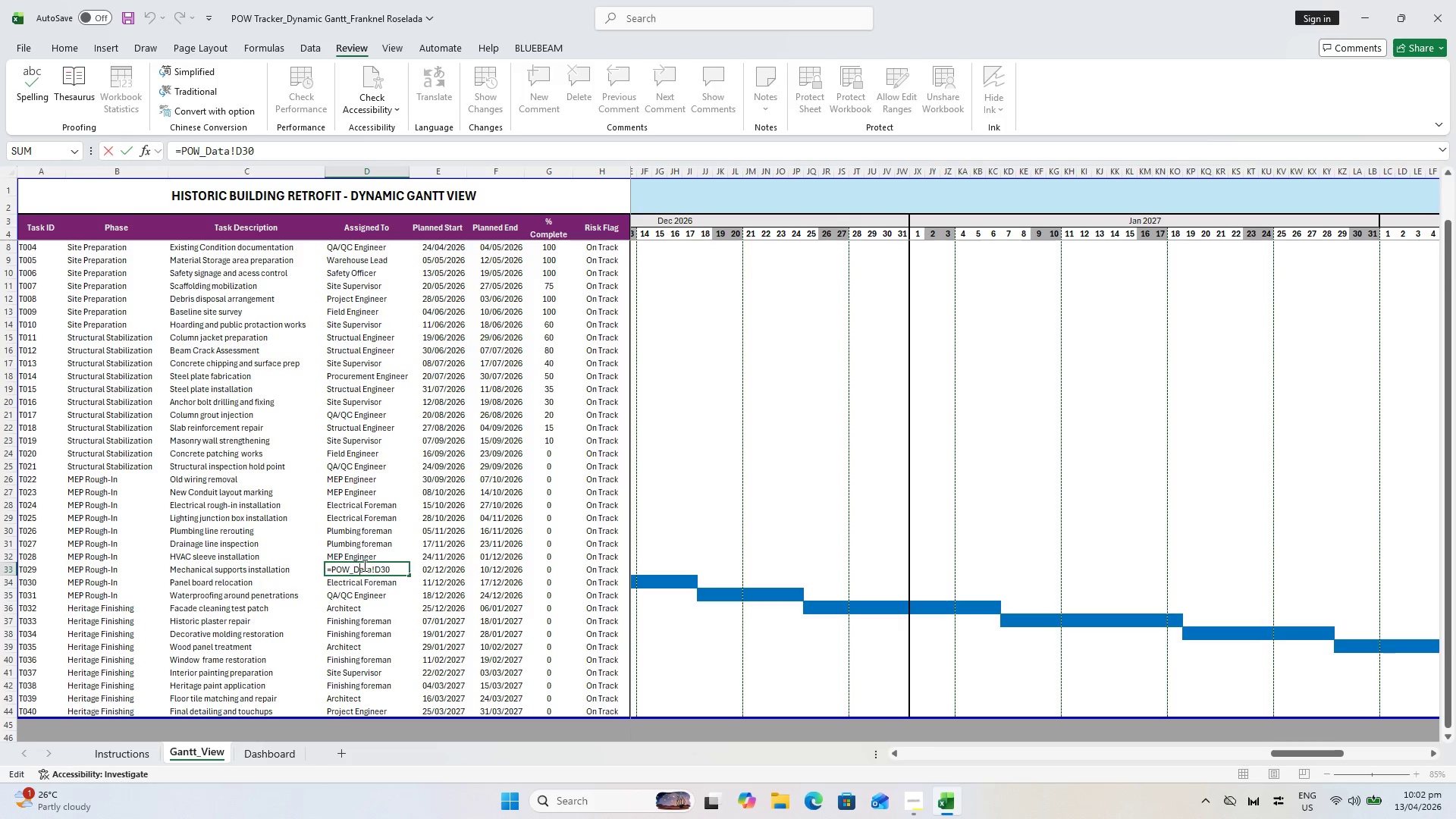 
key(Escape)
 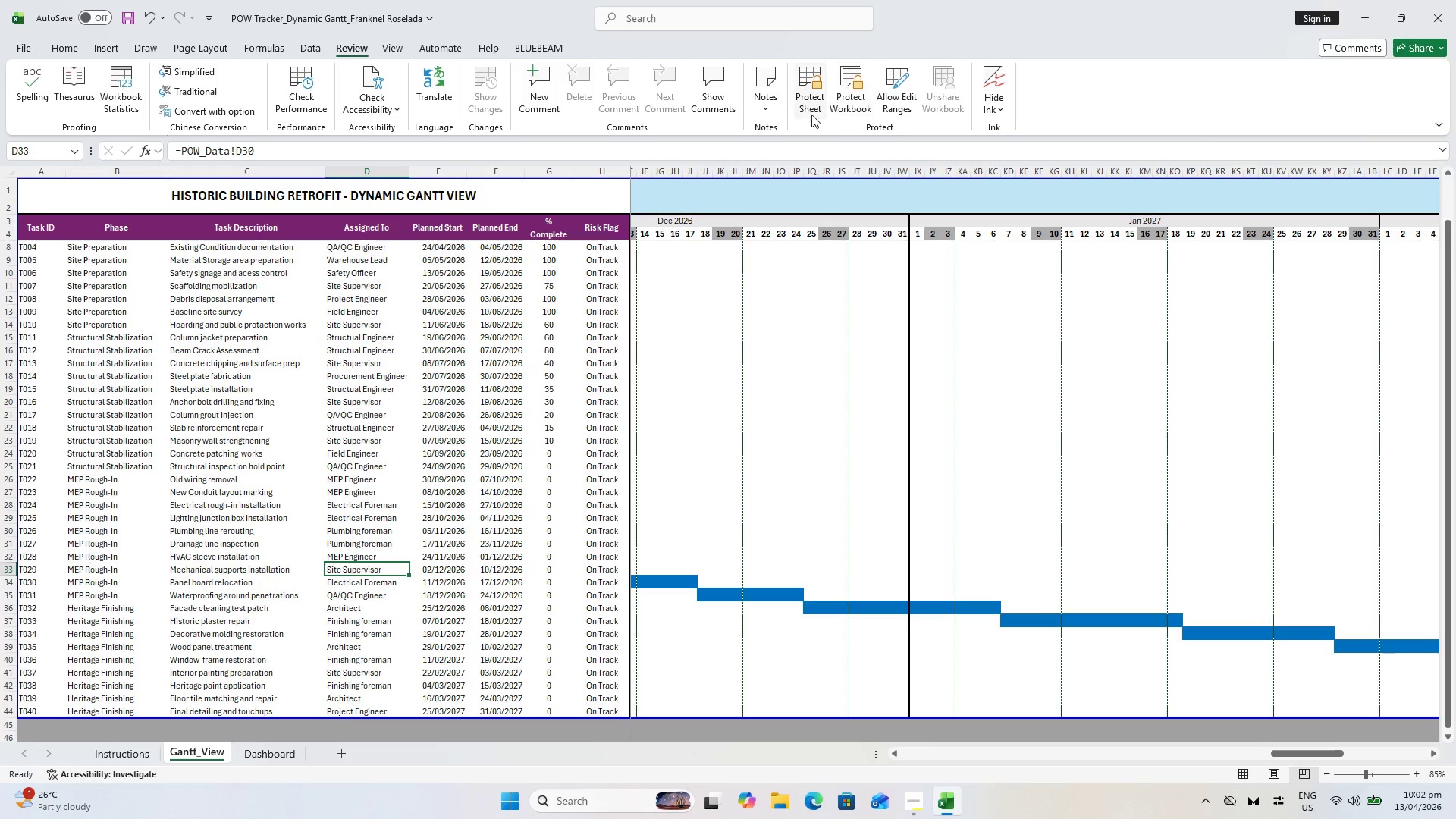 
left_click([804, 111])
 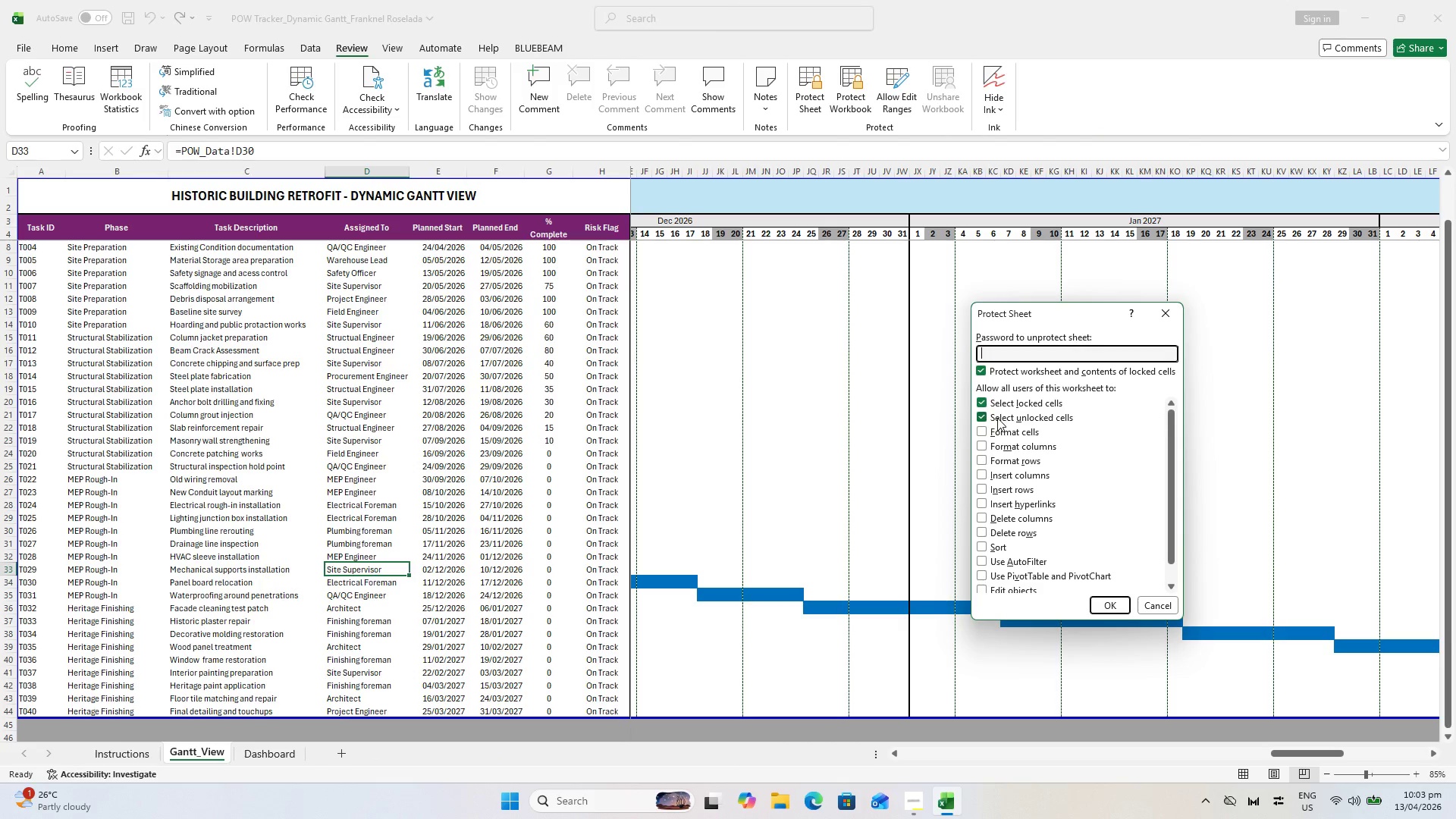 
type(1234)
 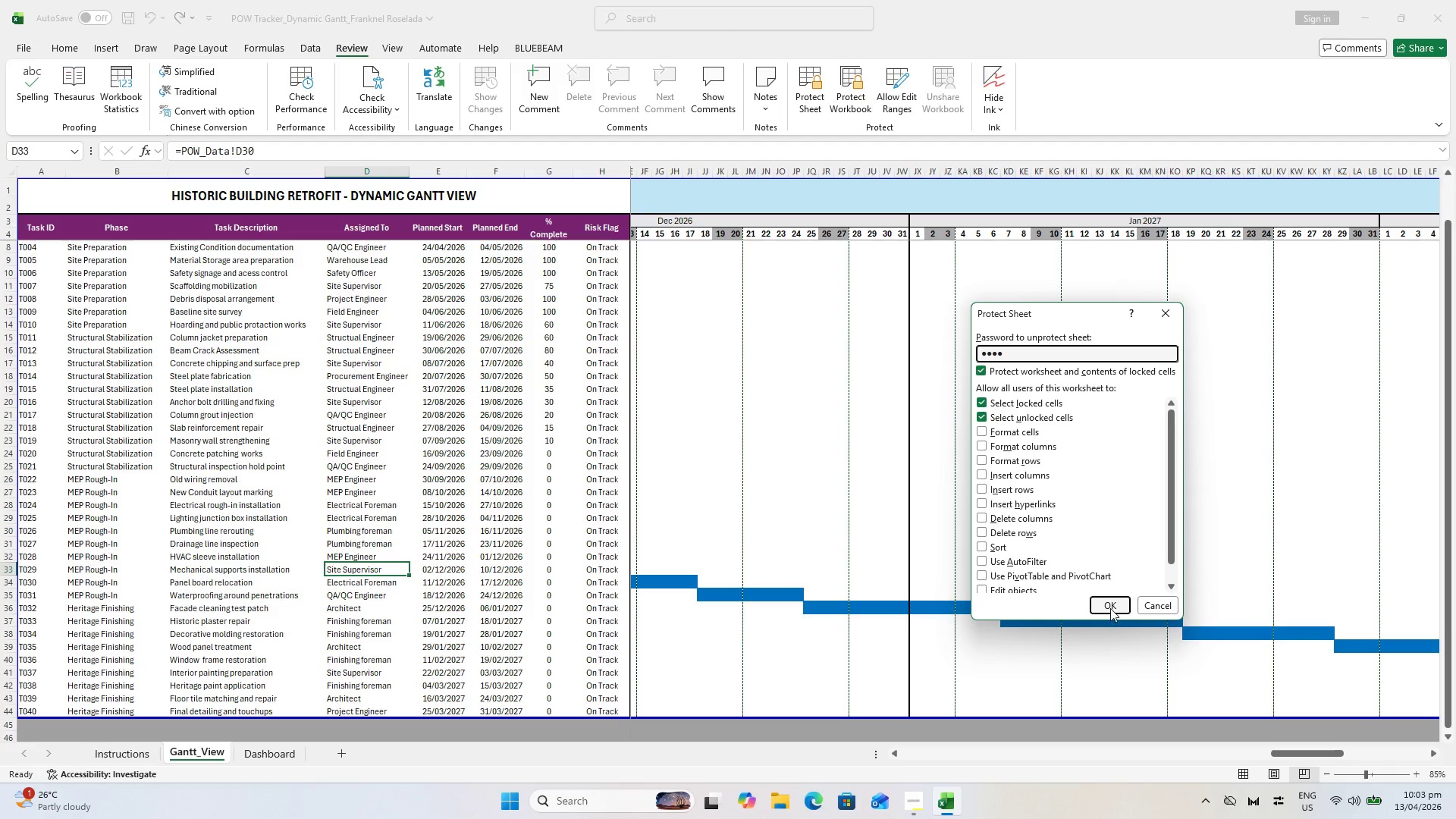 
left_click([1109, 608])
 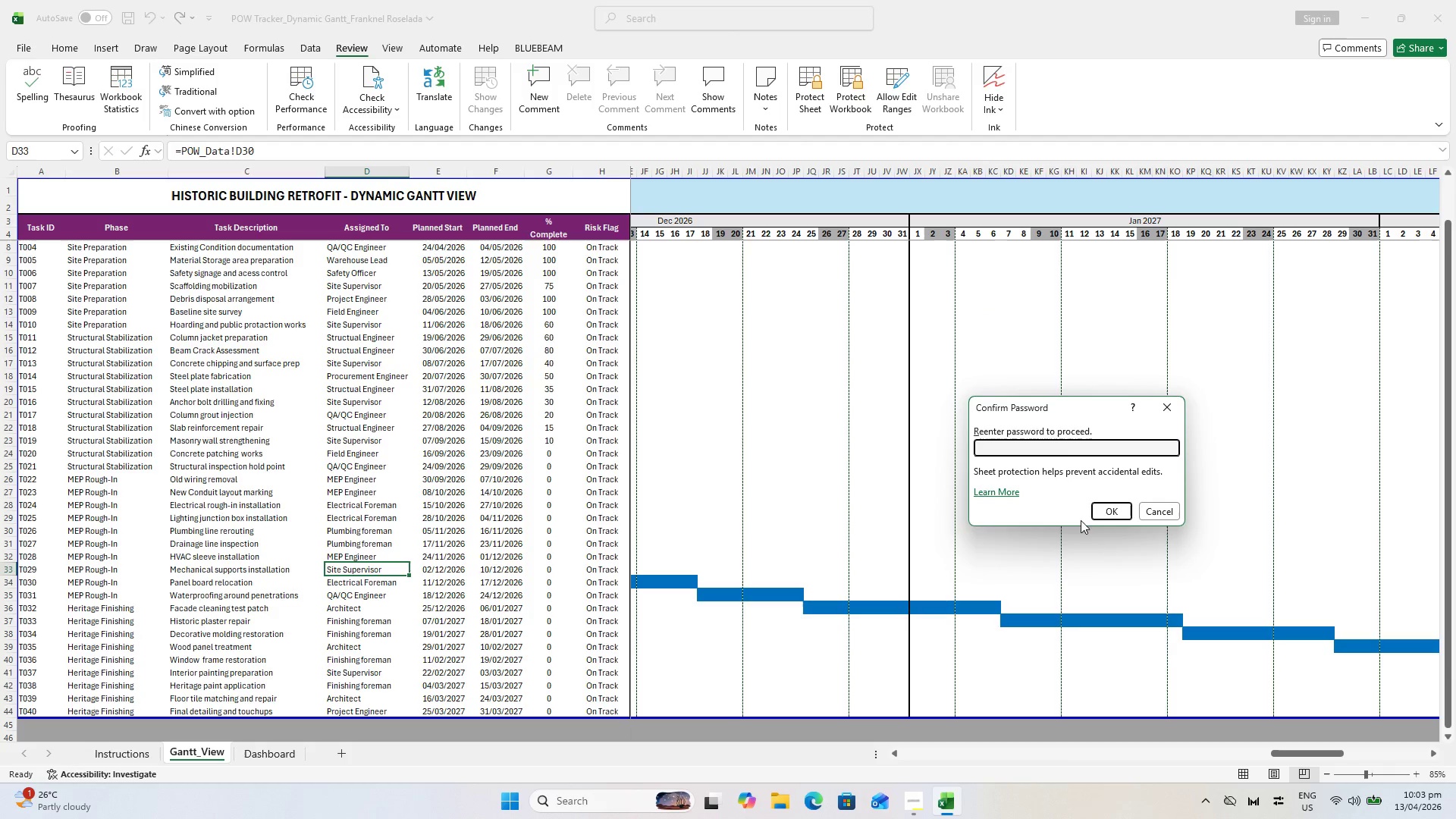 
type(1234)
 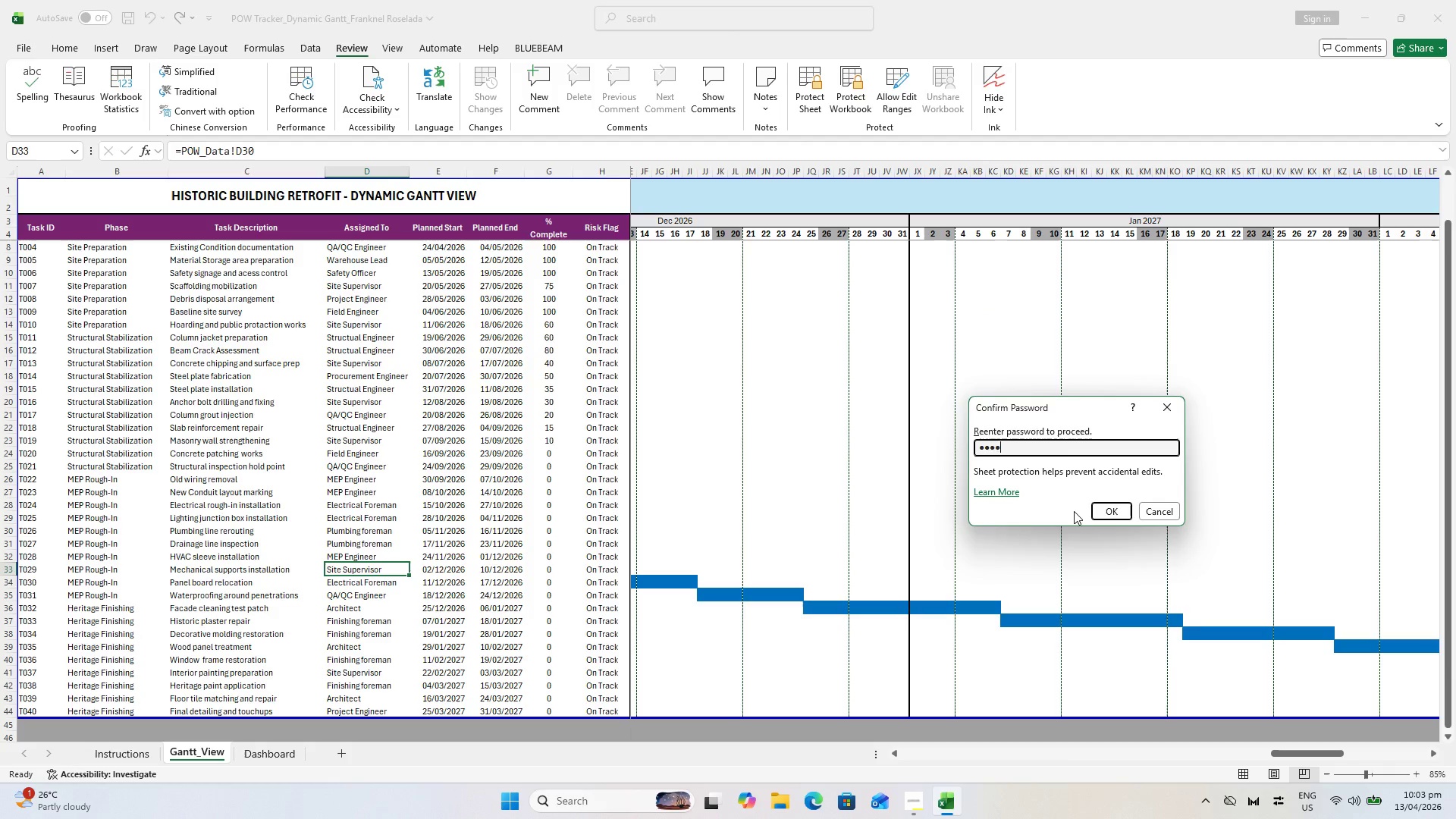 
key(Enter)
 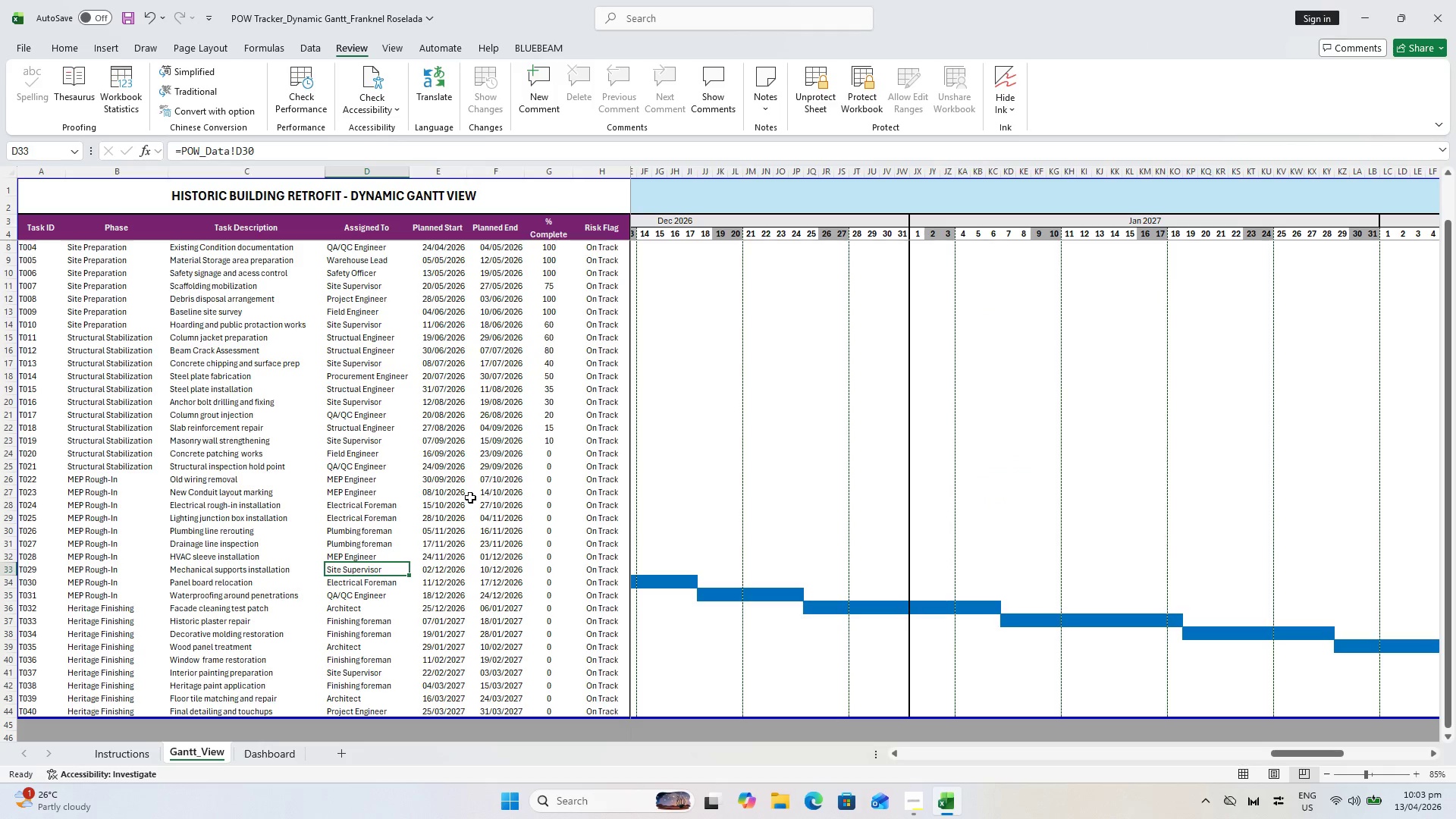 
double_click([479, 475])
 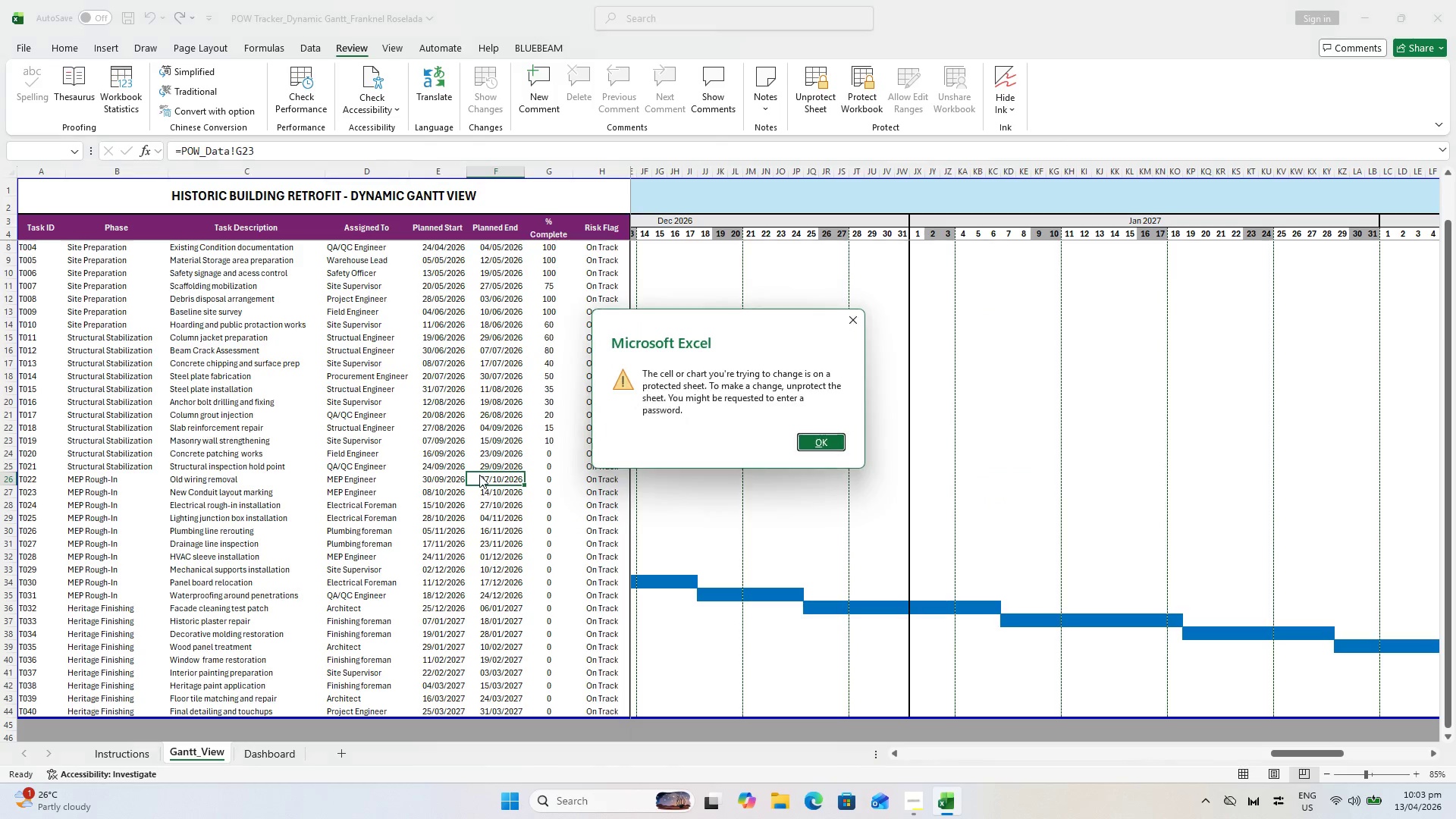 
key(Escape)
 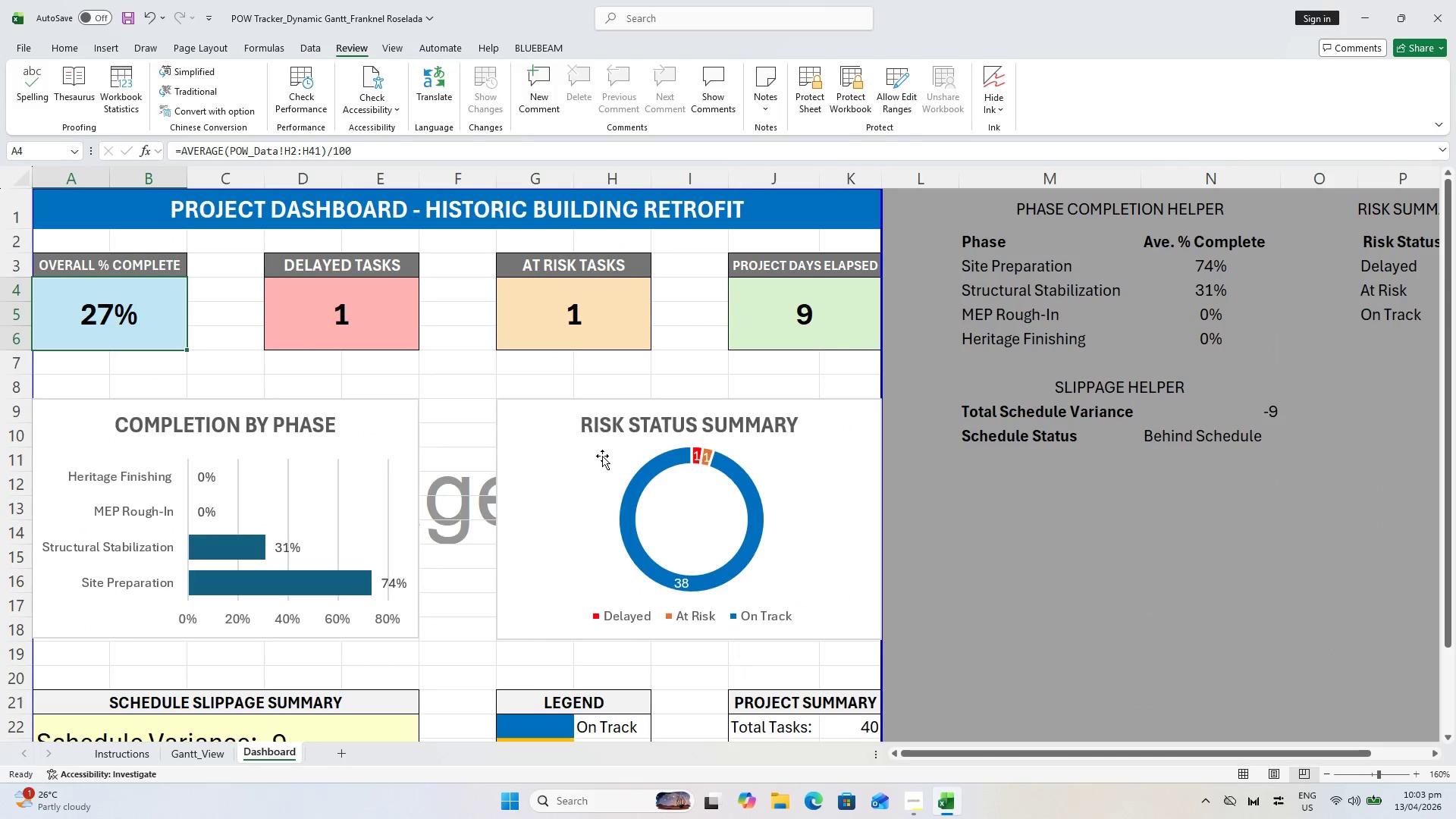 
key(Escape)
 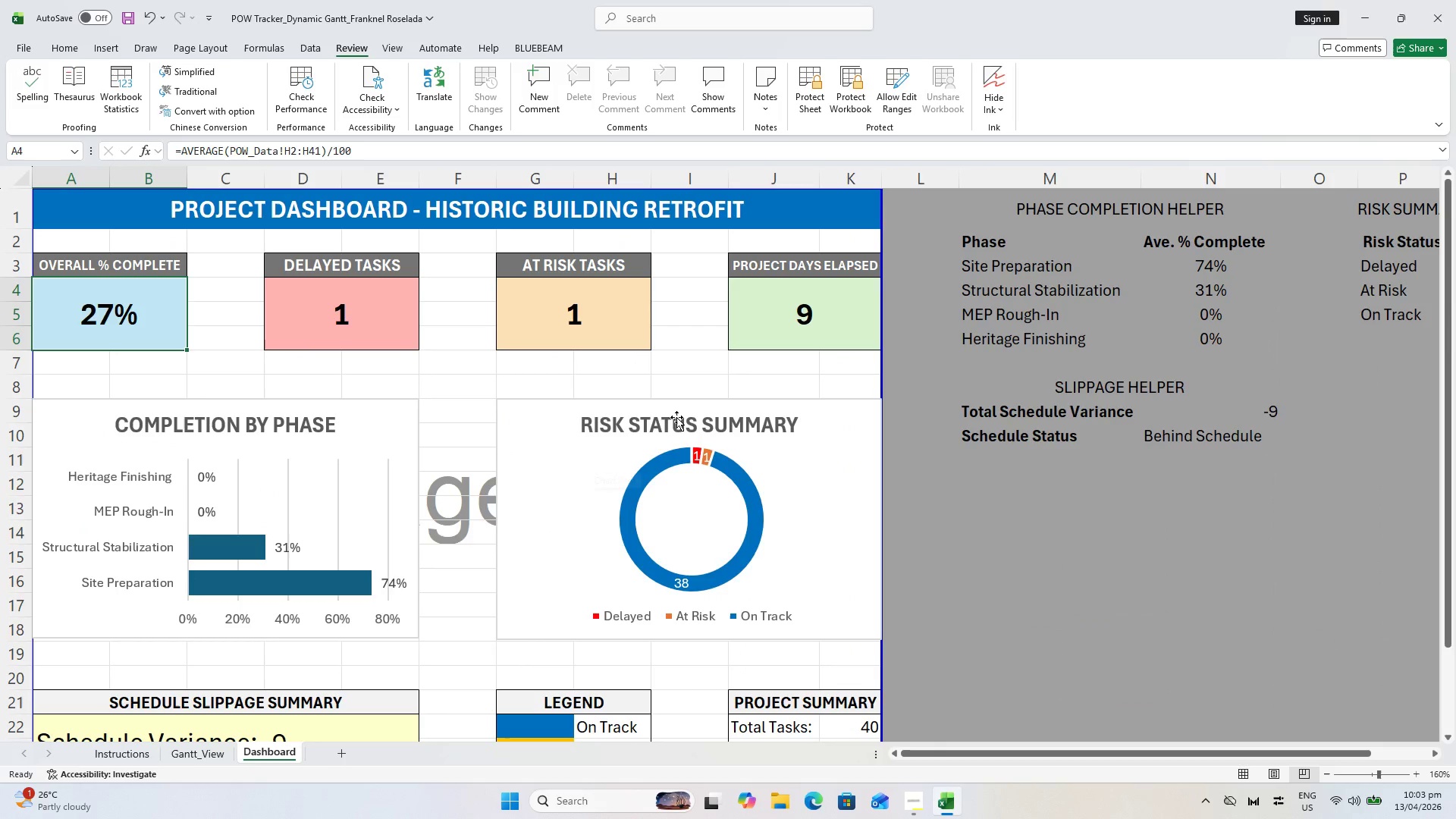 
scroll: coordinate [676, 416], scroll_direction: down, amount: 1.0
 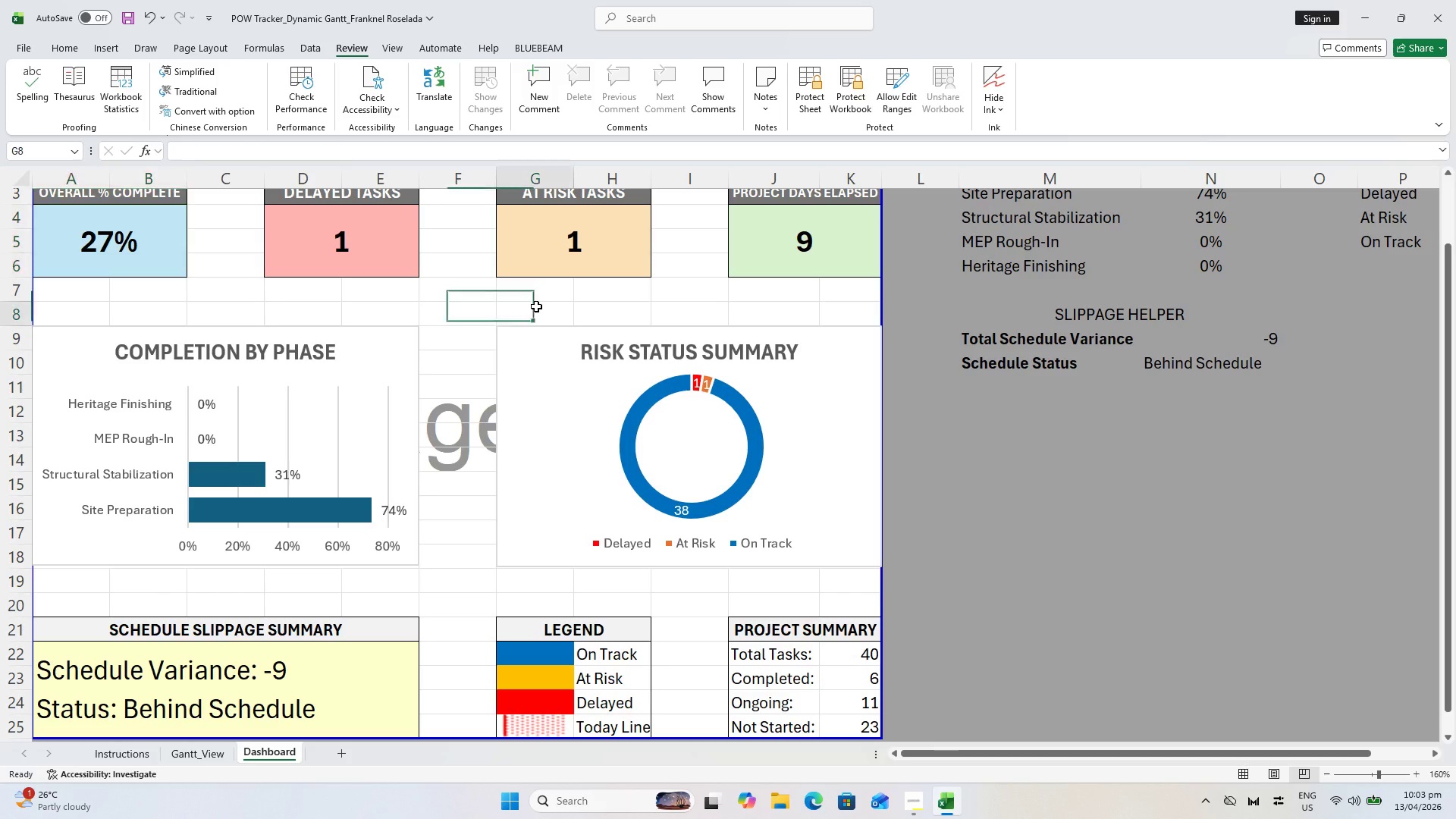 
double_click([536, 306])
 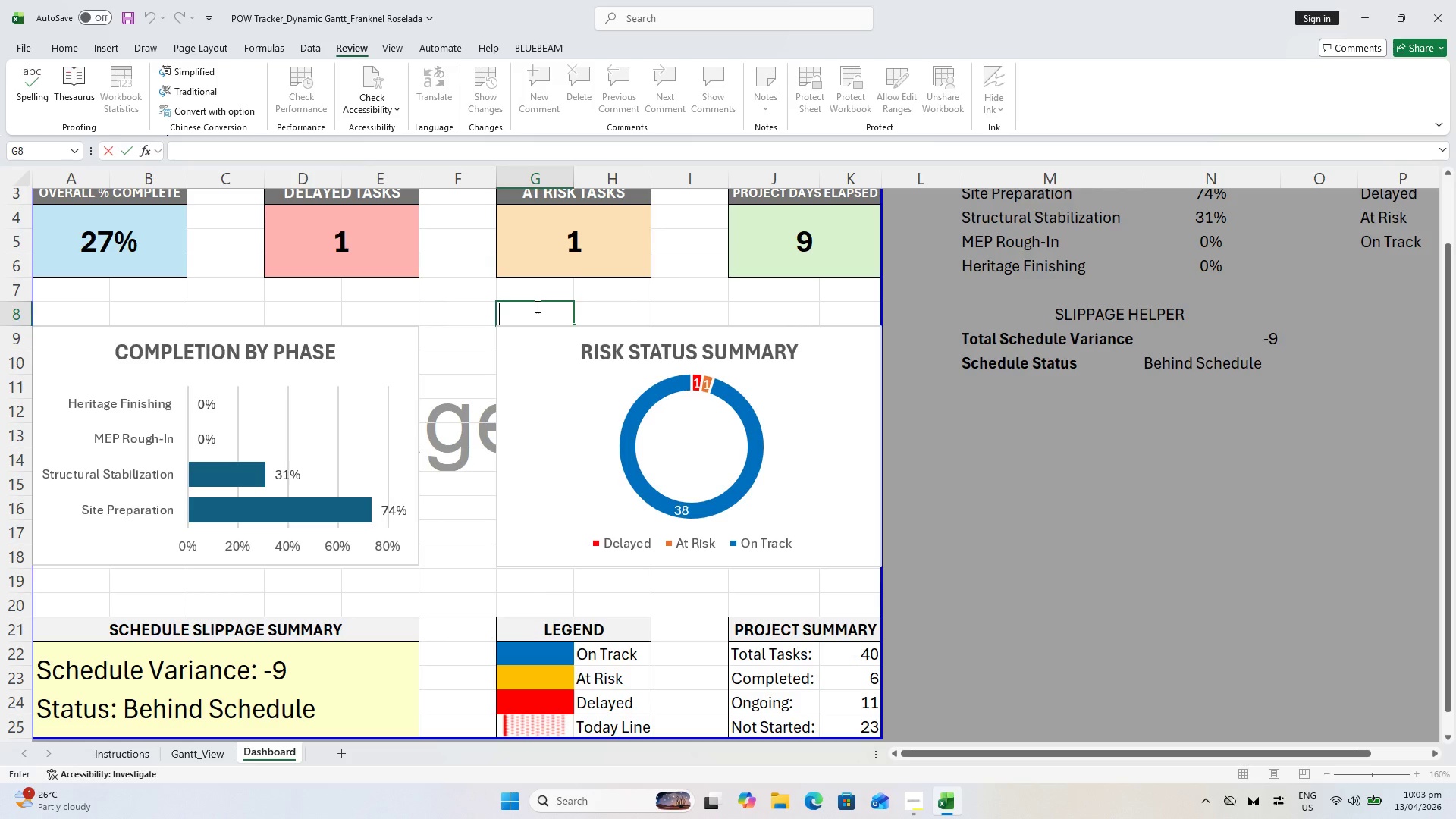 
key(Escape)
 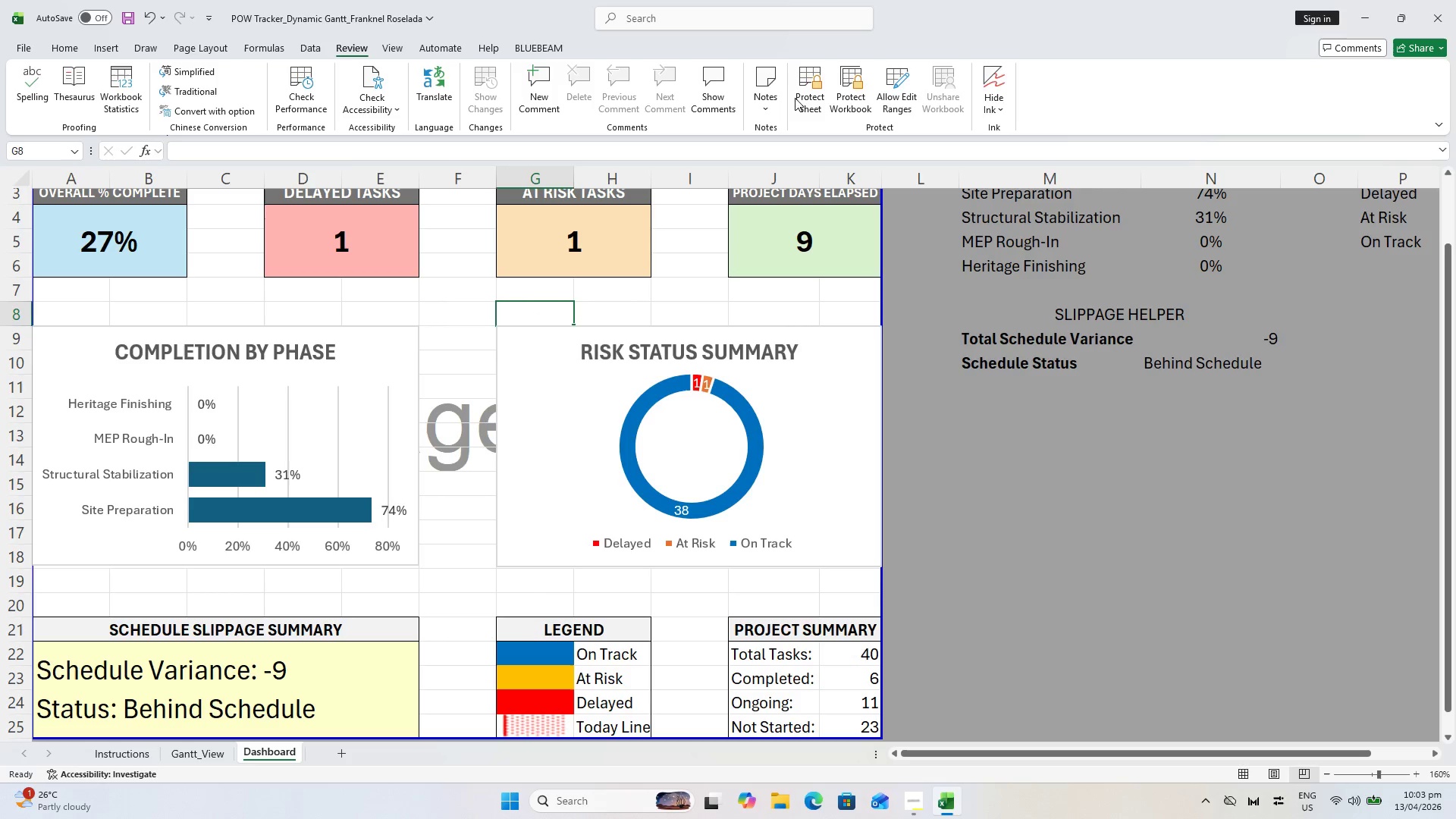 
left_click([802, 96])
 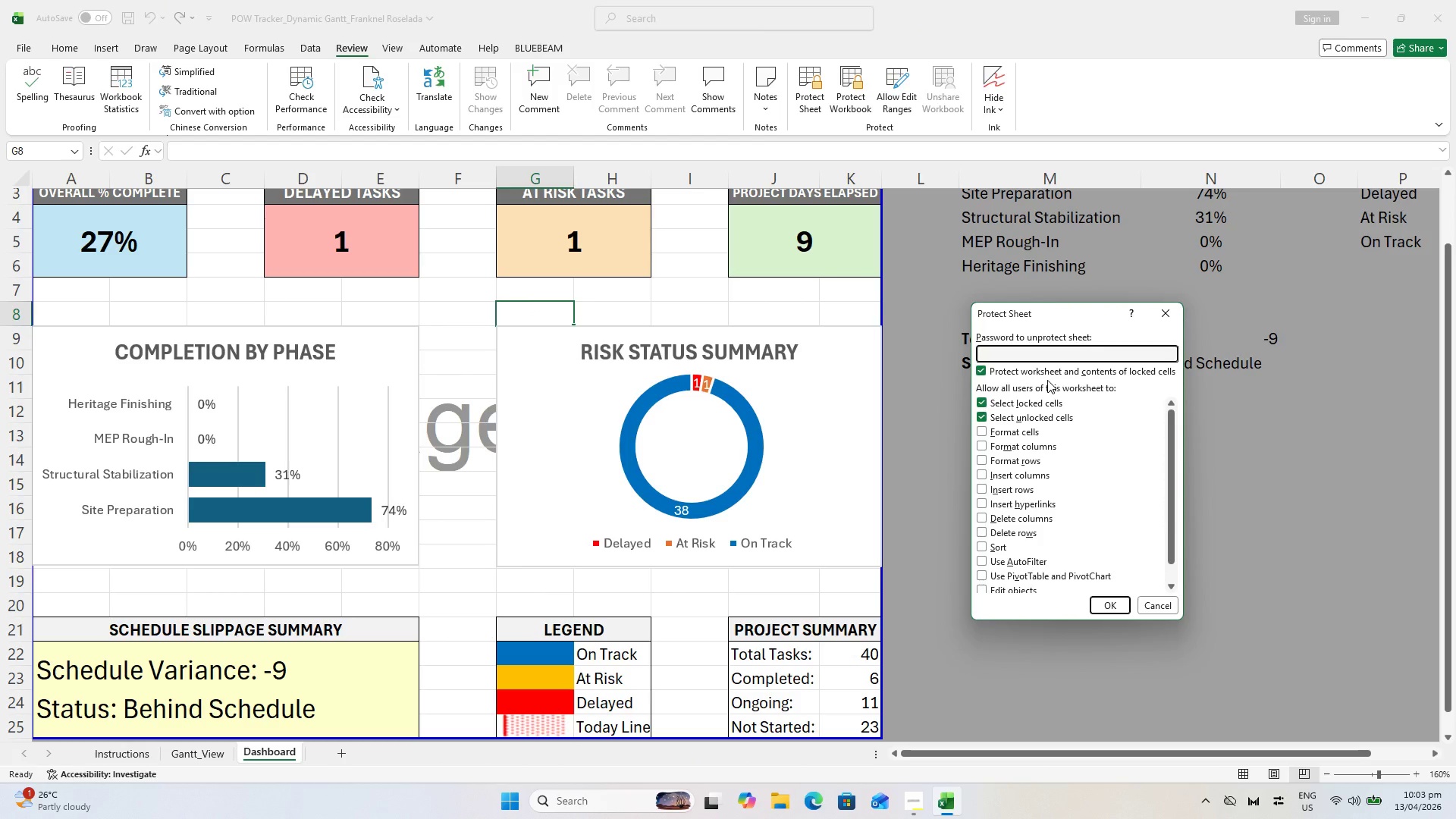 
type(1234)
 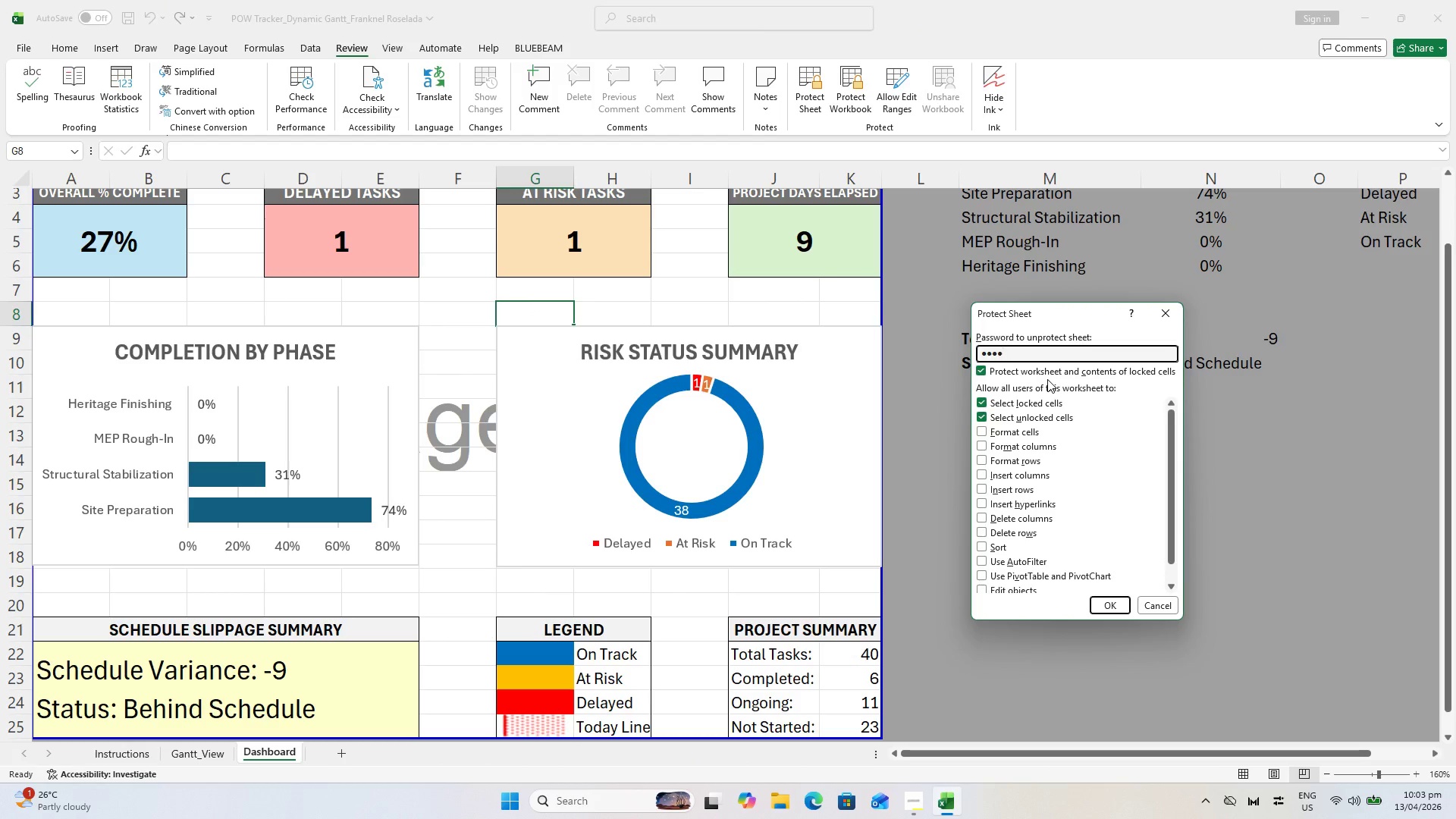 
key(Enter)
 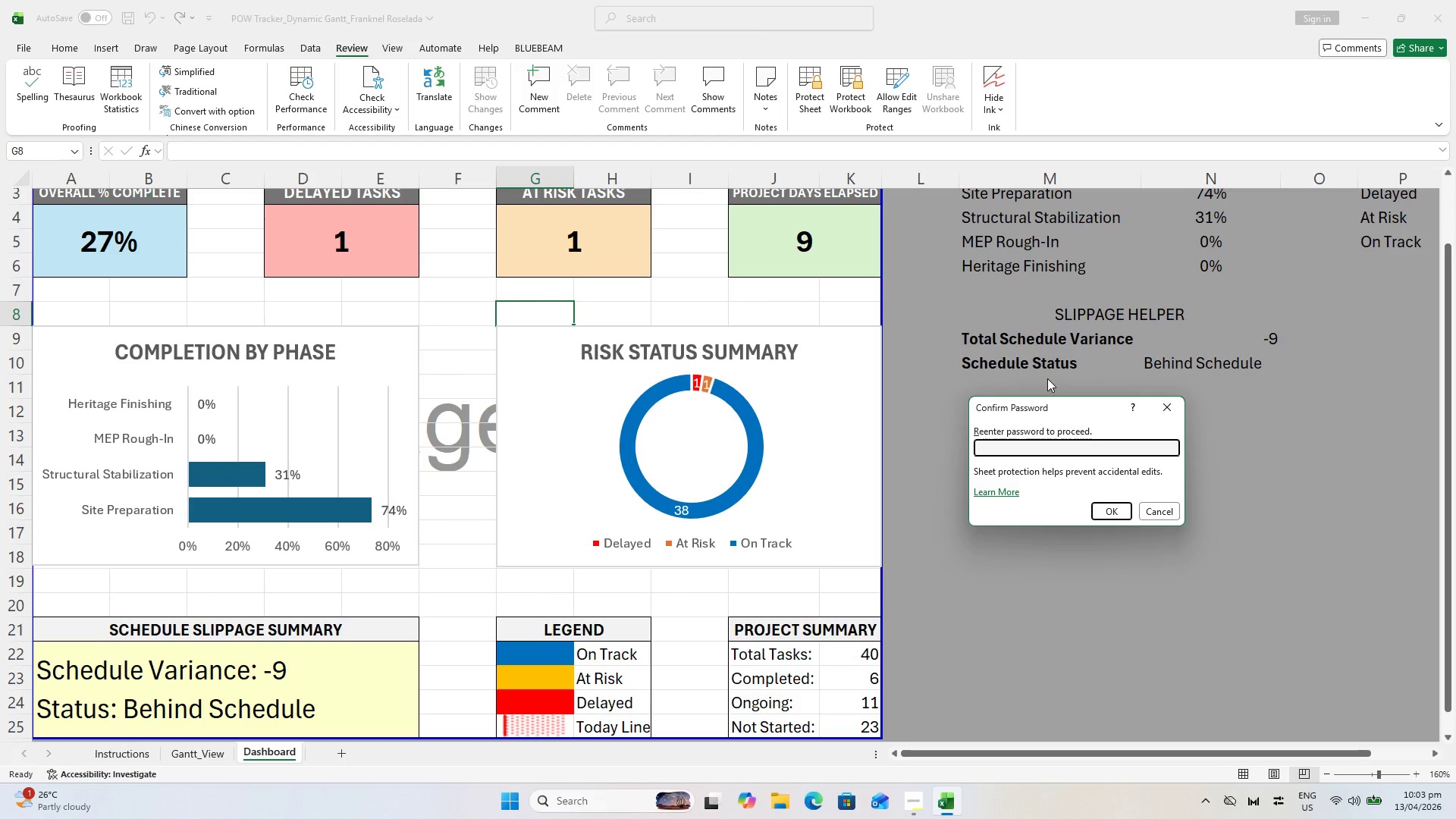 
type(1234)
 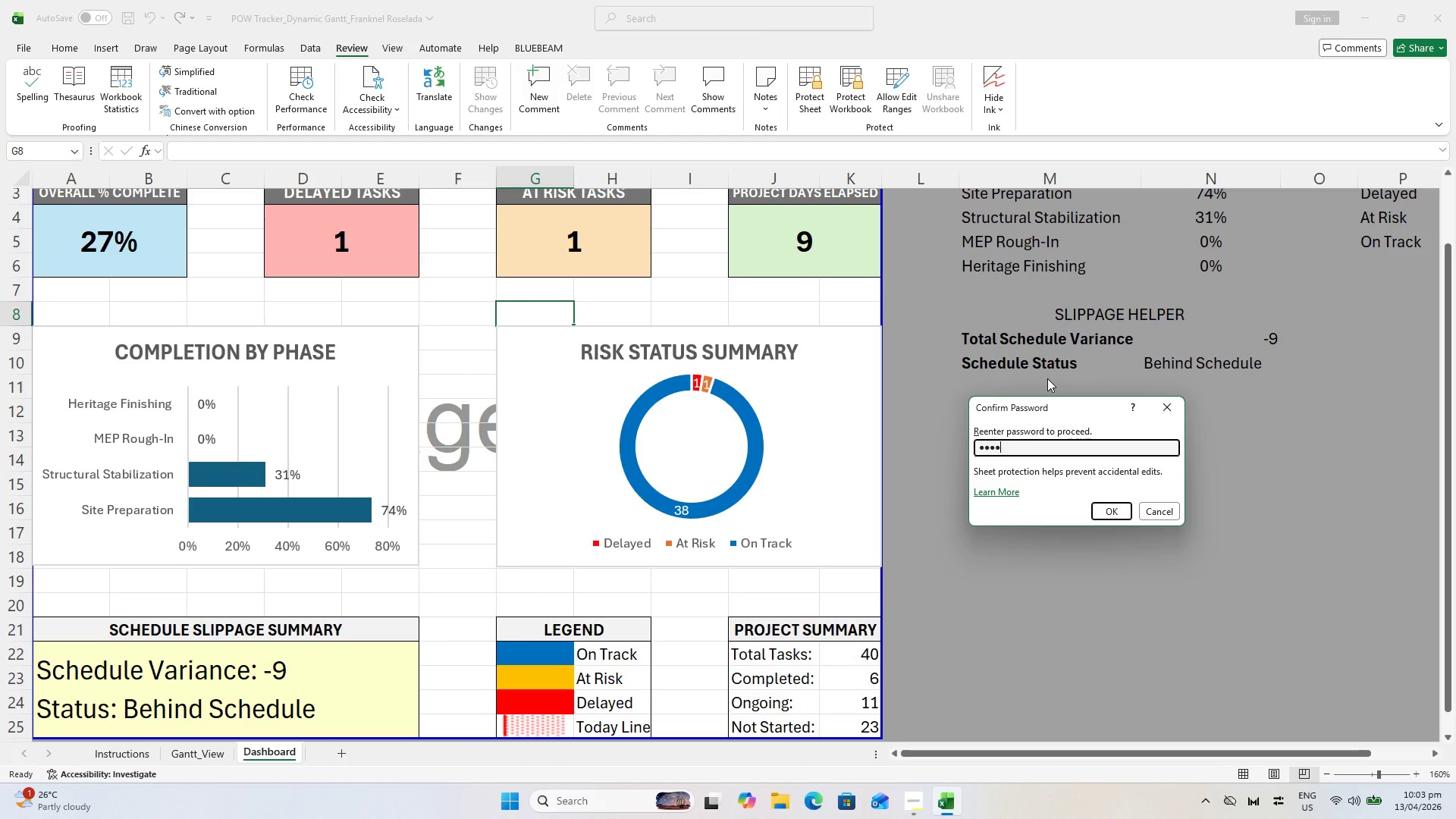 
key(Enter)
 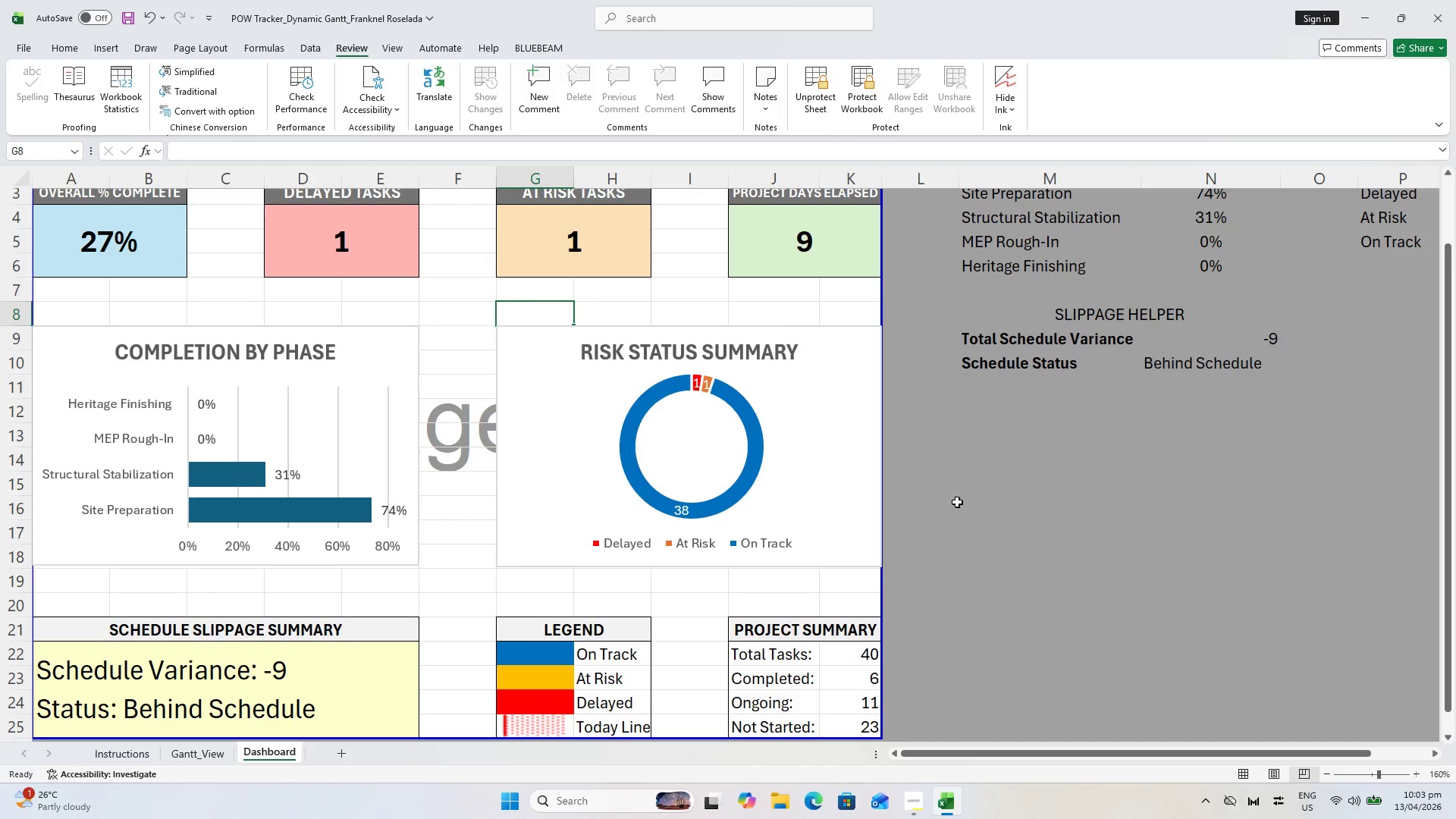 
key(Control+S)
 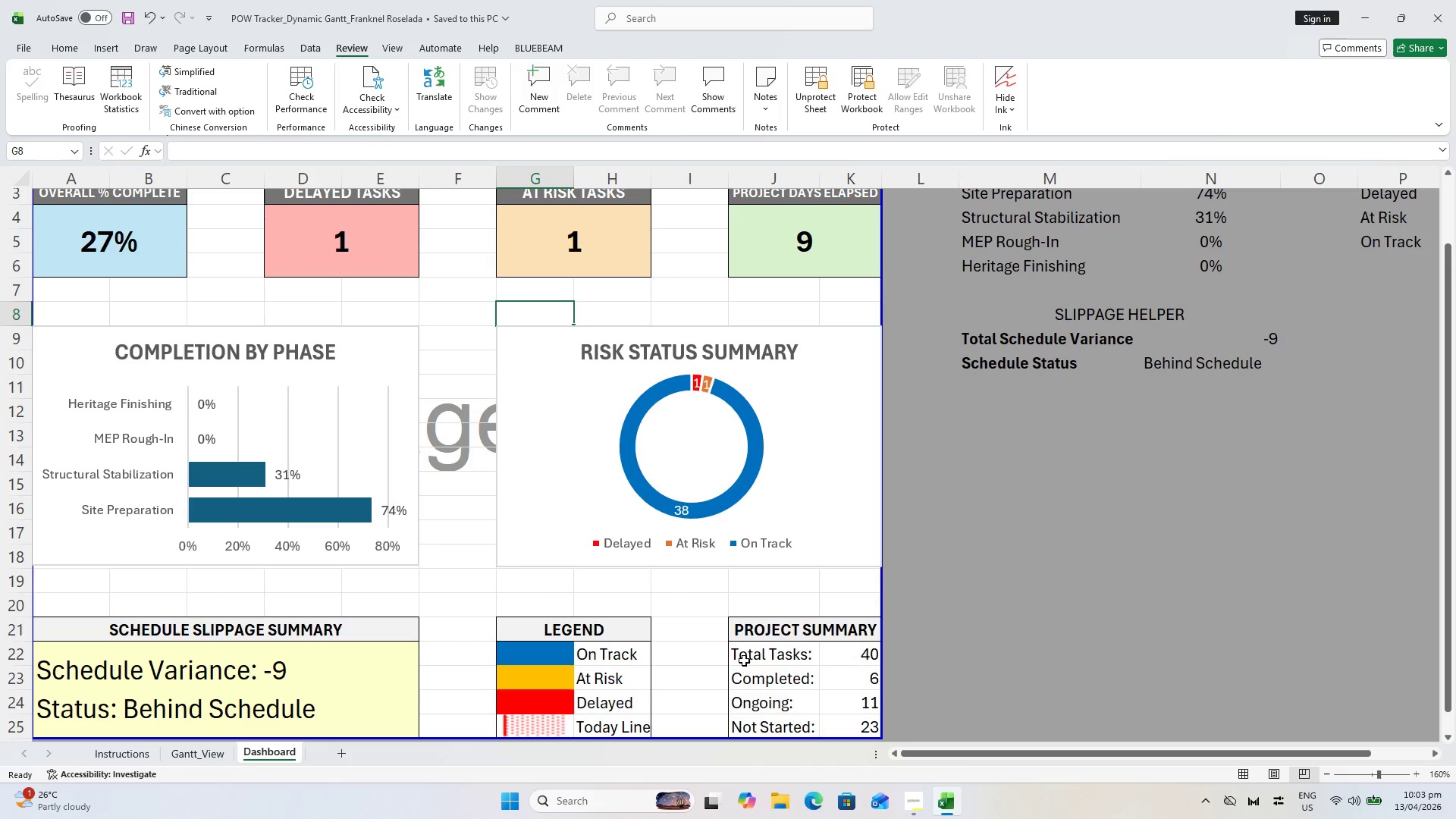 
double_click([745, 661])
 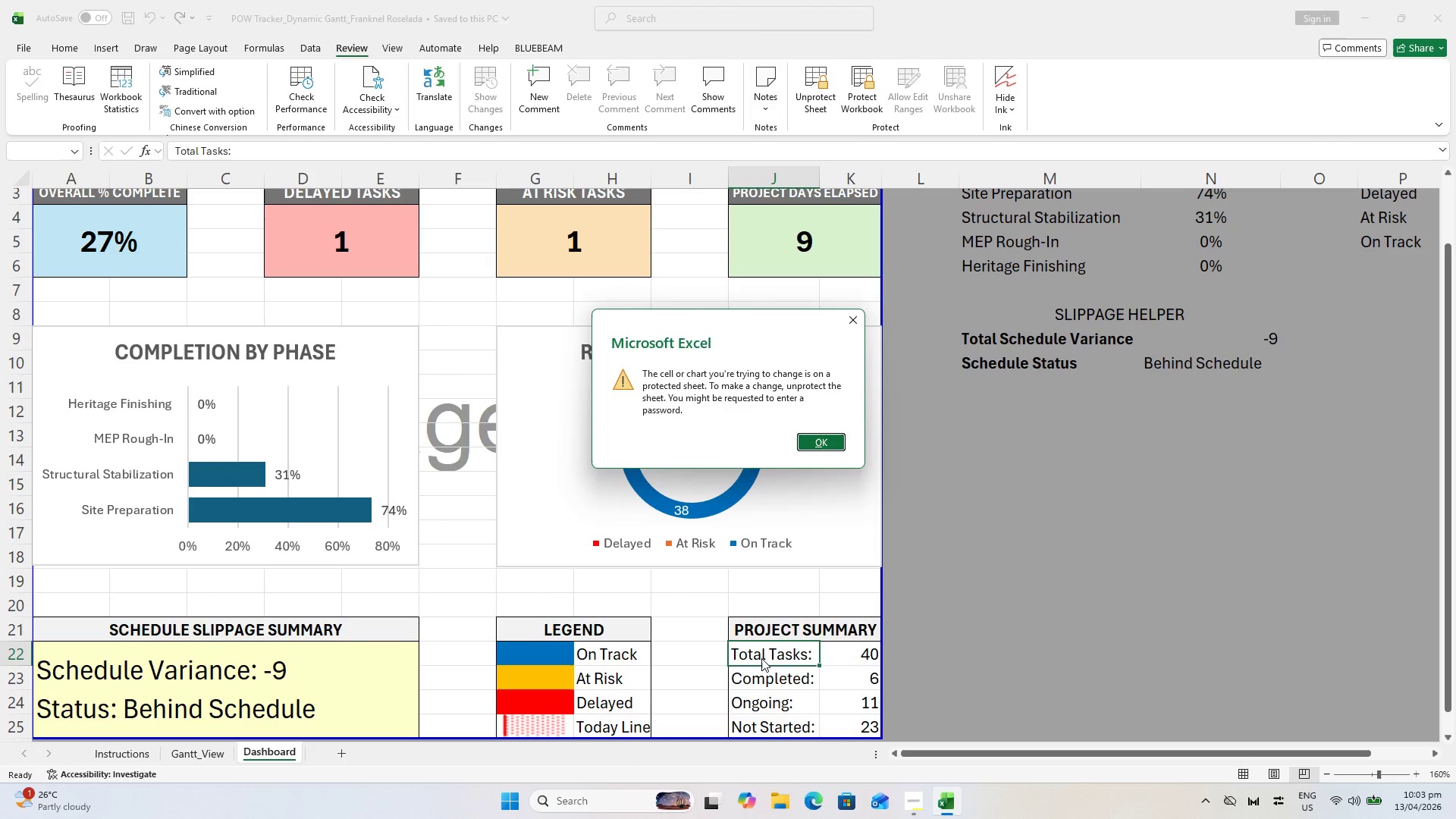 
key(Escape)
 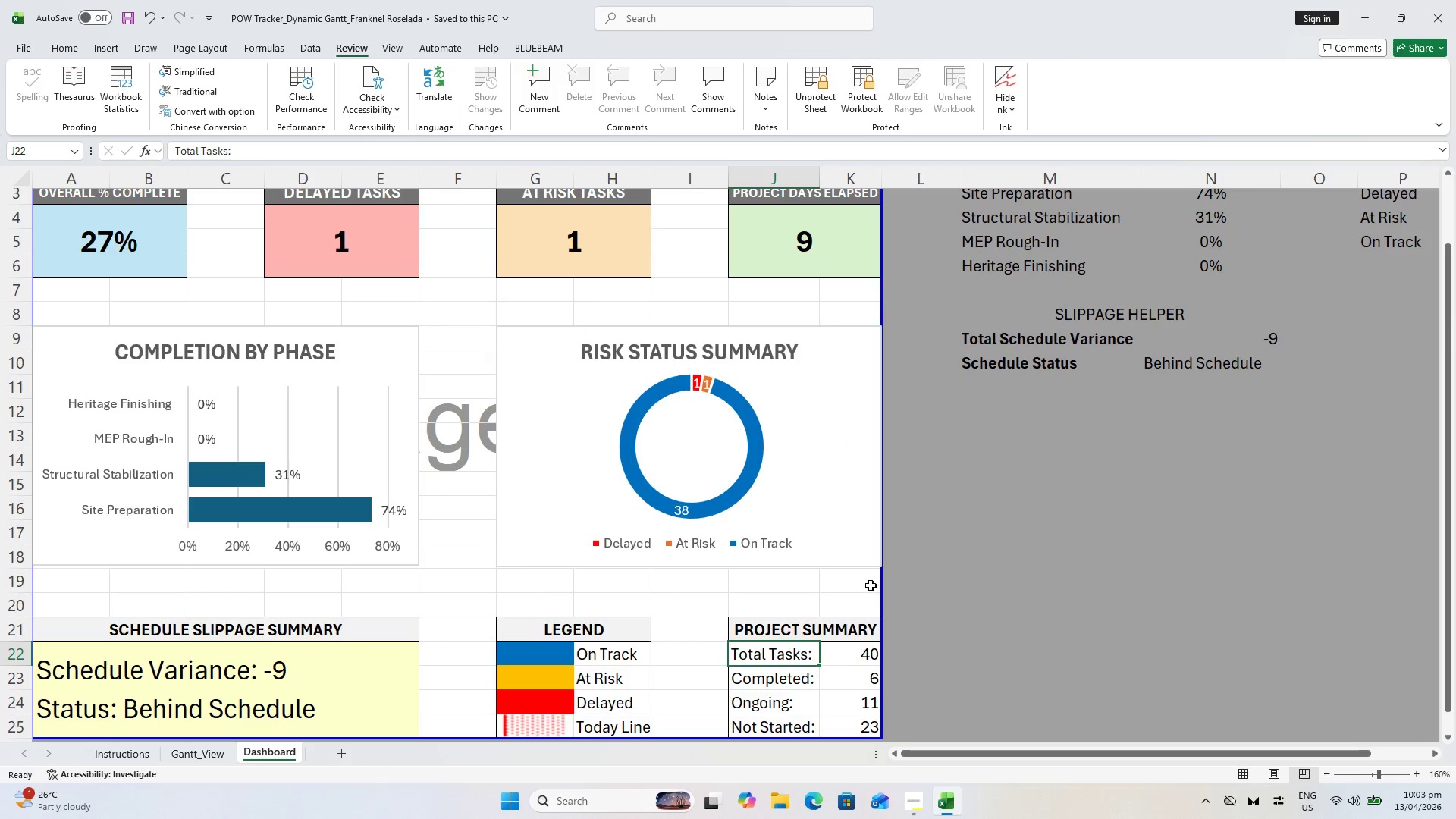 
key(Control+S)
 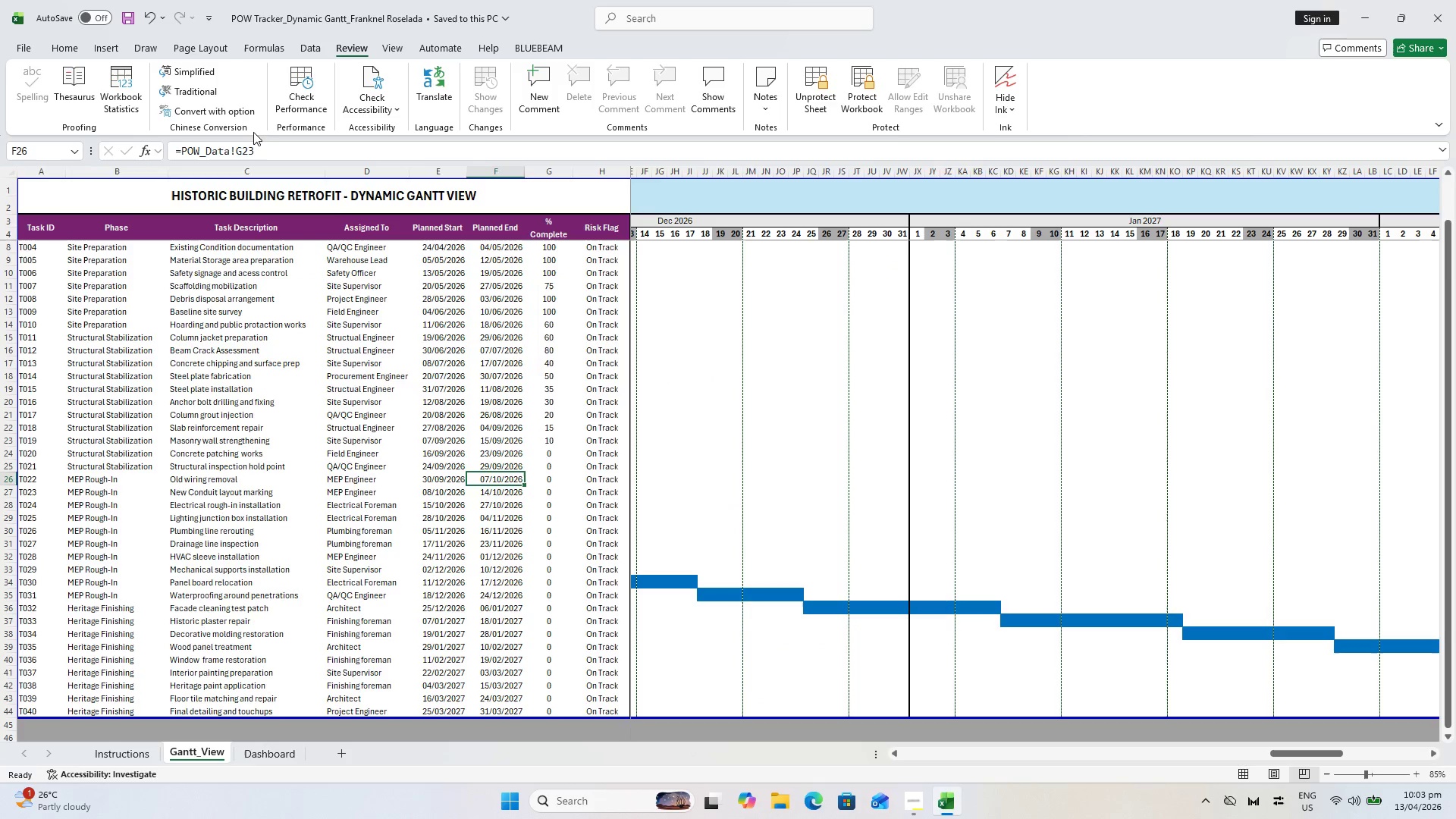 
left_click([189, 44])
 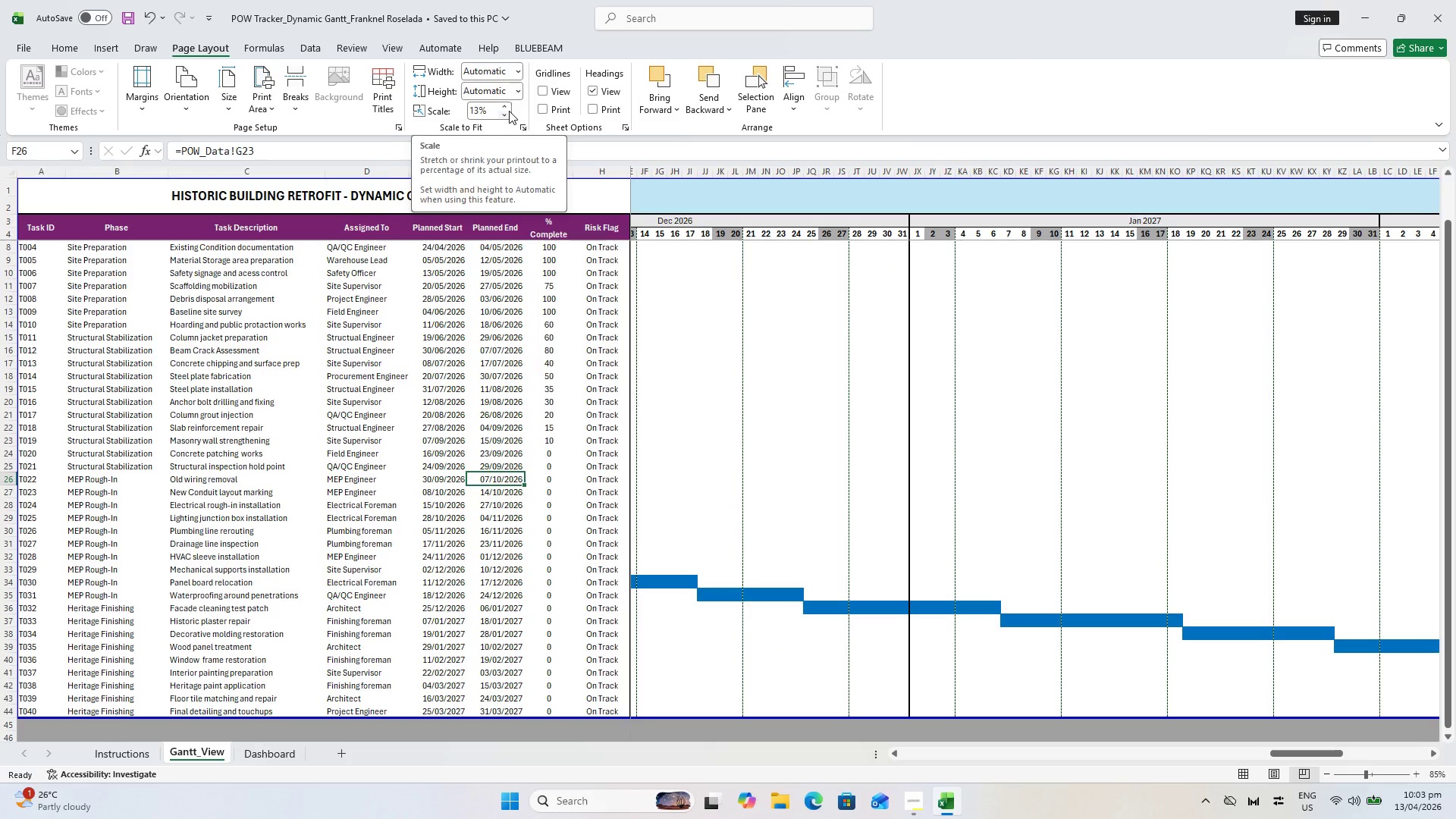 
left_click_drag(start_coordinate=[494, 109], to_coordinate=[479, 109])
 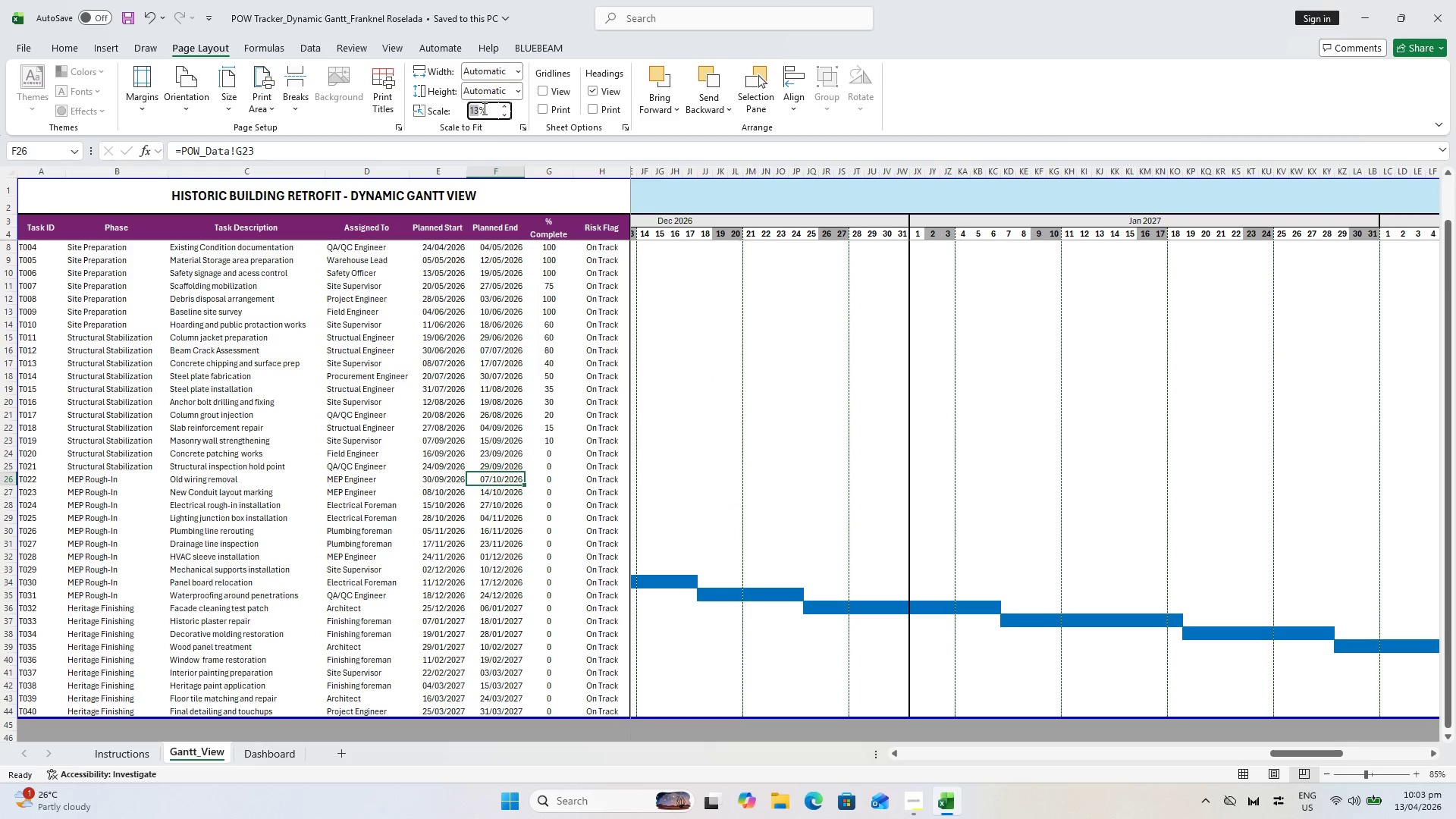 
type(100)
 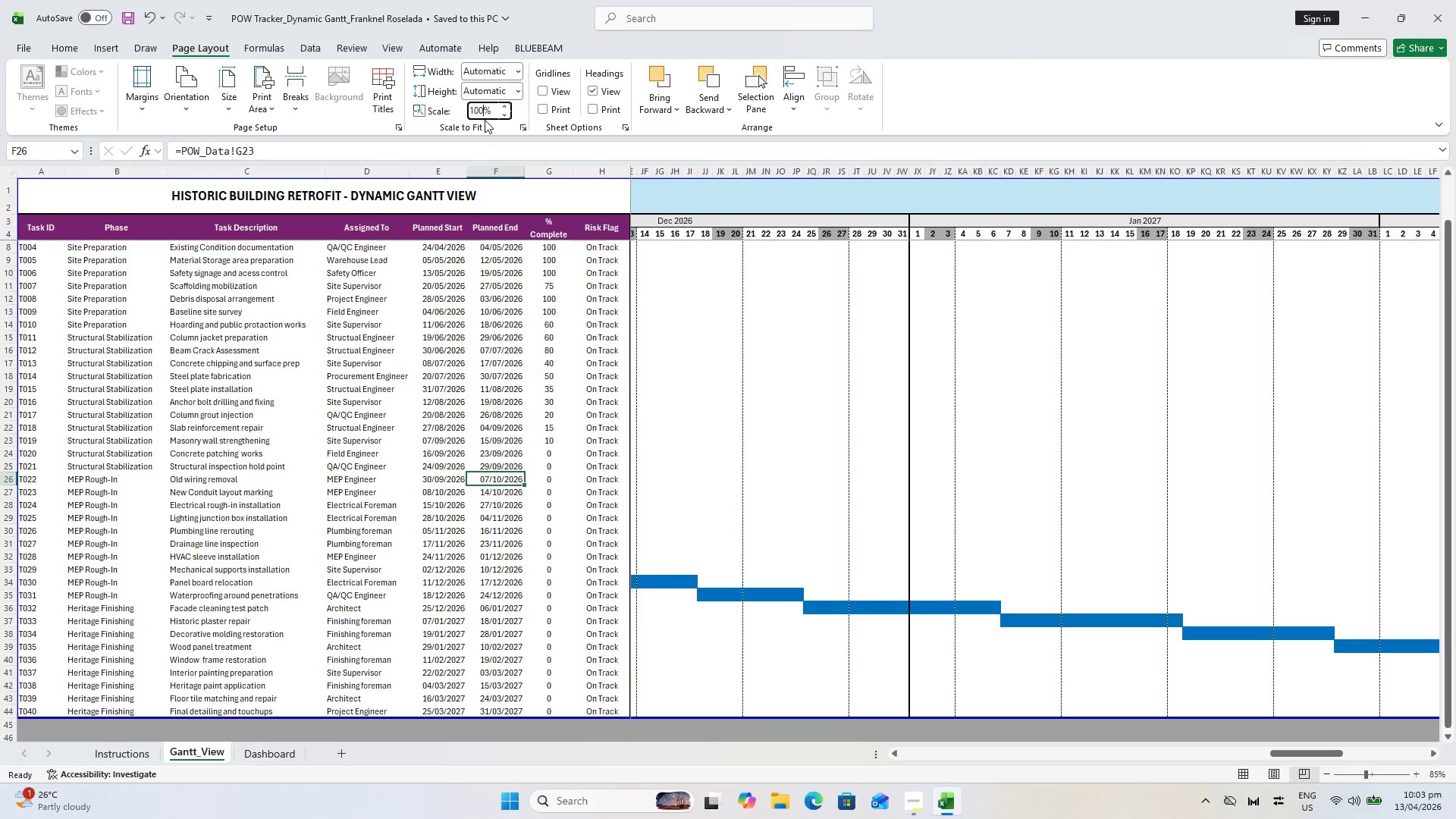 
key(Enter)
 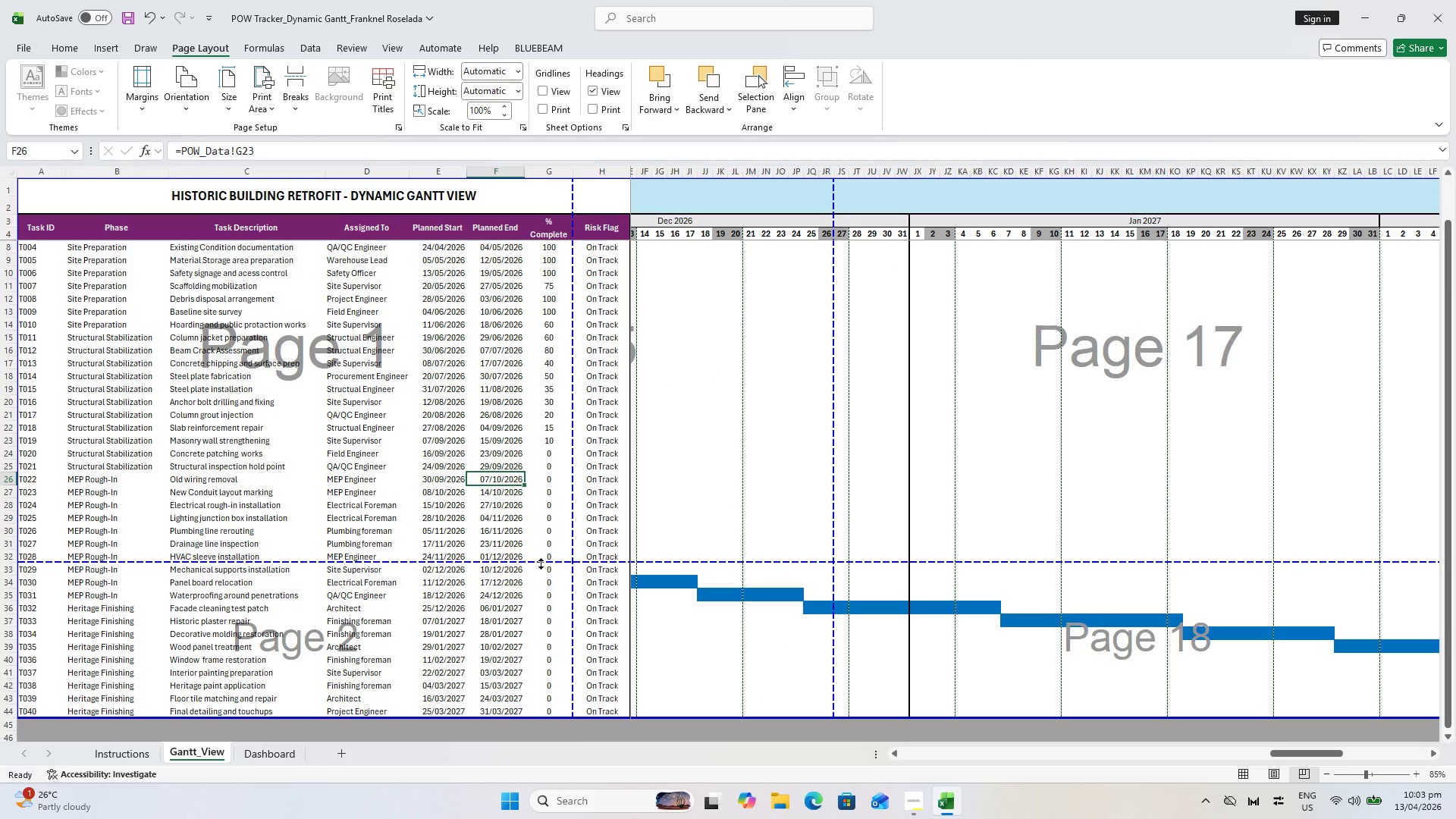 
left_click_drag(start_coordinate=[541, 563], to_coordinate=[548, 723])
 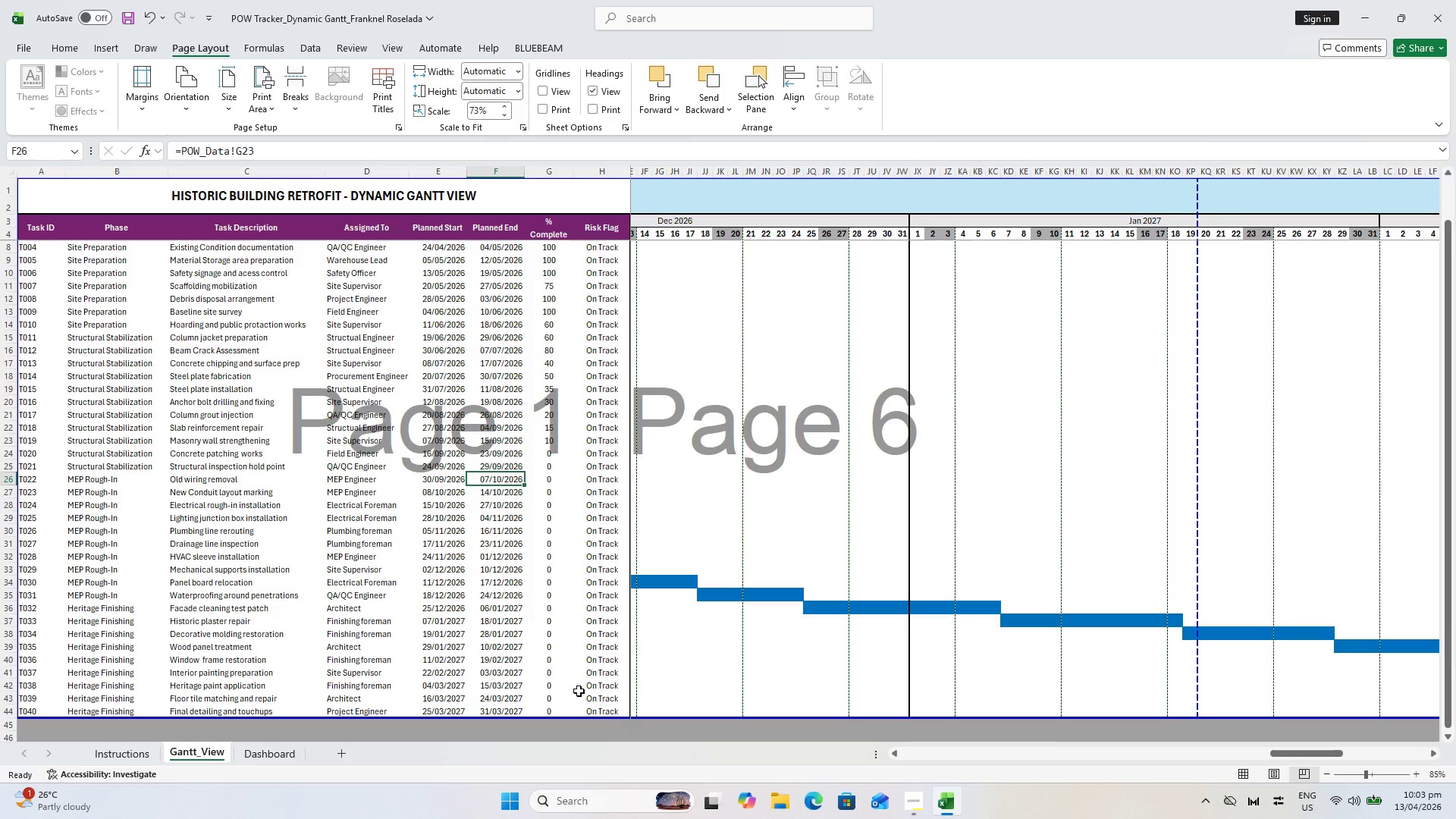 
key(Control+P)
 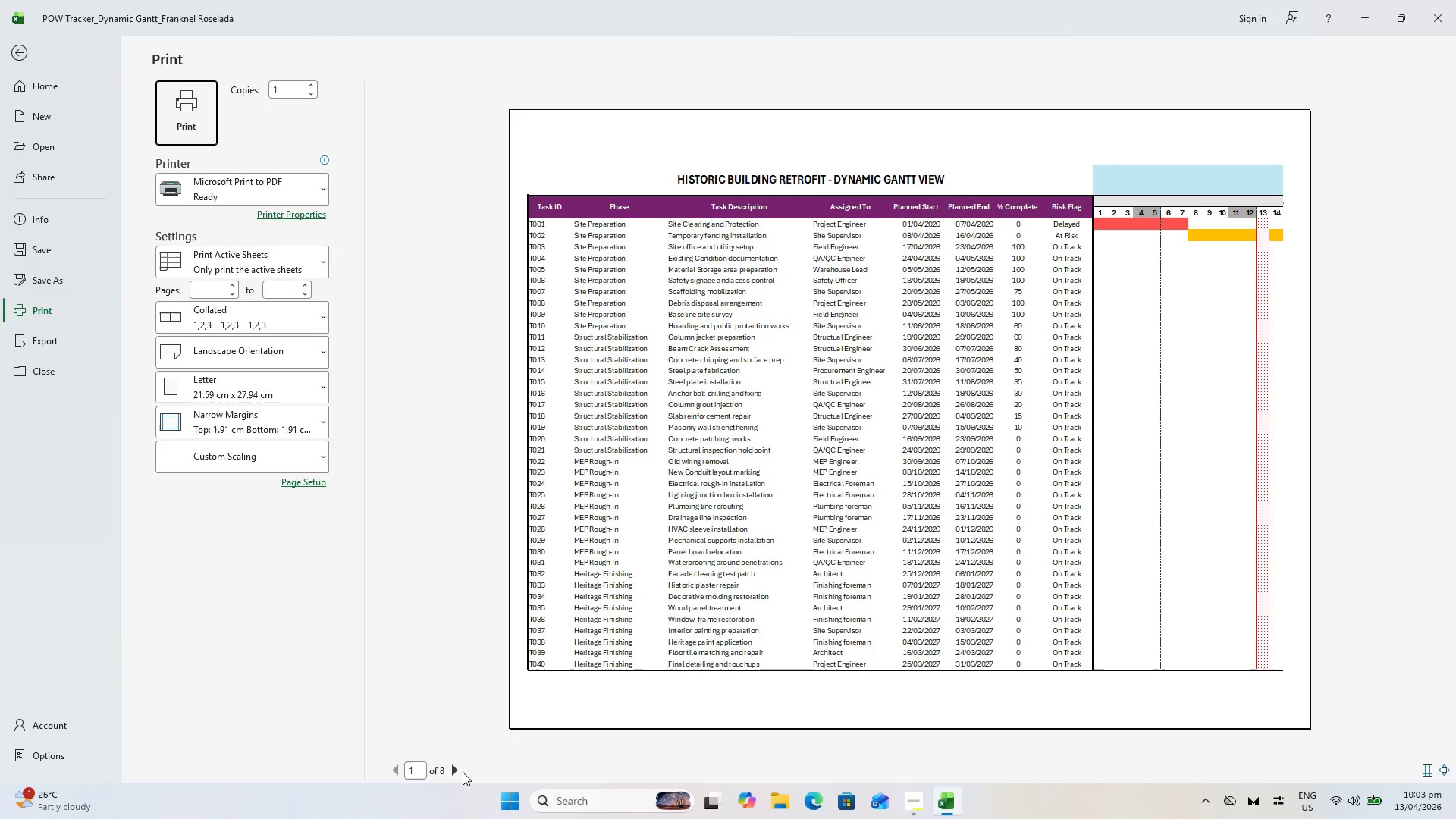 
left_click([455, 770])
 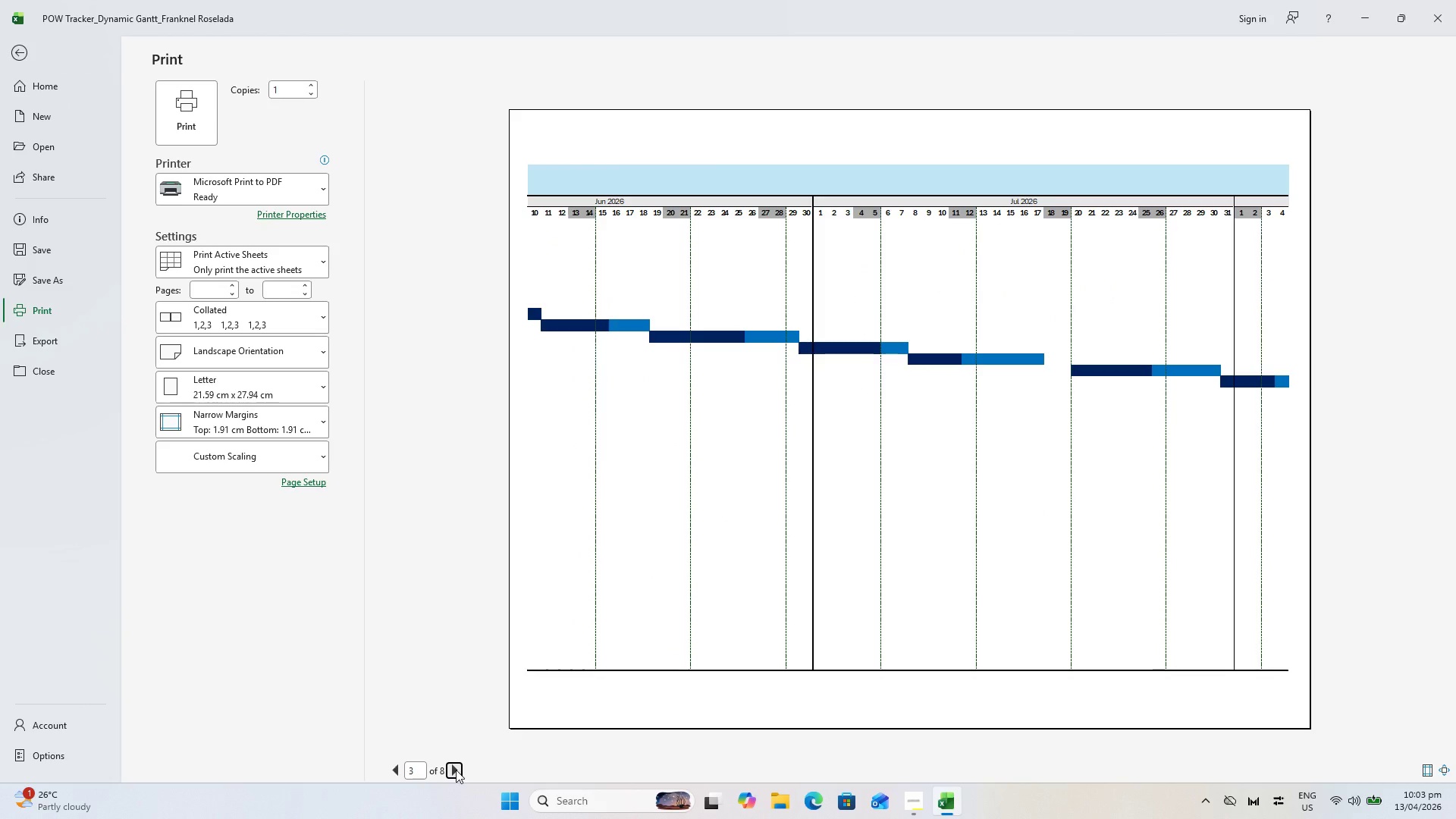 
left_click([456, 770])
 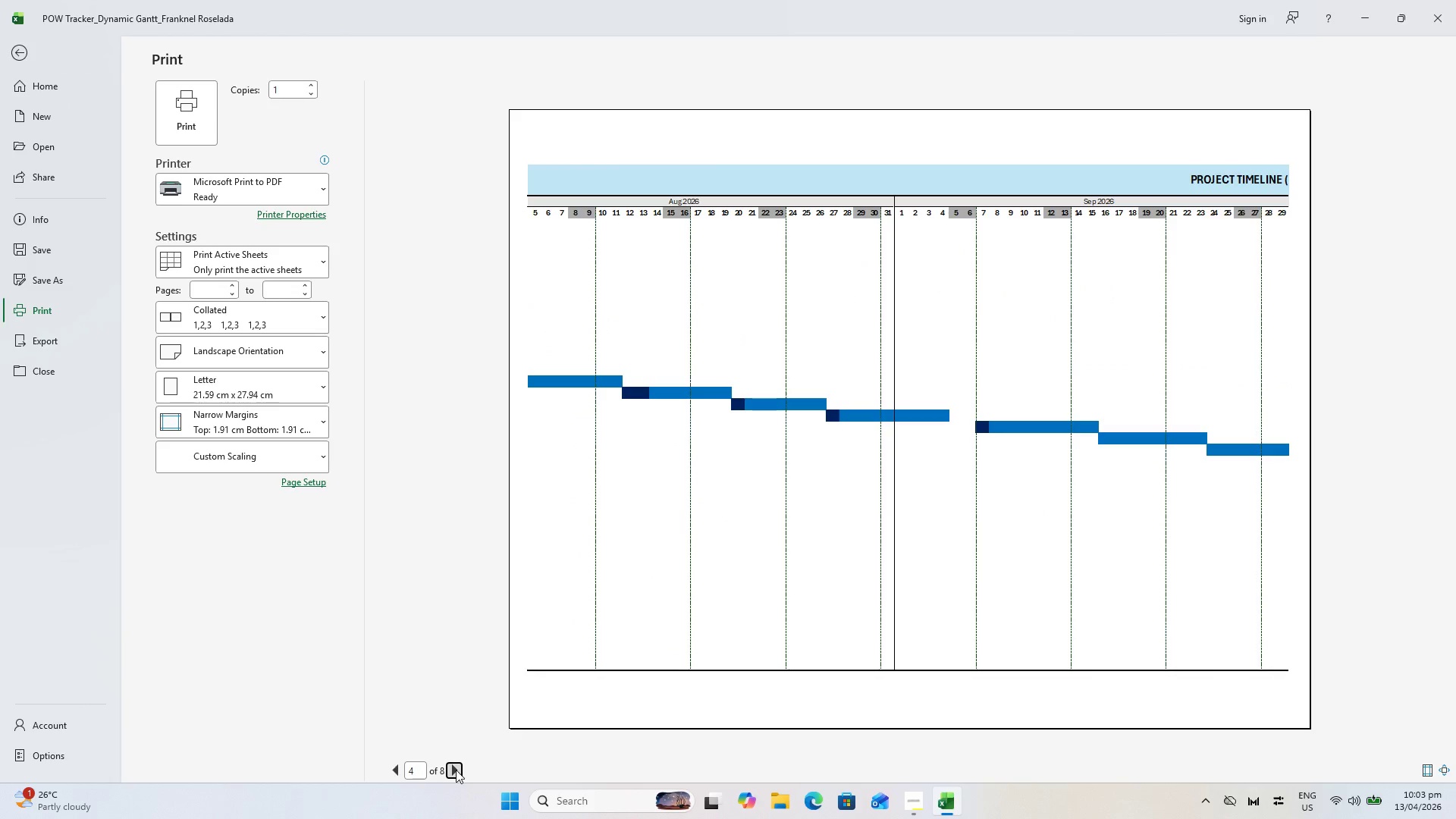 
left_click([456, 770])
 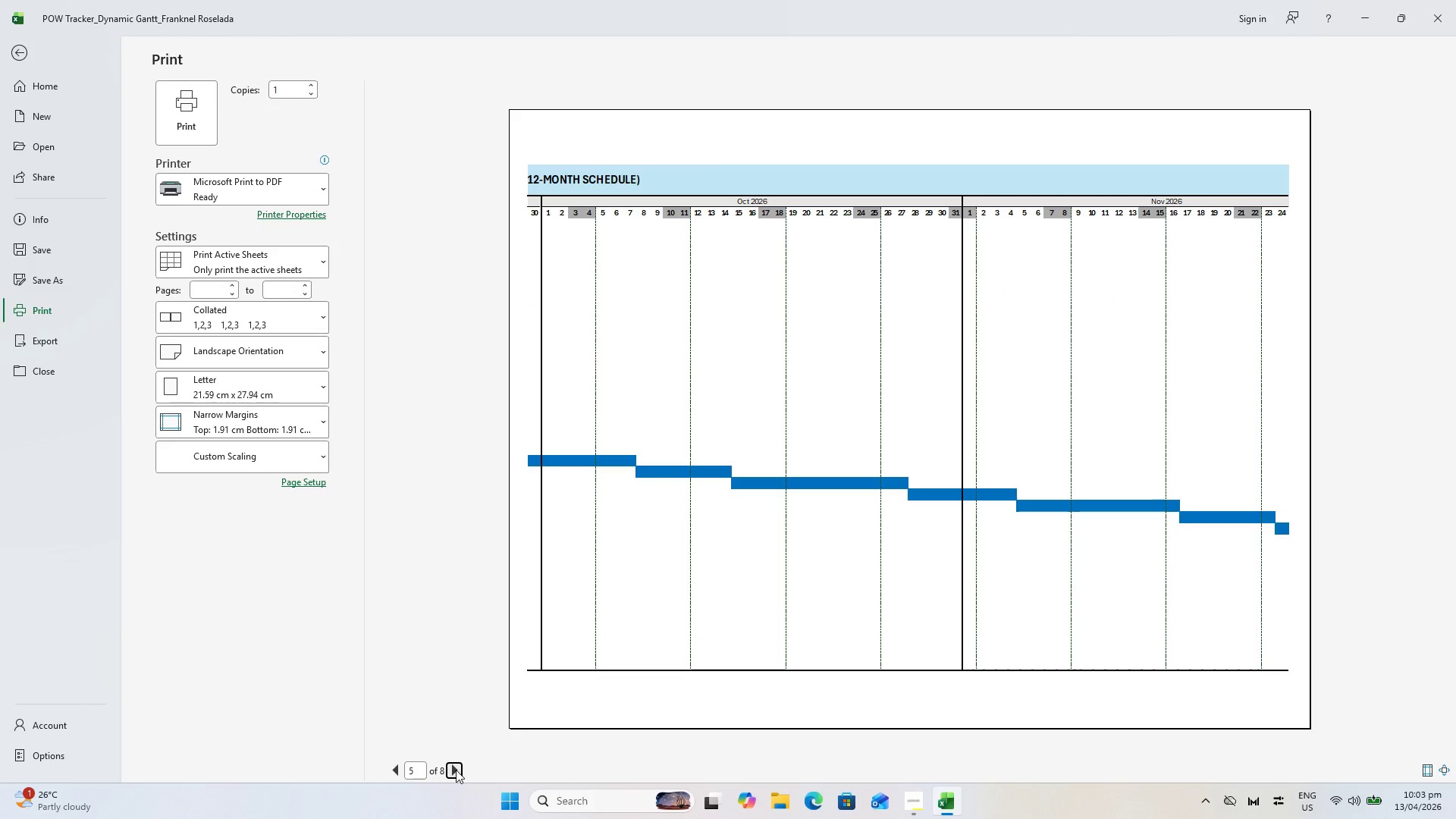 
left_click([456, 770])
 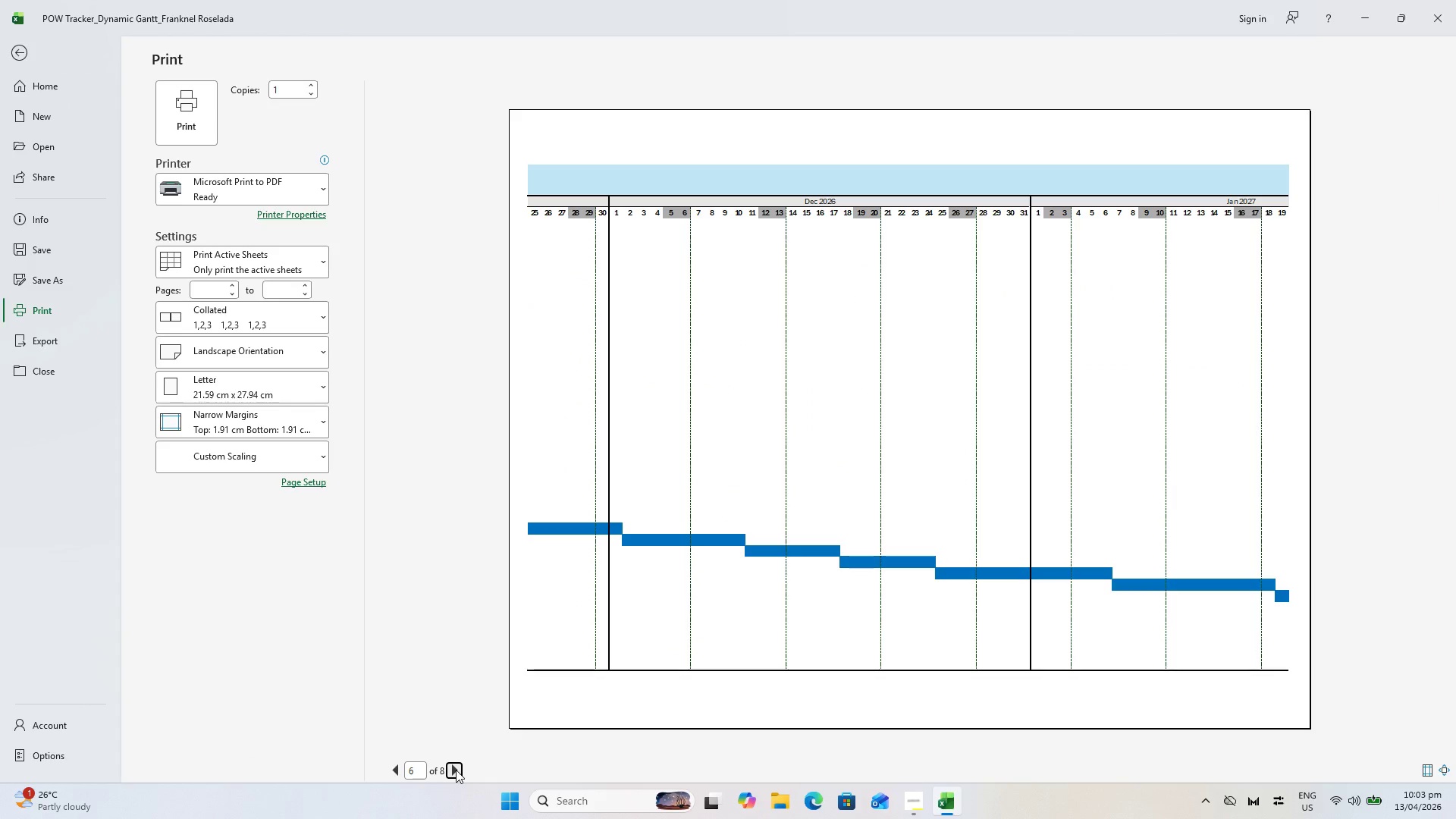 
left_click([456, 770])
 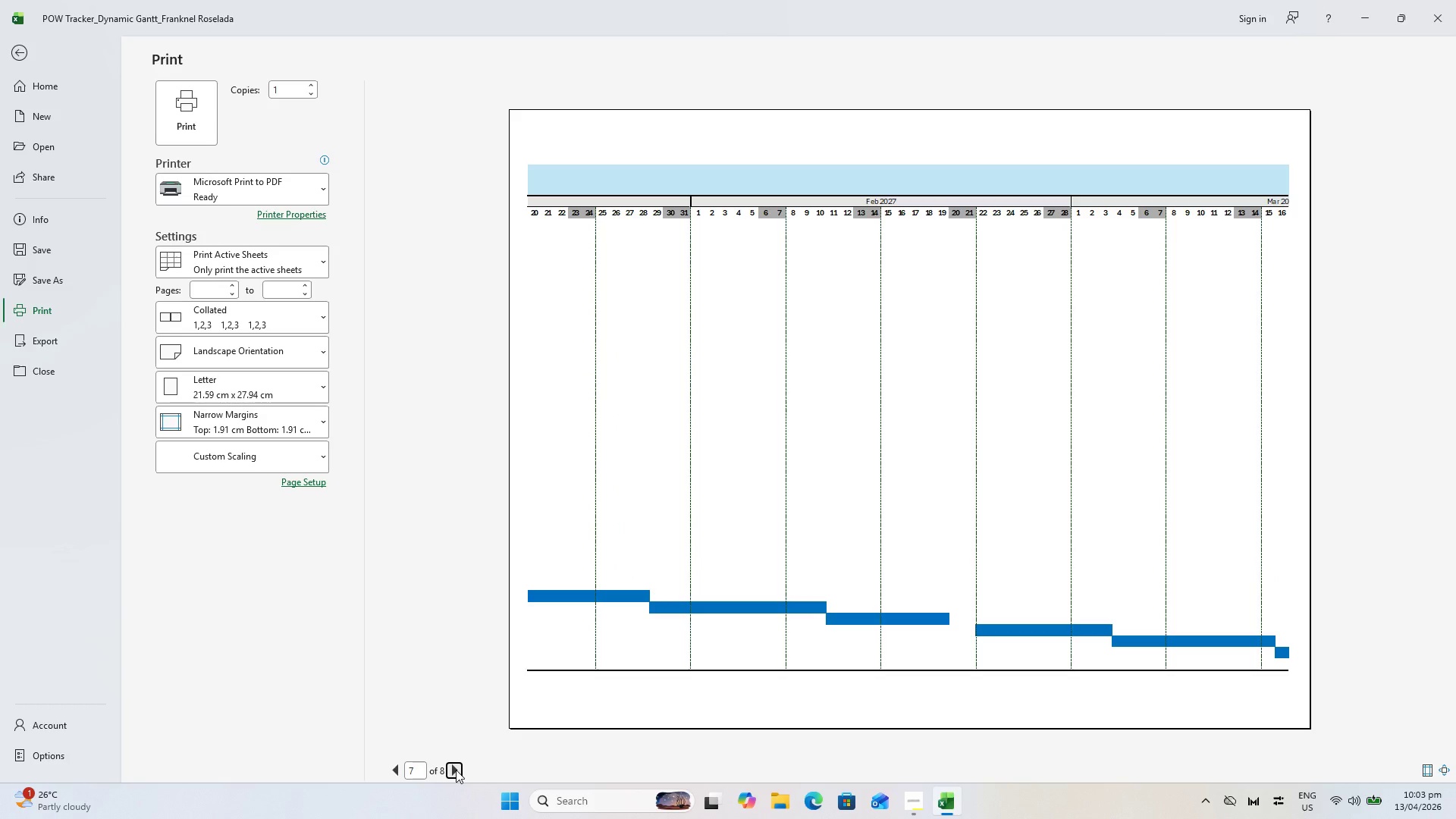 
left_click([456, 770])
 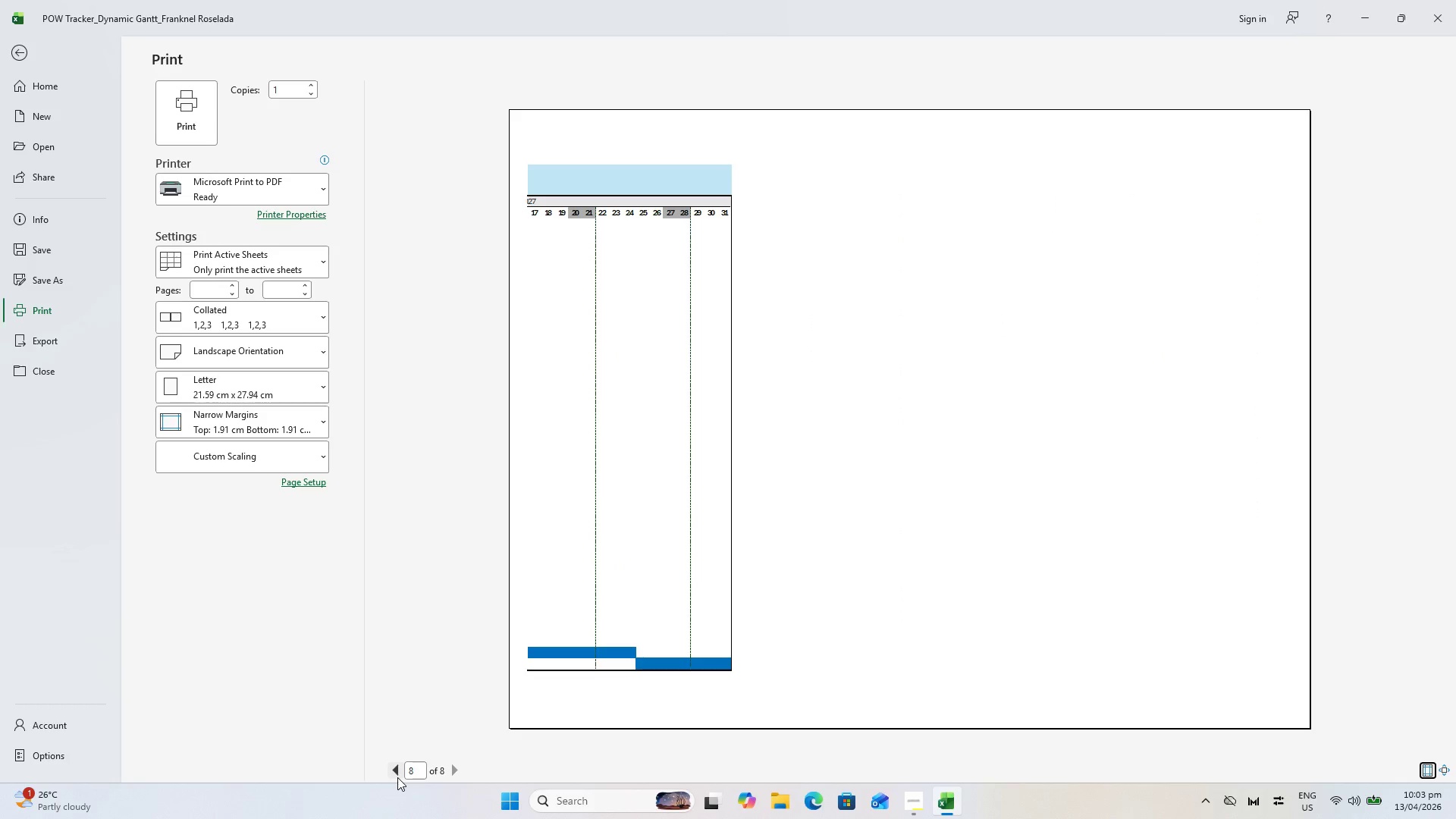 
left_click([397, 777])
 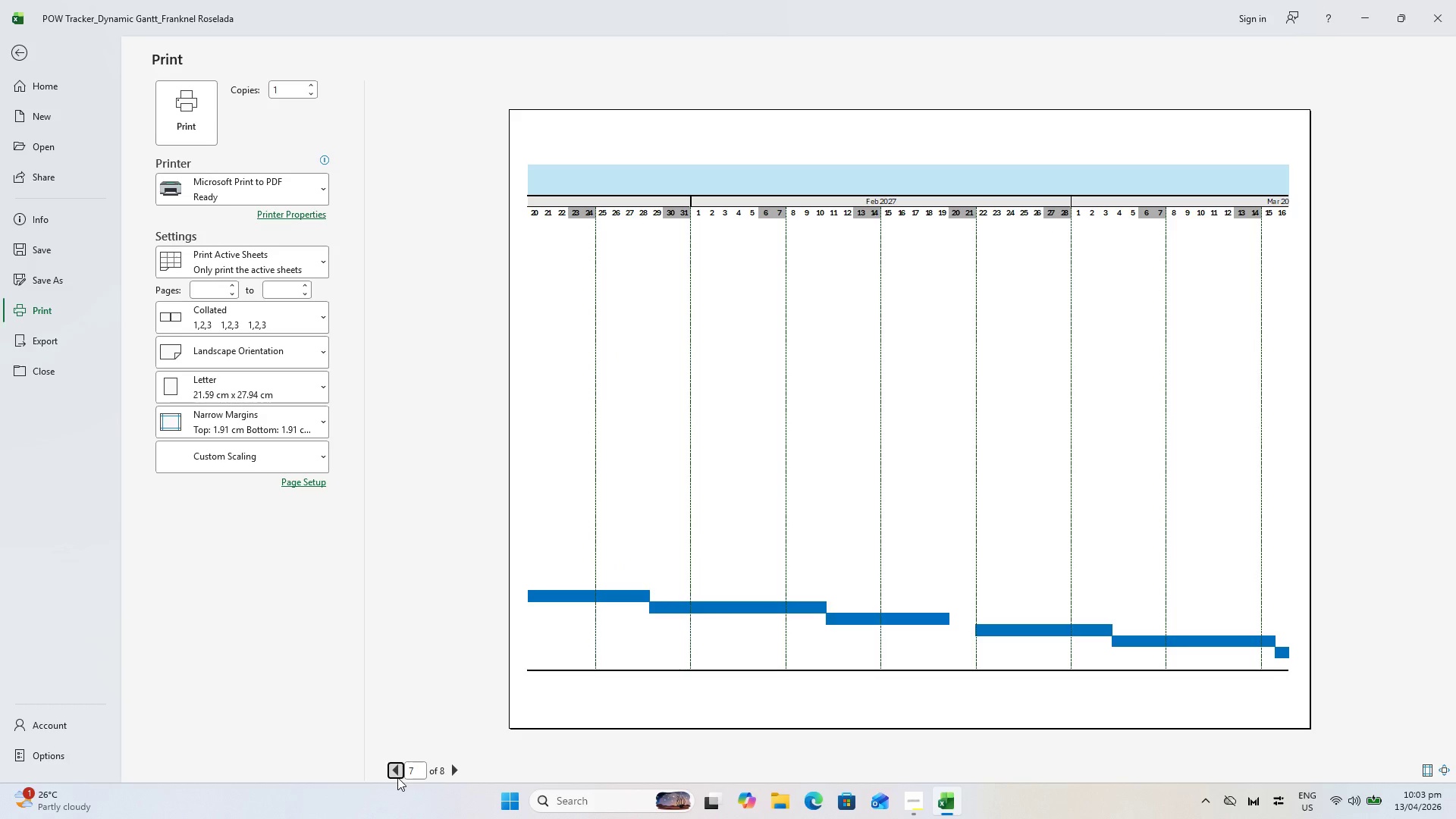 
double_click([397, 777])
 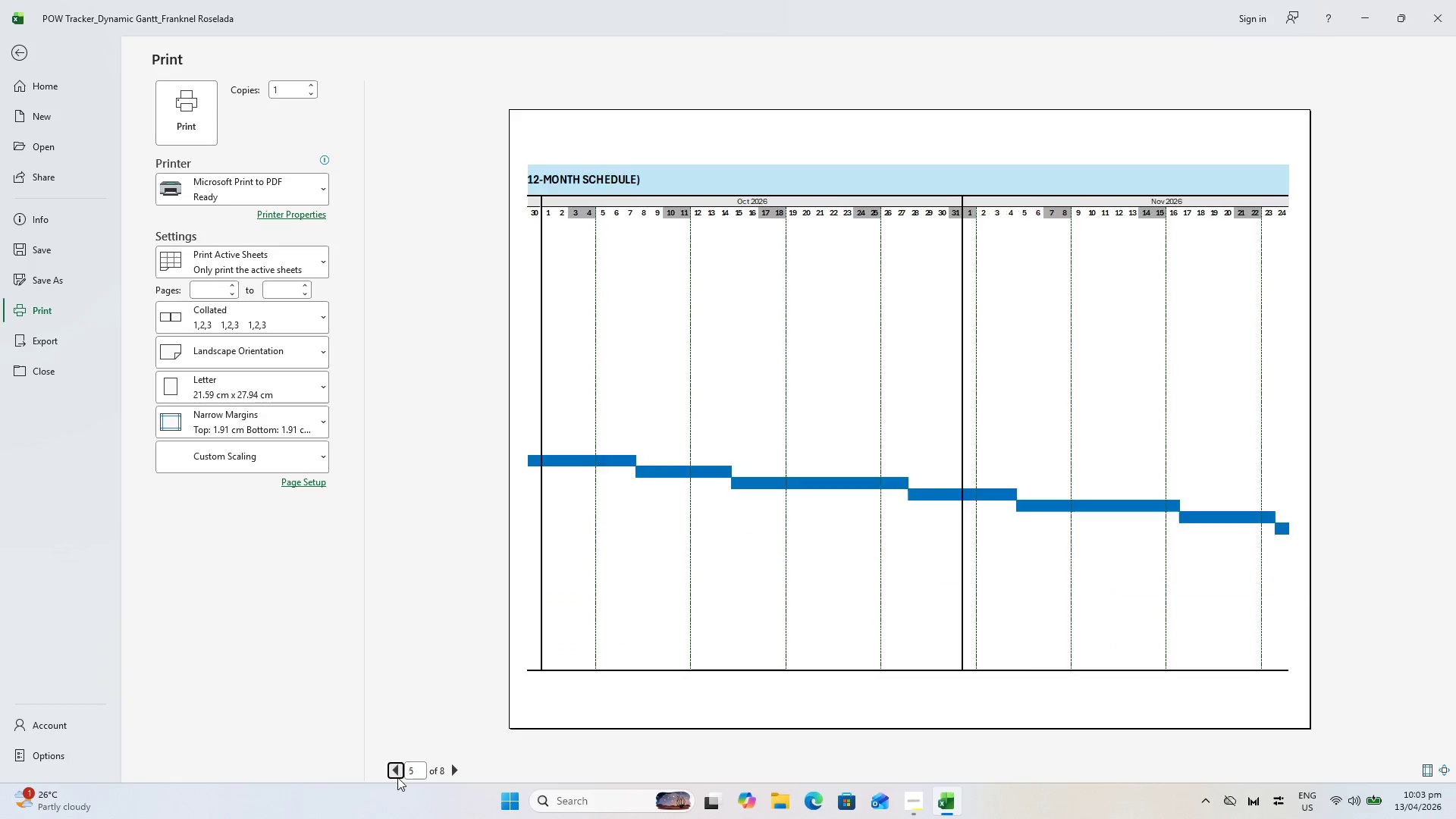 
triple_click([397, 777])
 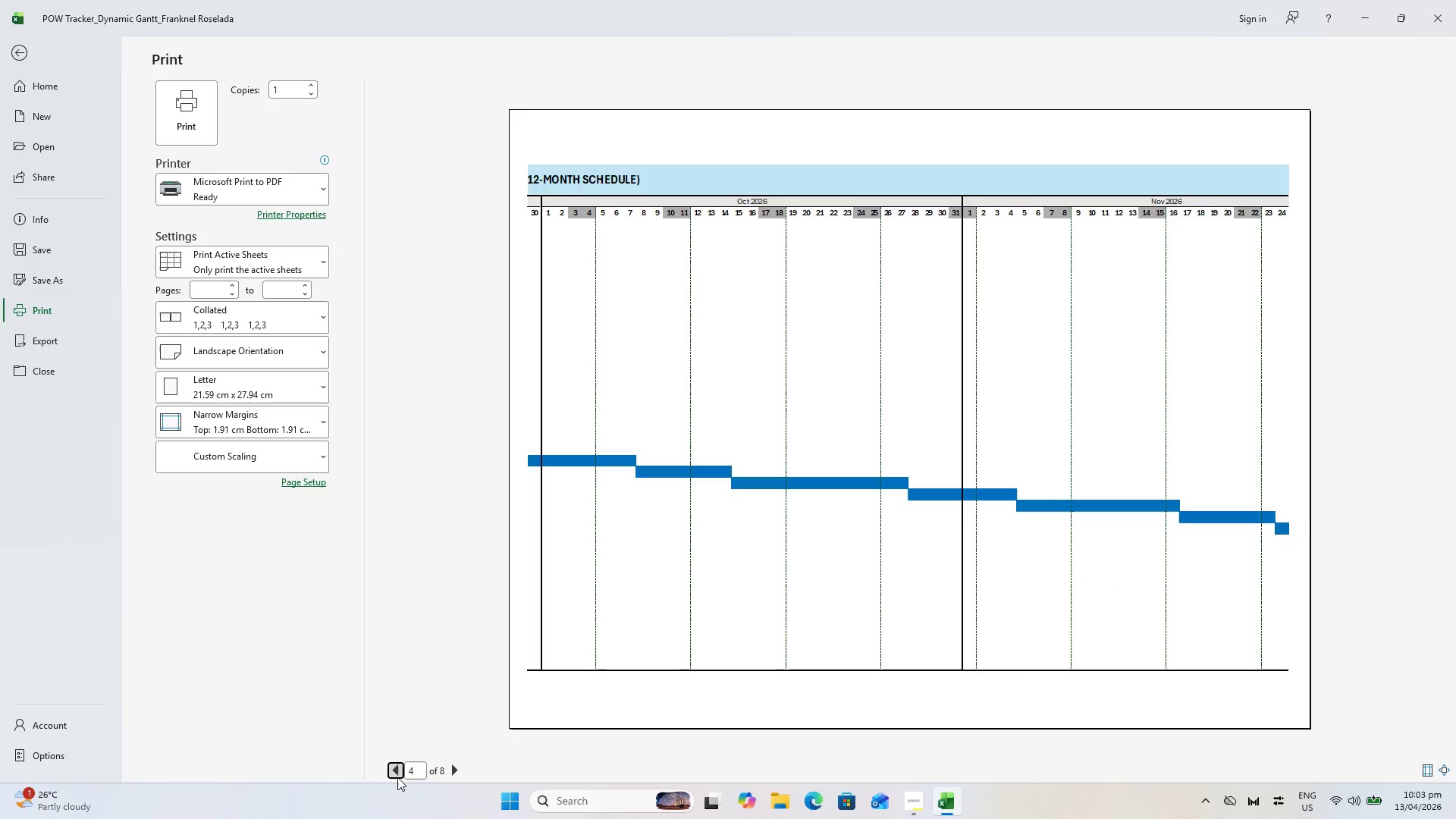 
triple_click([397, 777])
 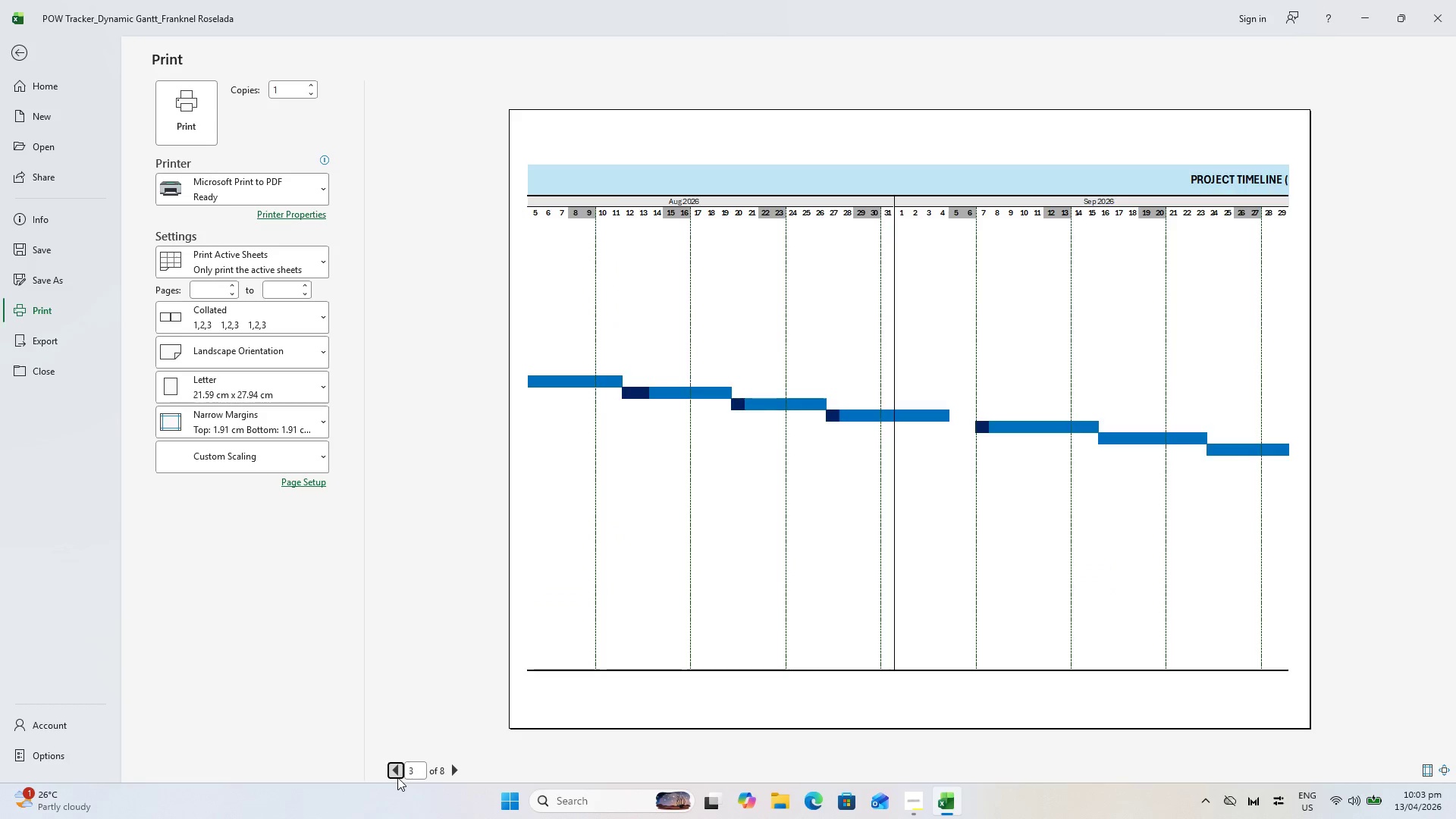 
triple_click([397, 777])
 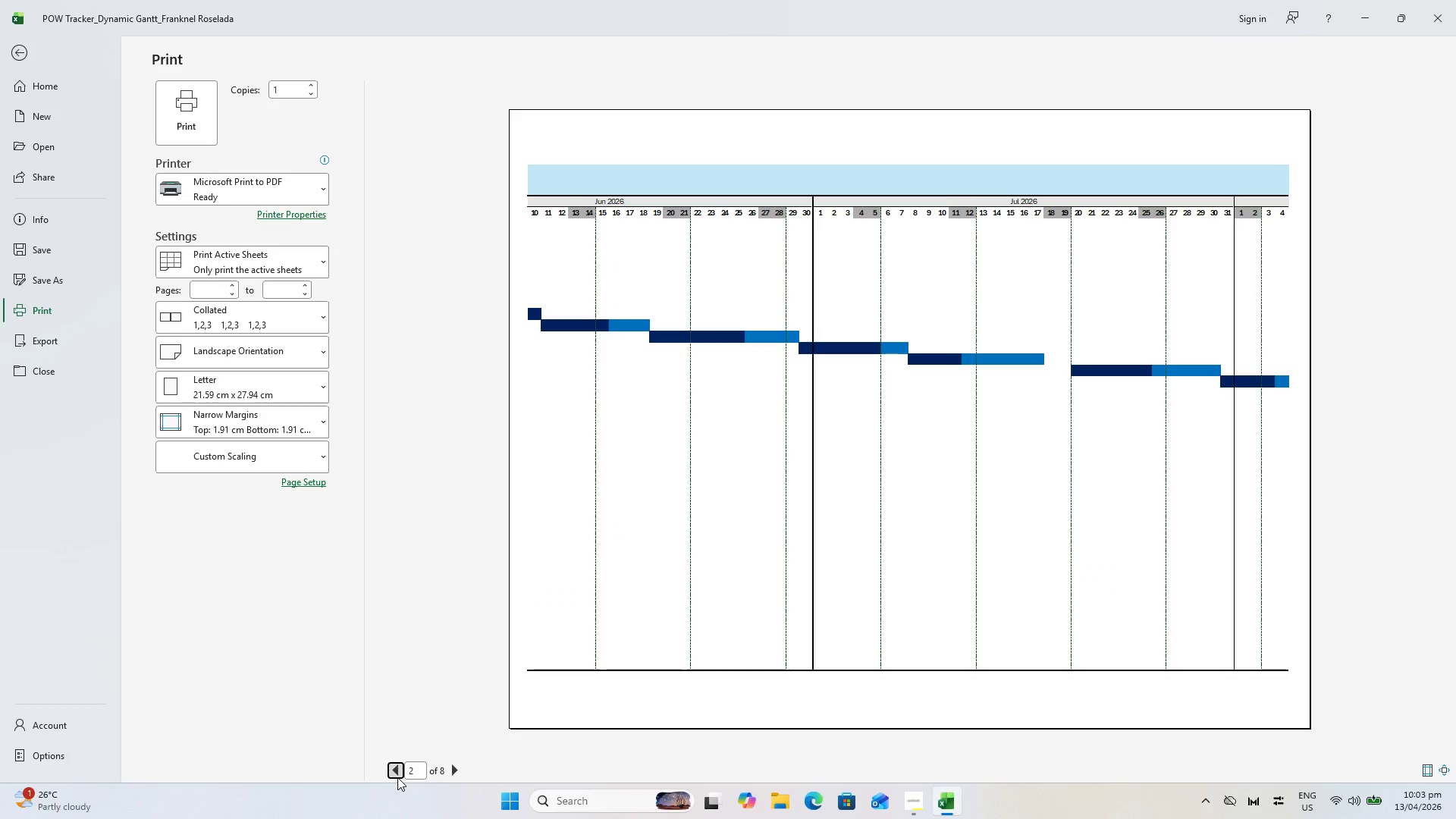 
triple_click([397, 777])
 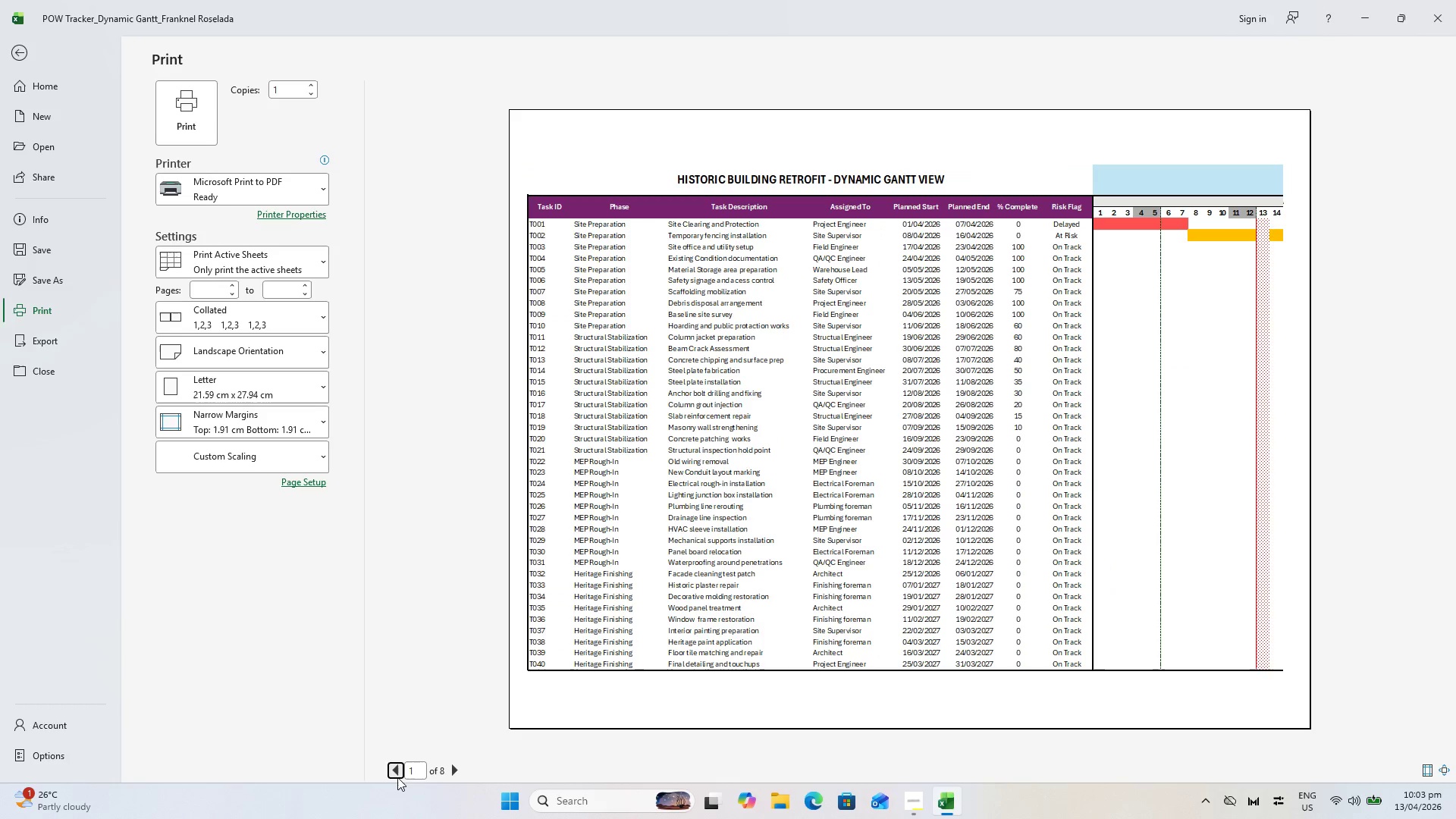 
triple_click([397, 777])
 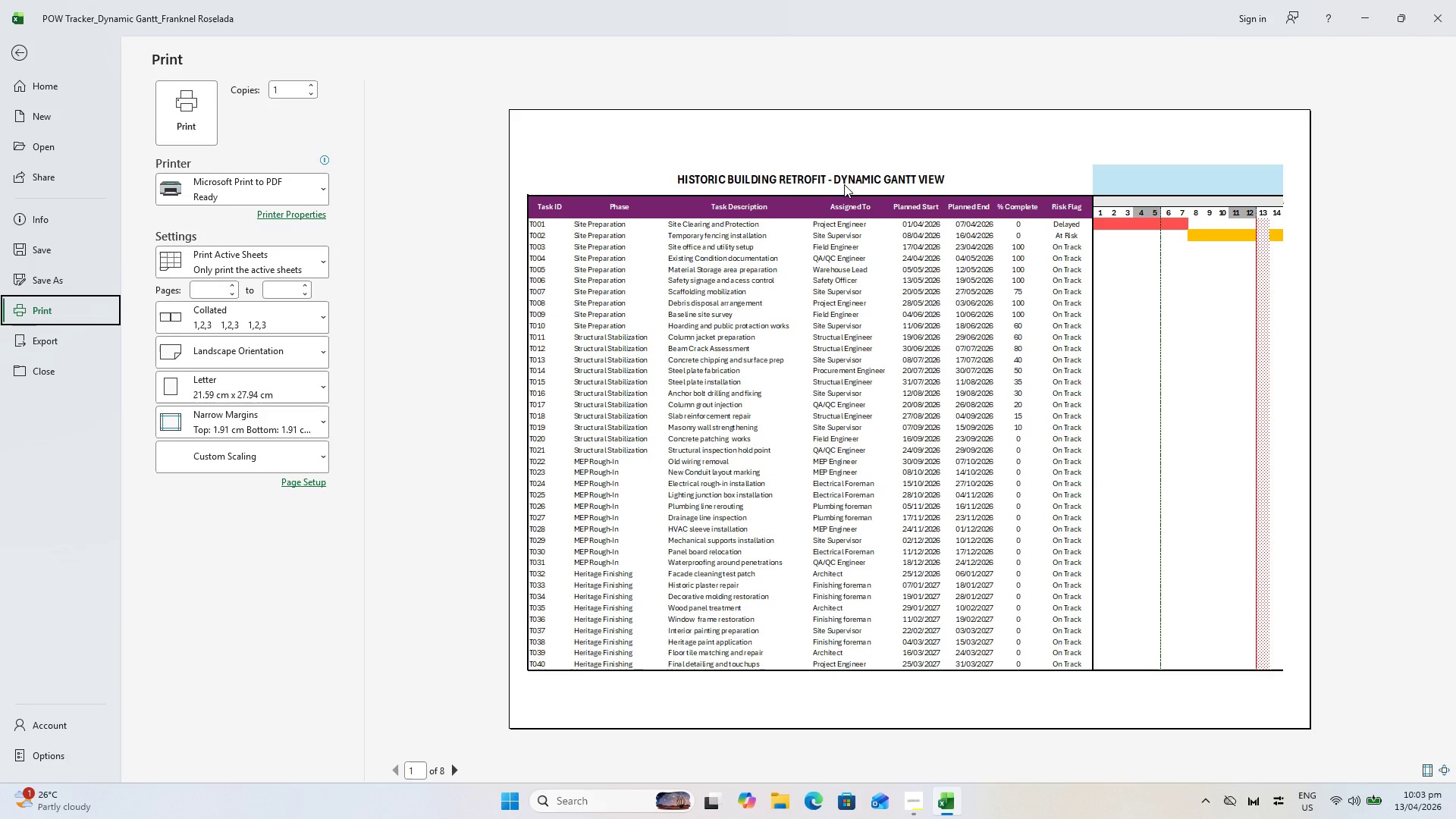 
wait(5.14)
 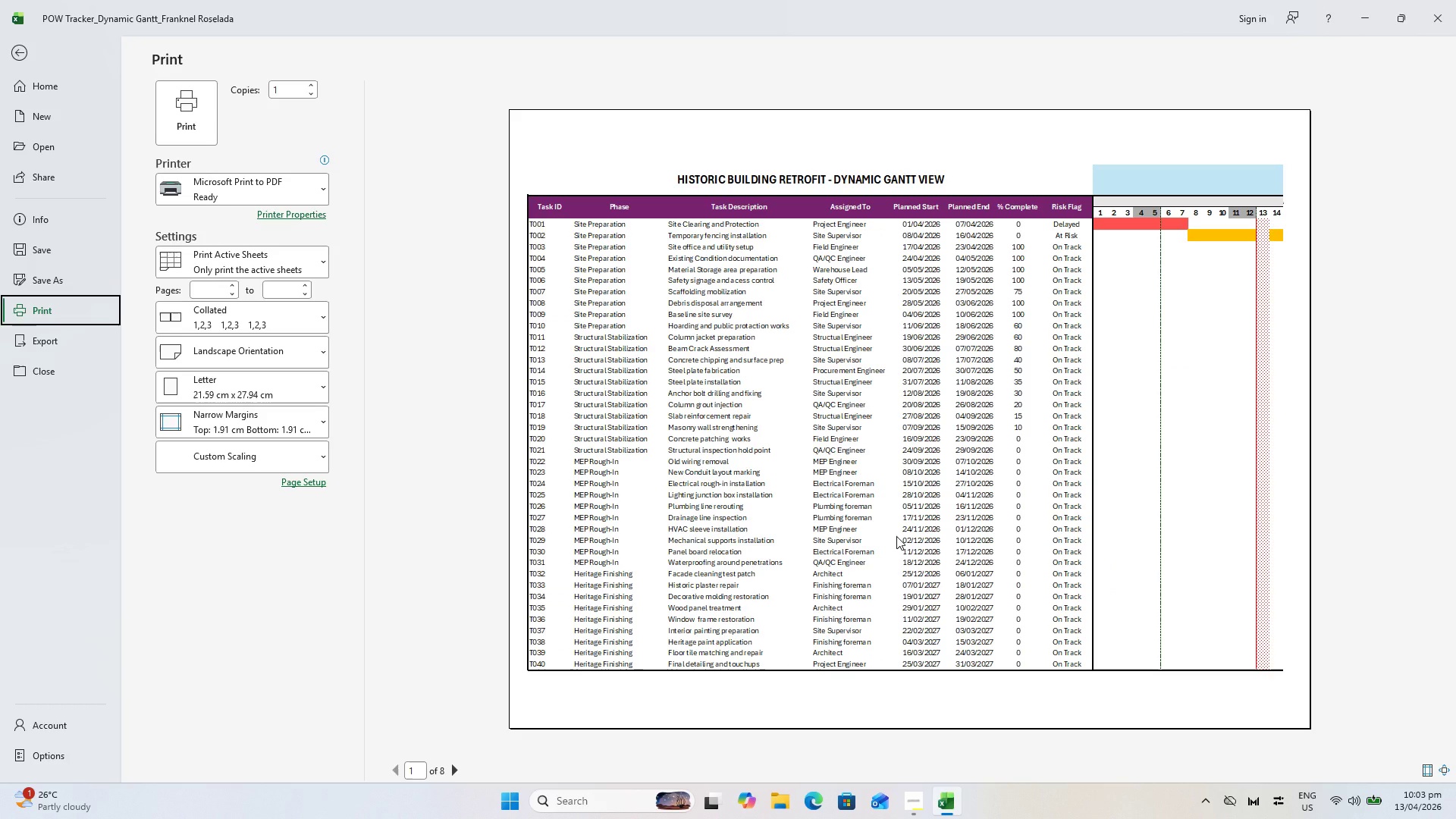 
key(Control+S)
 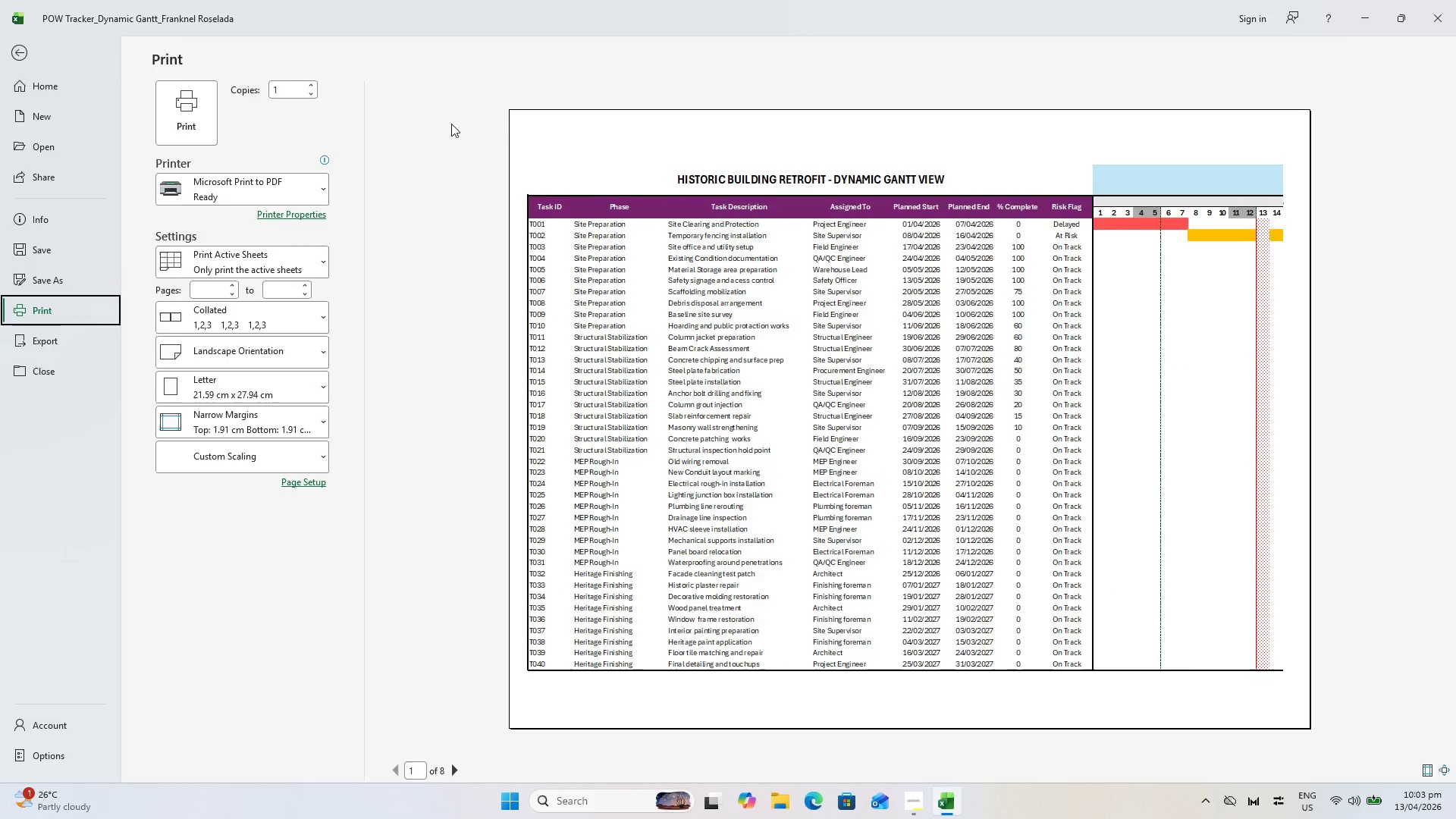 
key(Escape)
 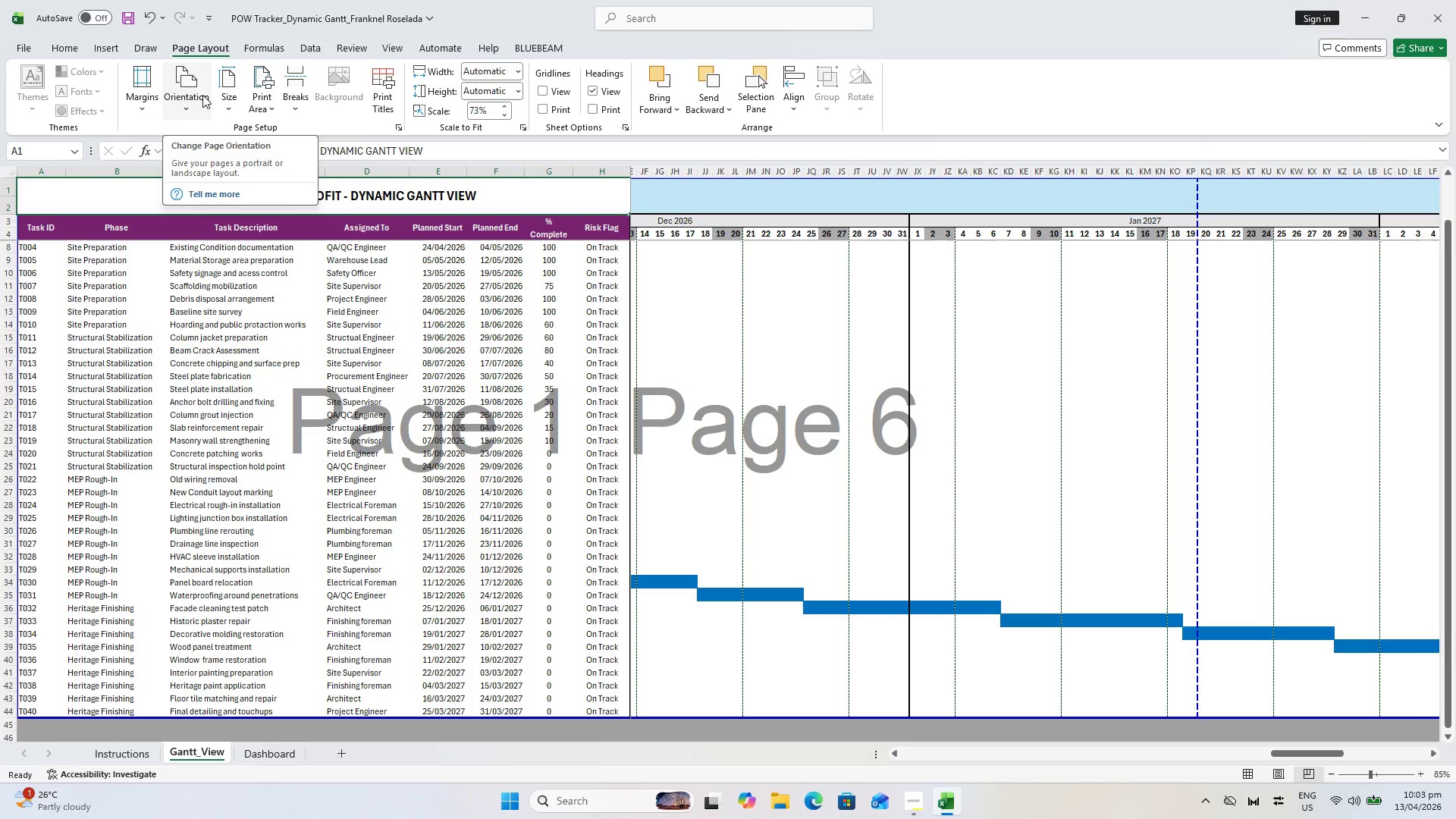 
left_click([67, 52])
 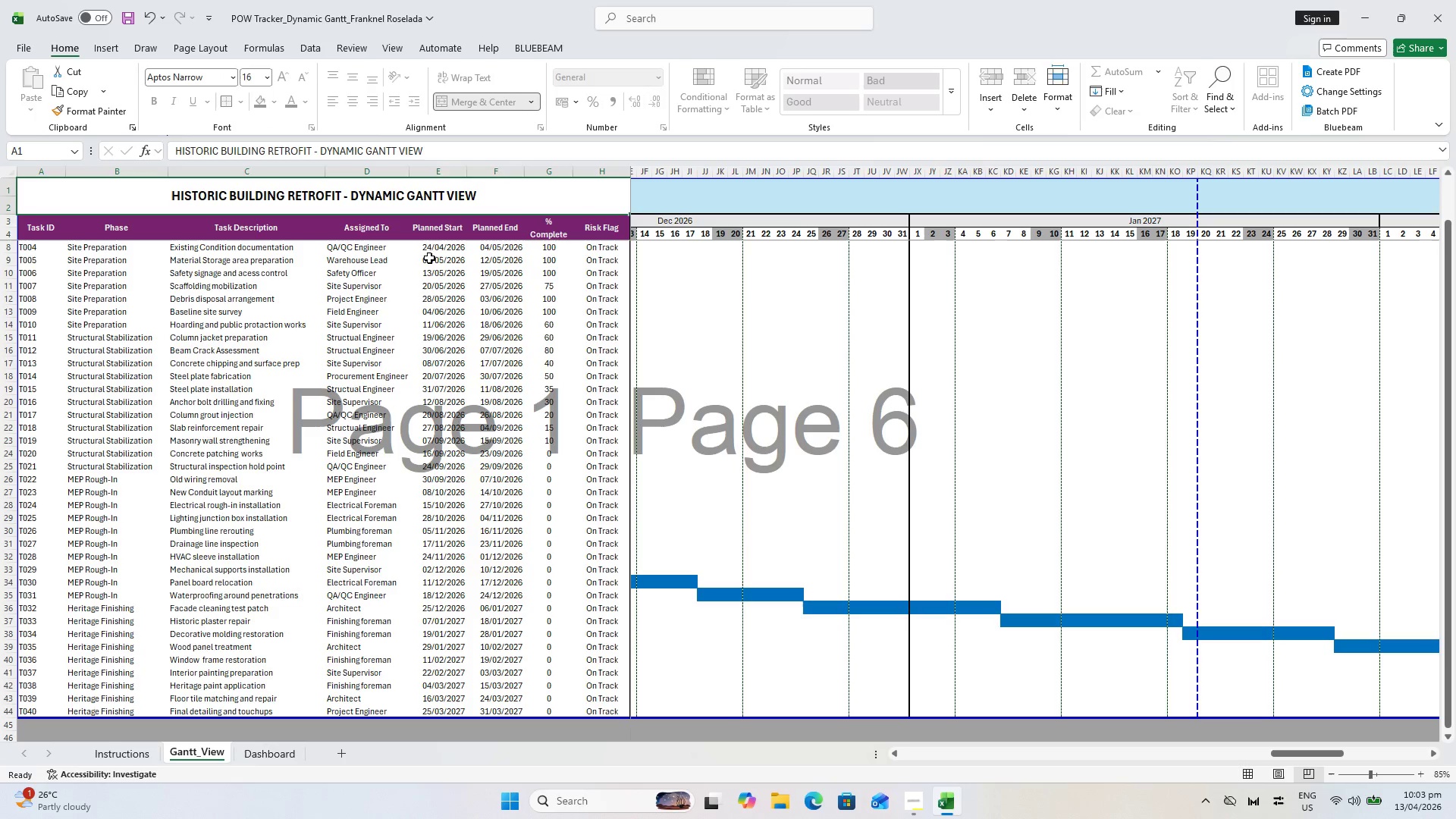 
left_click([475, 375])
 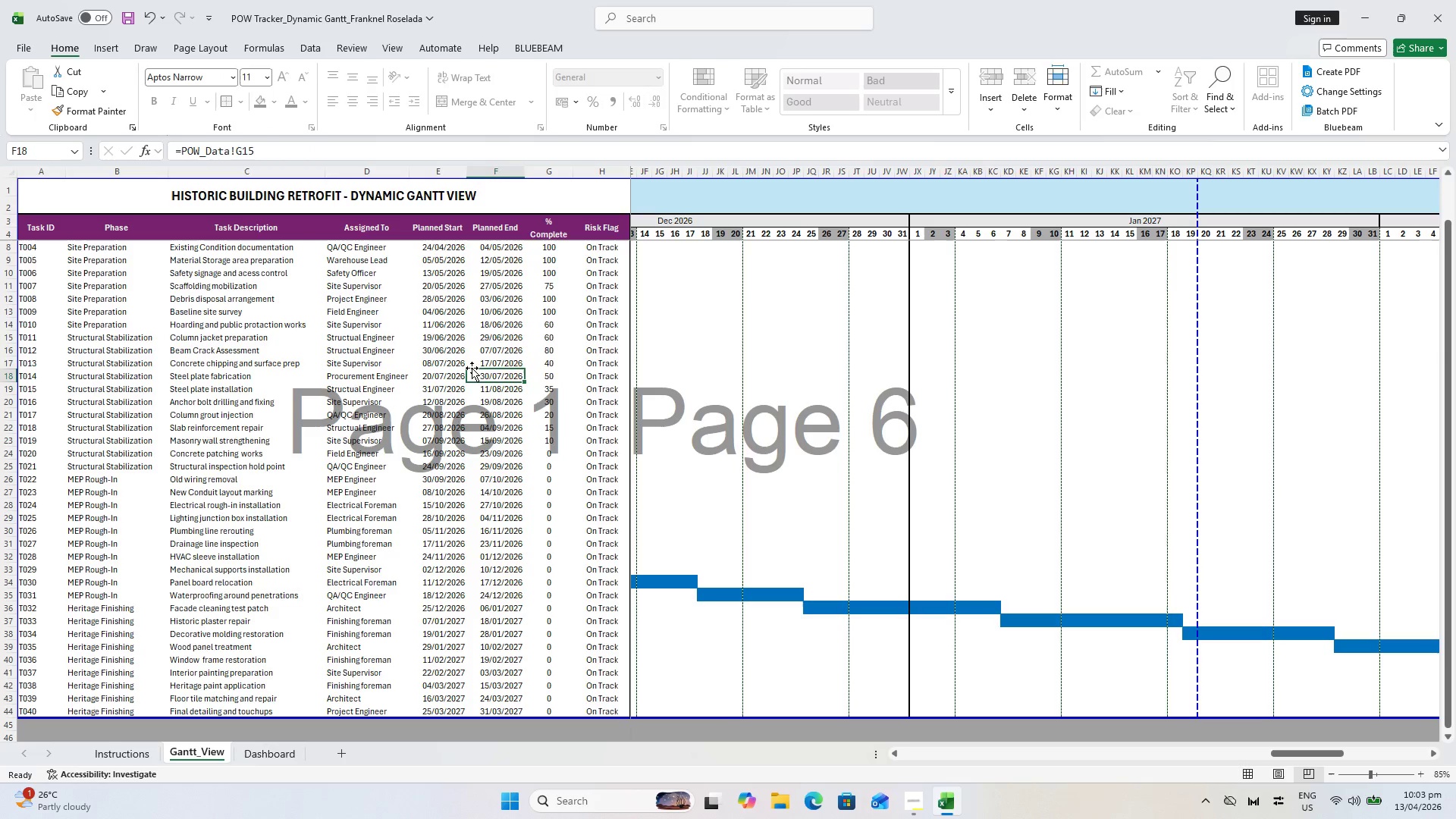 
key(Escape)
 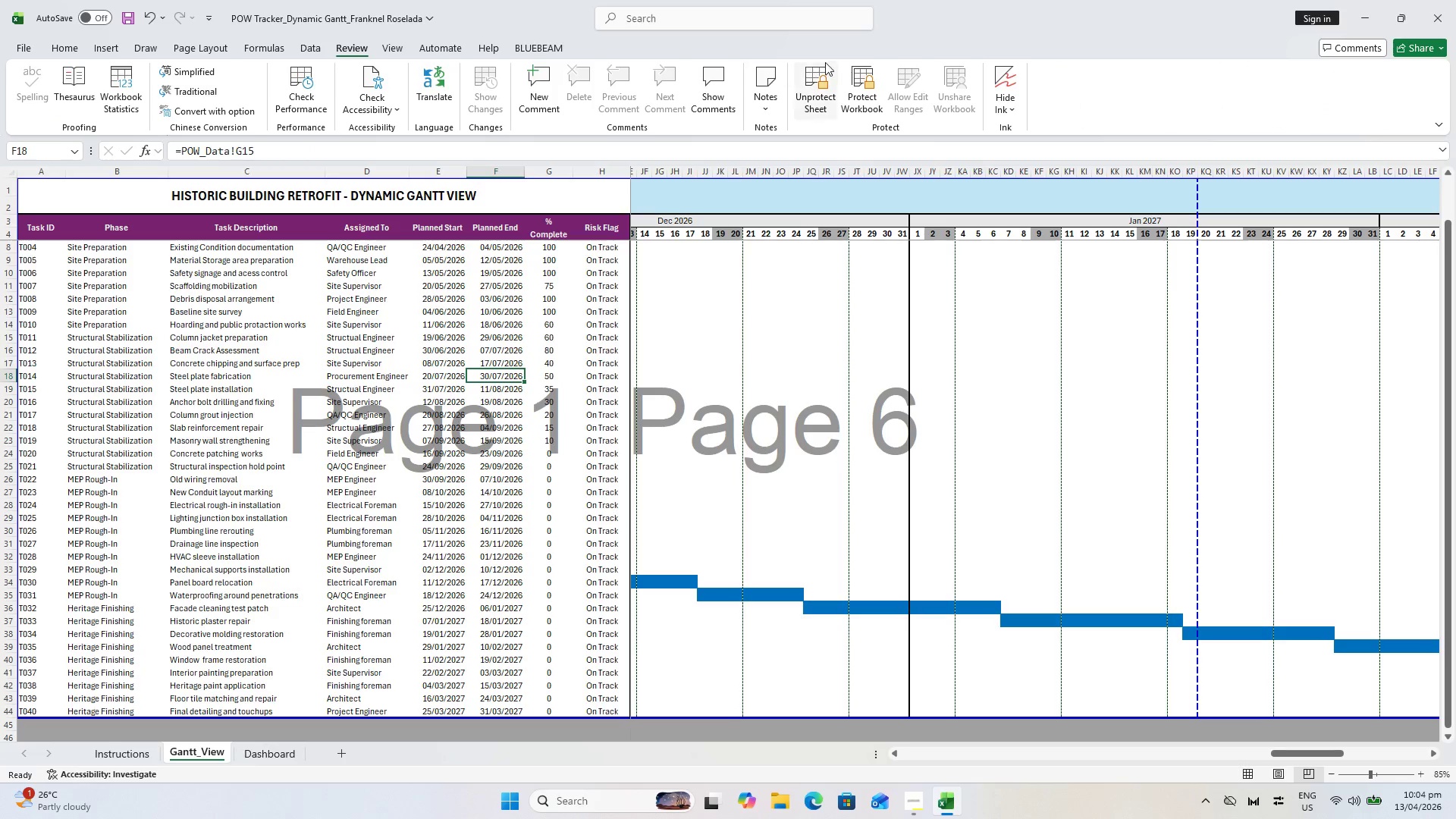 
wait(5.38)
 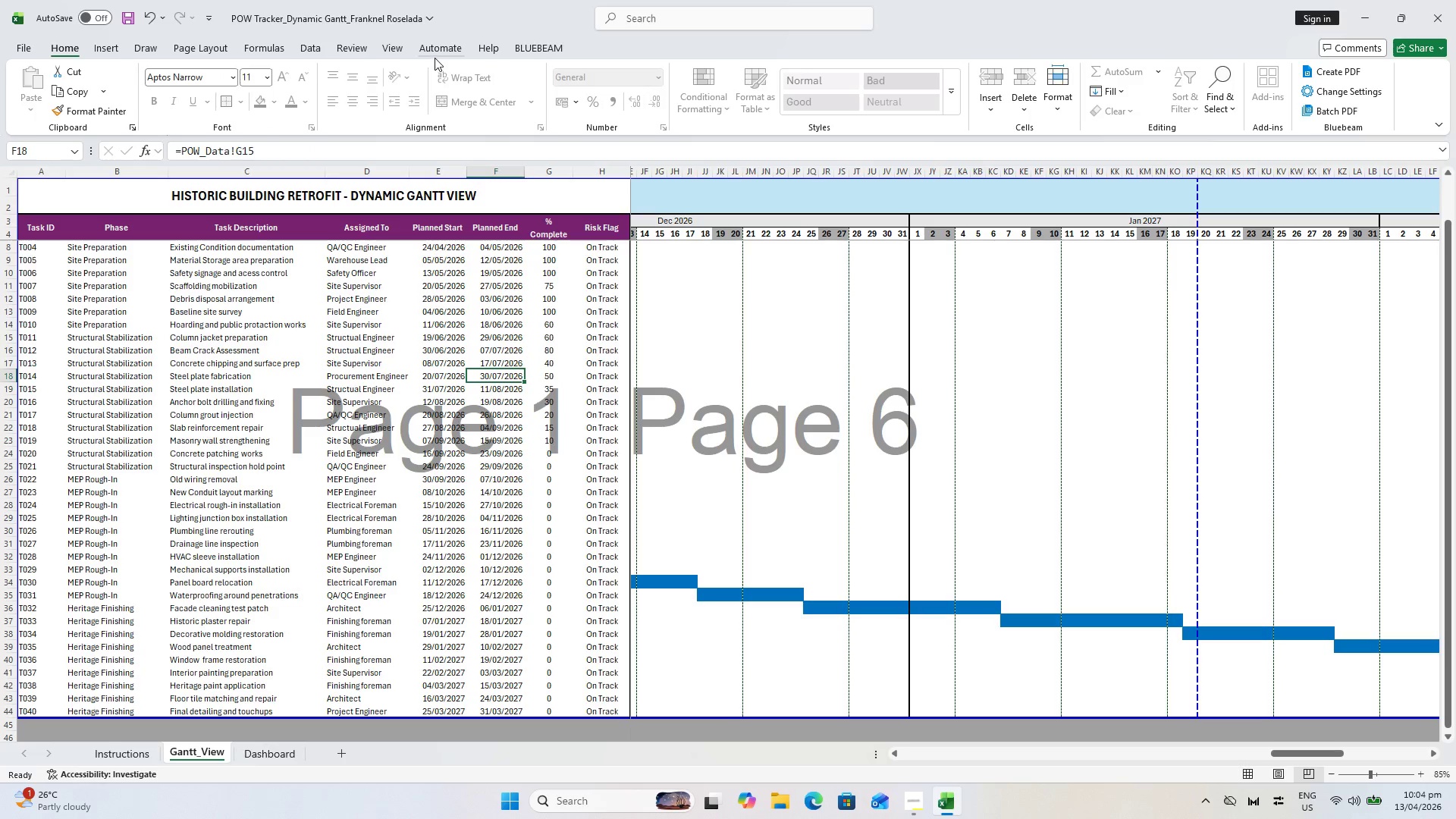 
type(1234)
 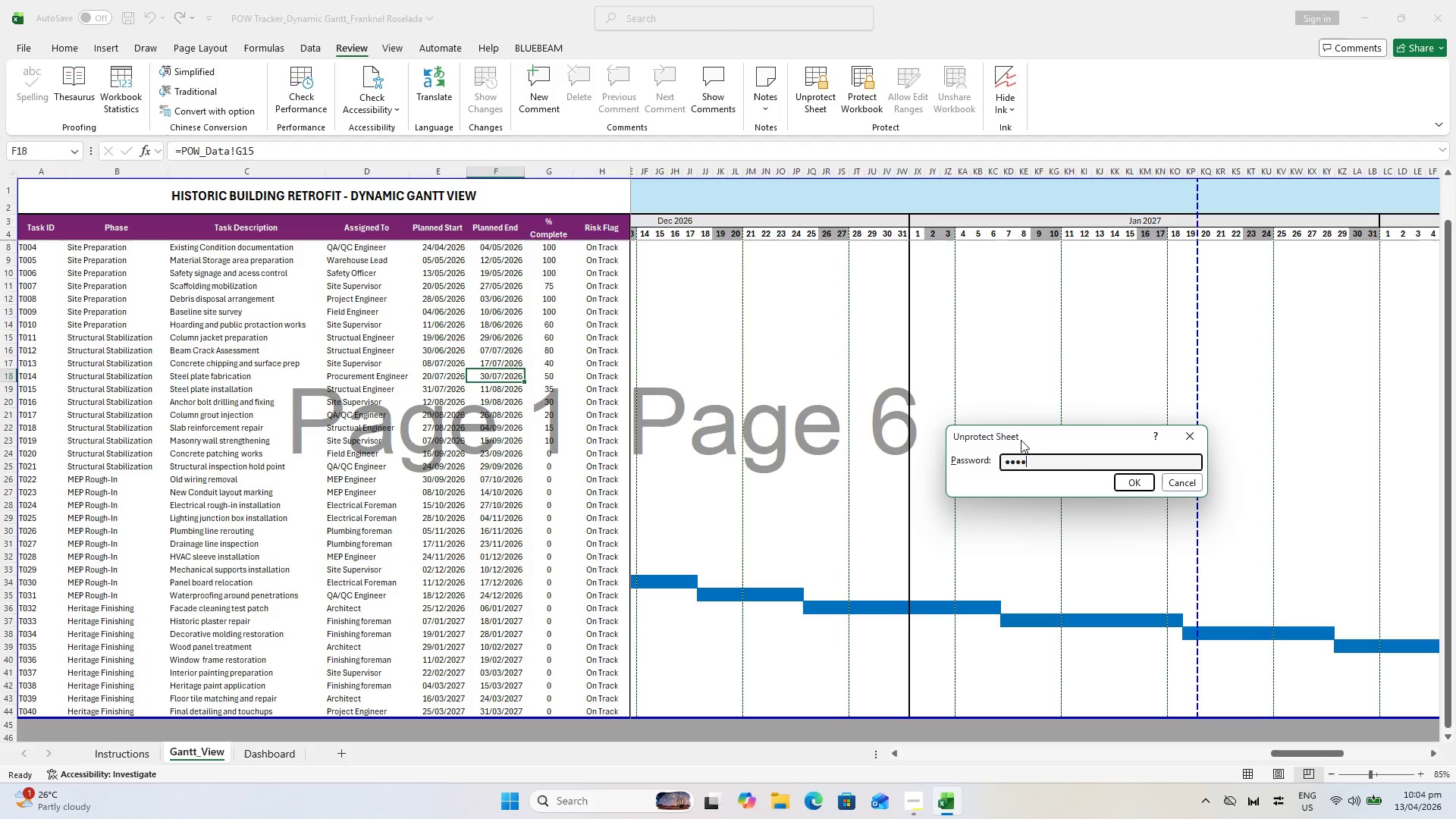 
key(Enter)
 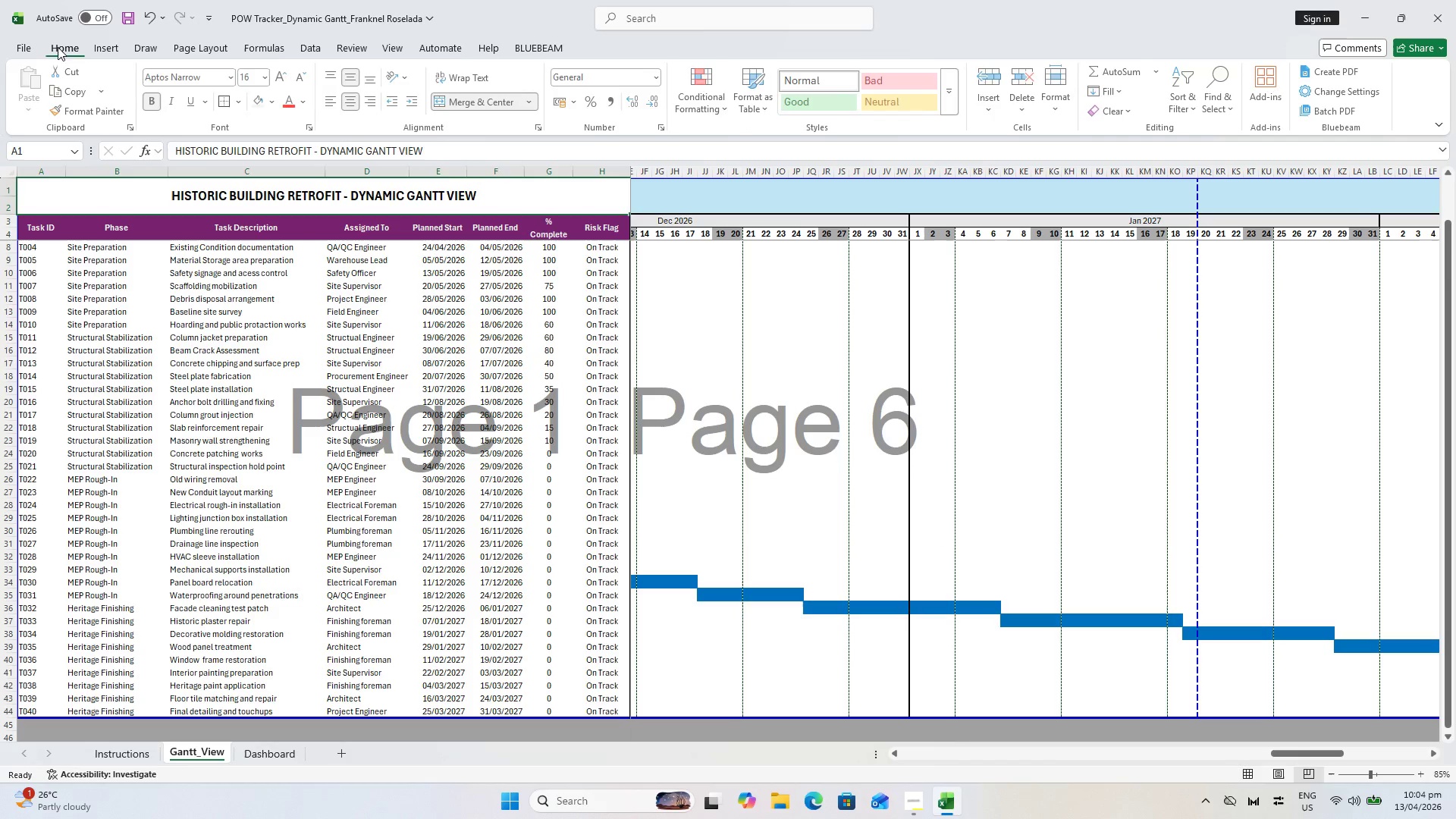 
left_click([235, 105])
 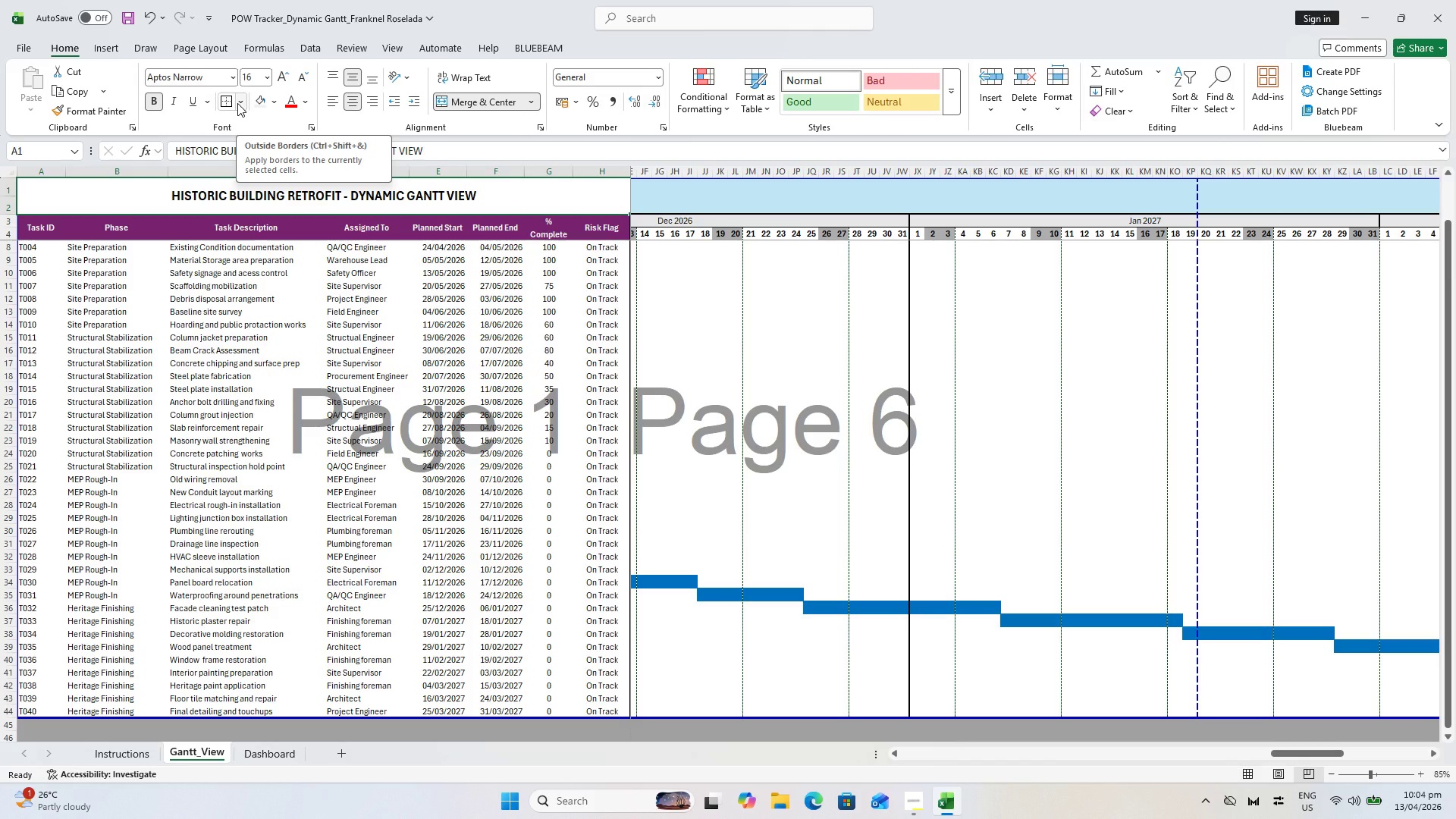 
key(Control+Z)
 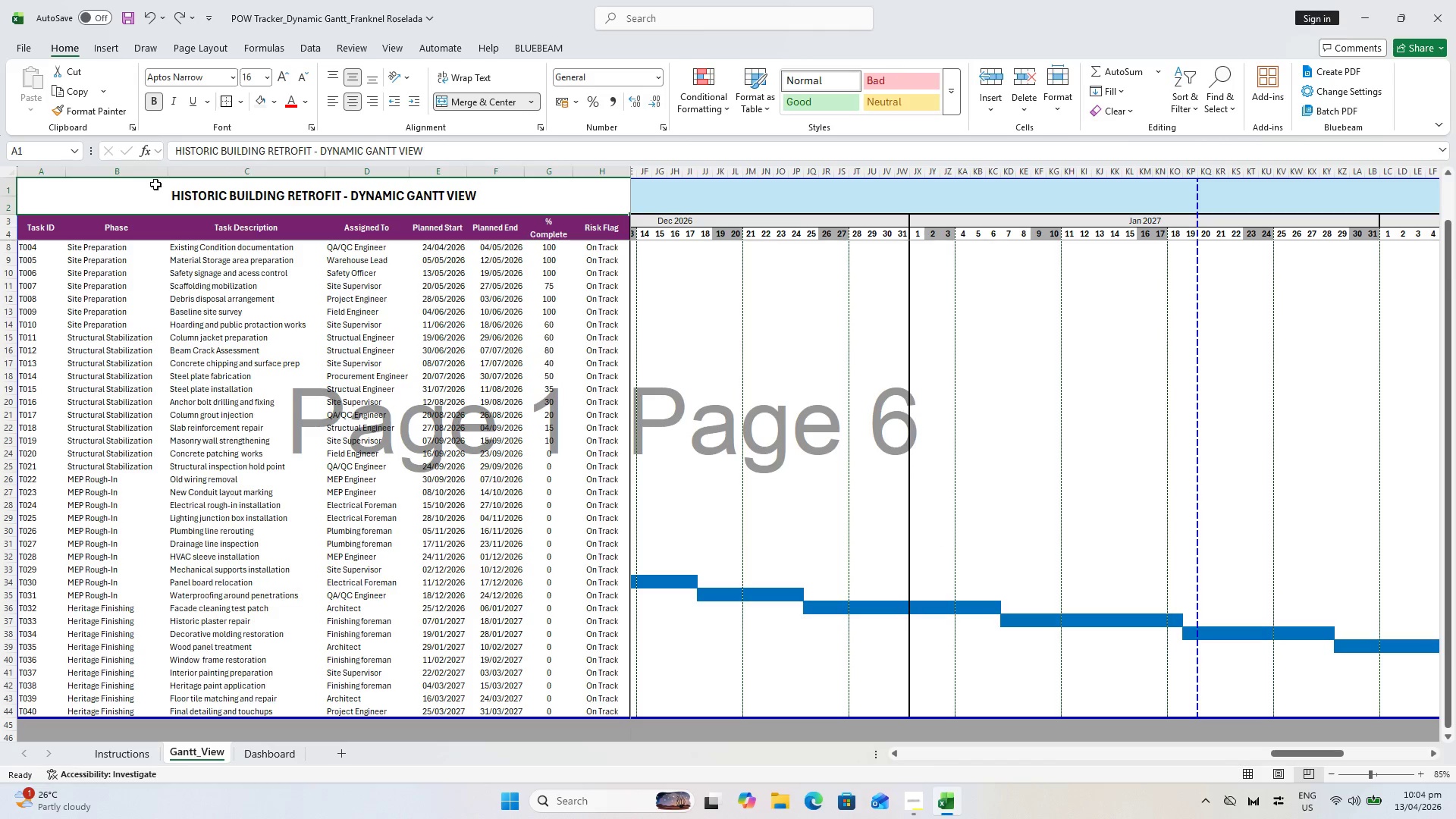 
left_click([155, 187])
 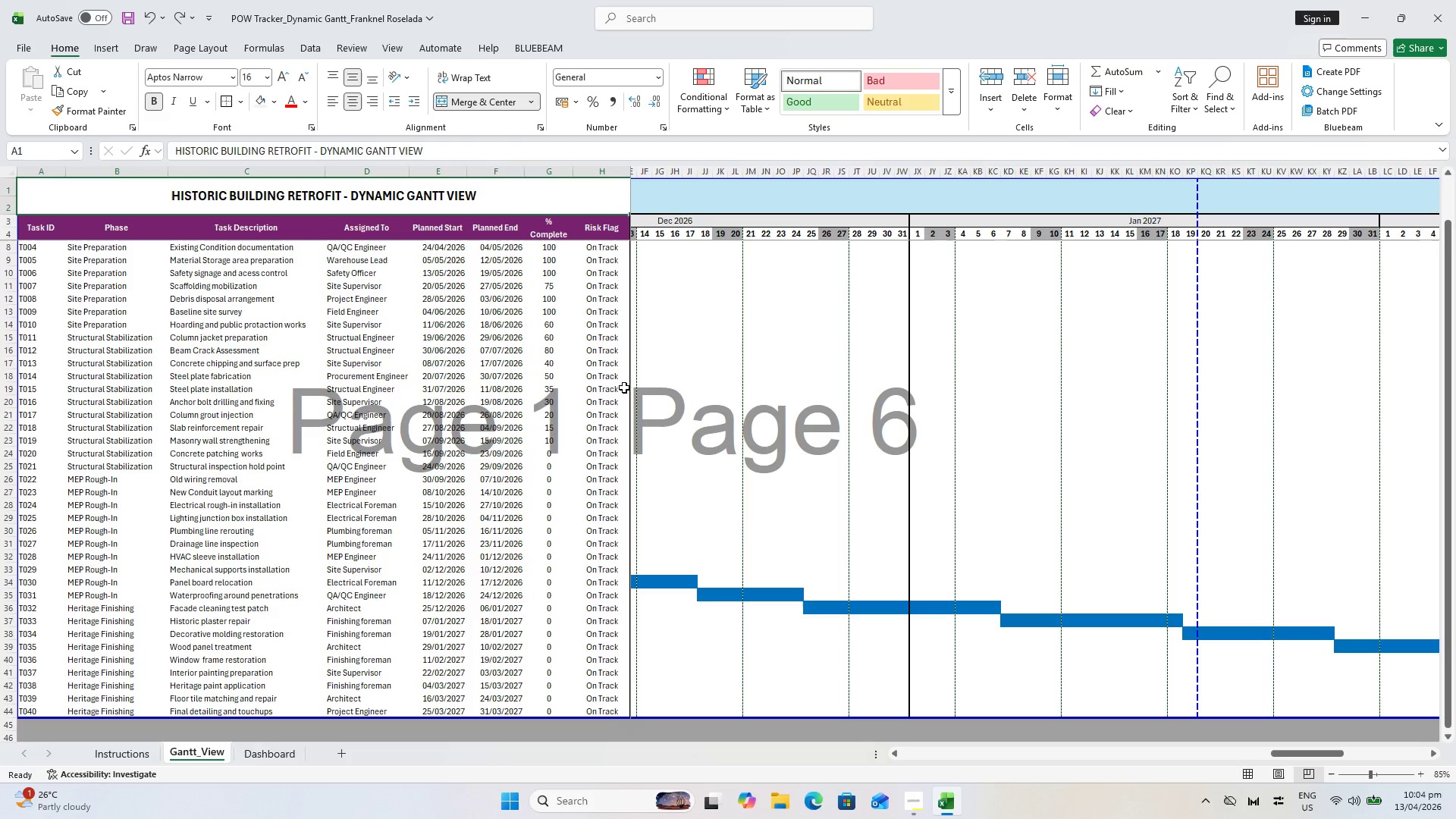 
double_click([728, 328])
 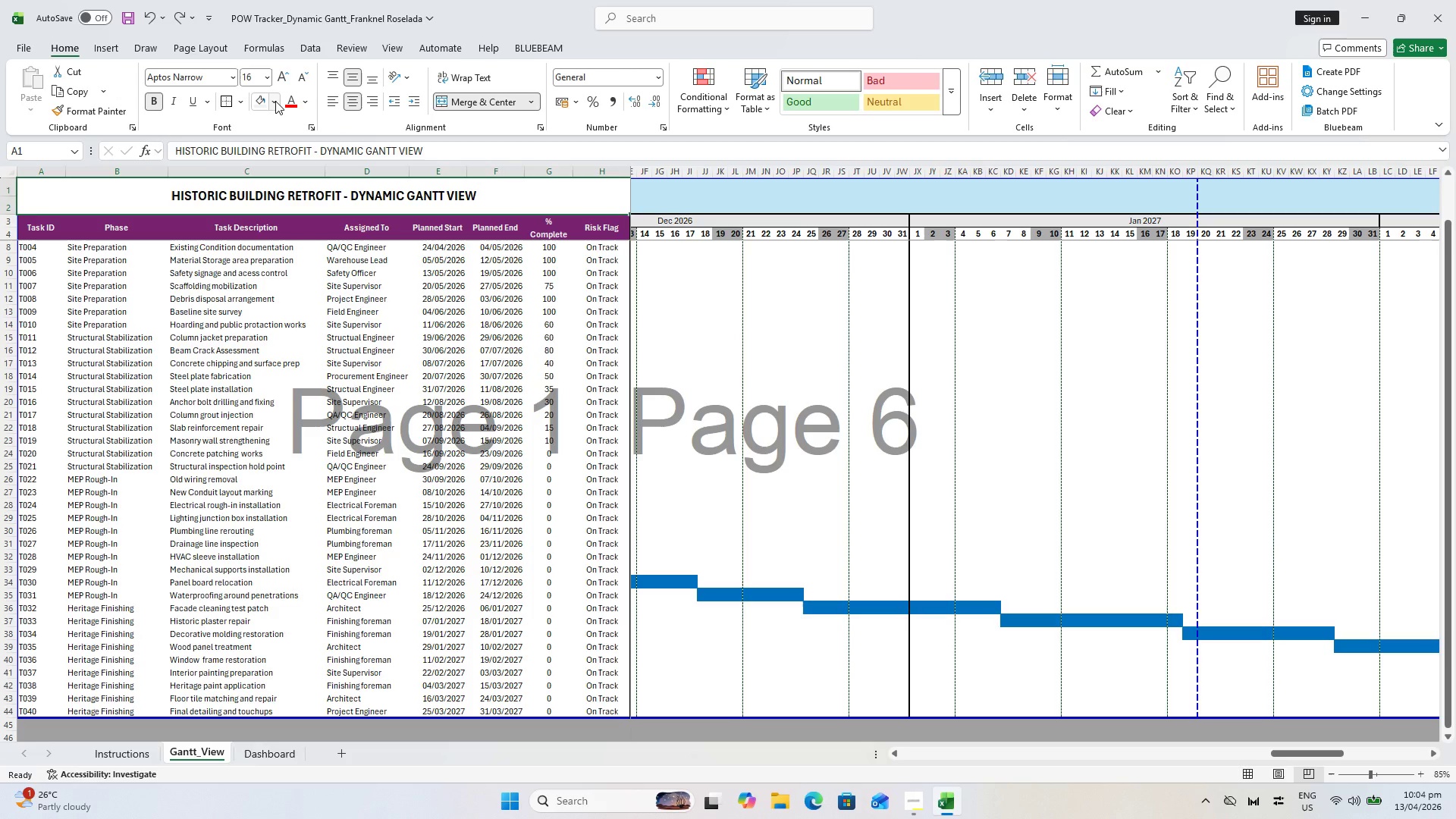 
left_click([257, 102])
 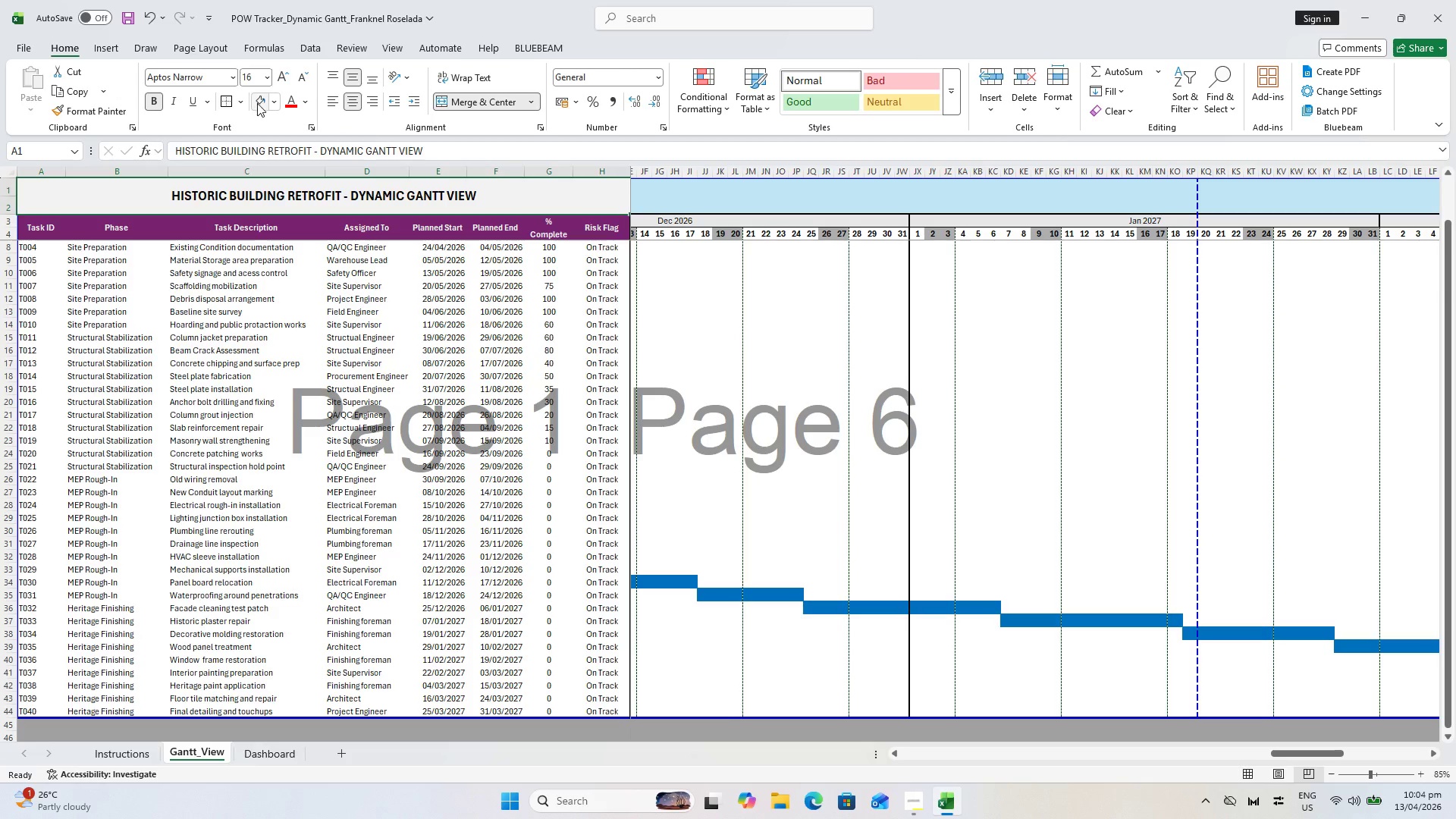 
left_click([366, 496])
 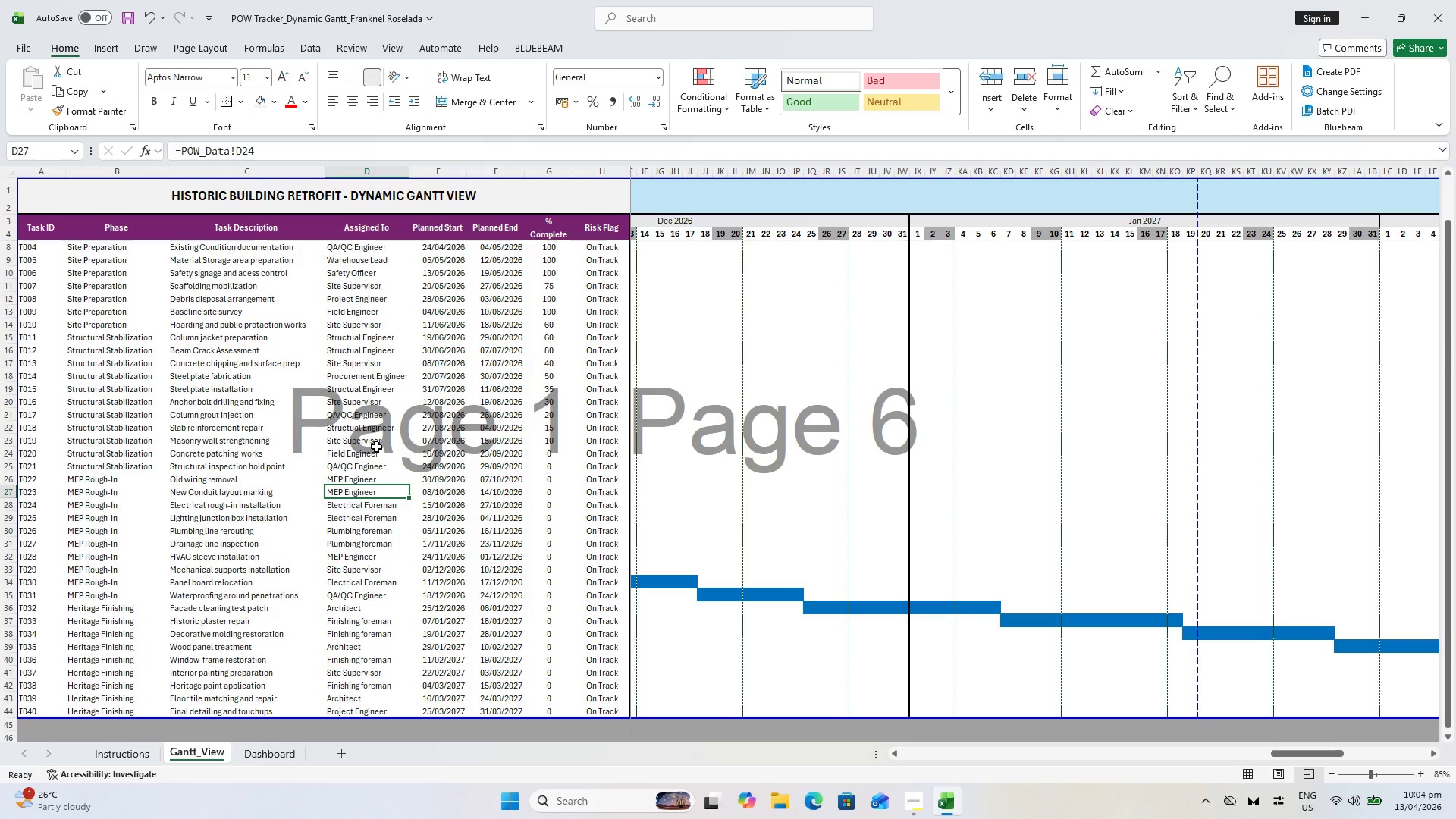 
key(Control+P)
 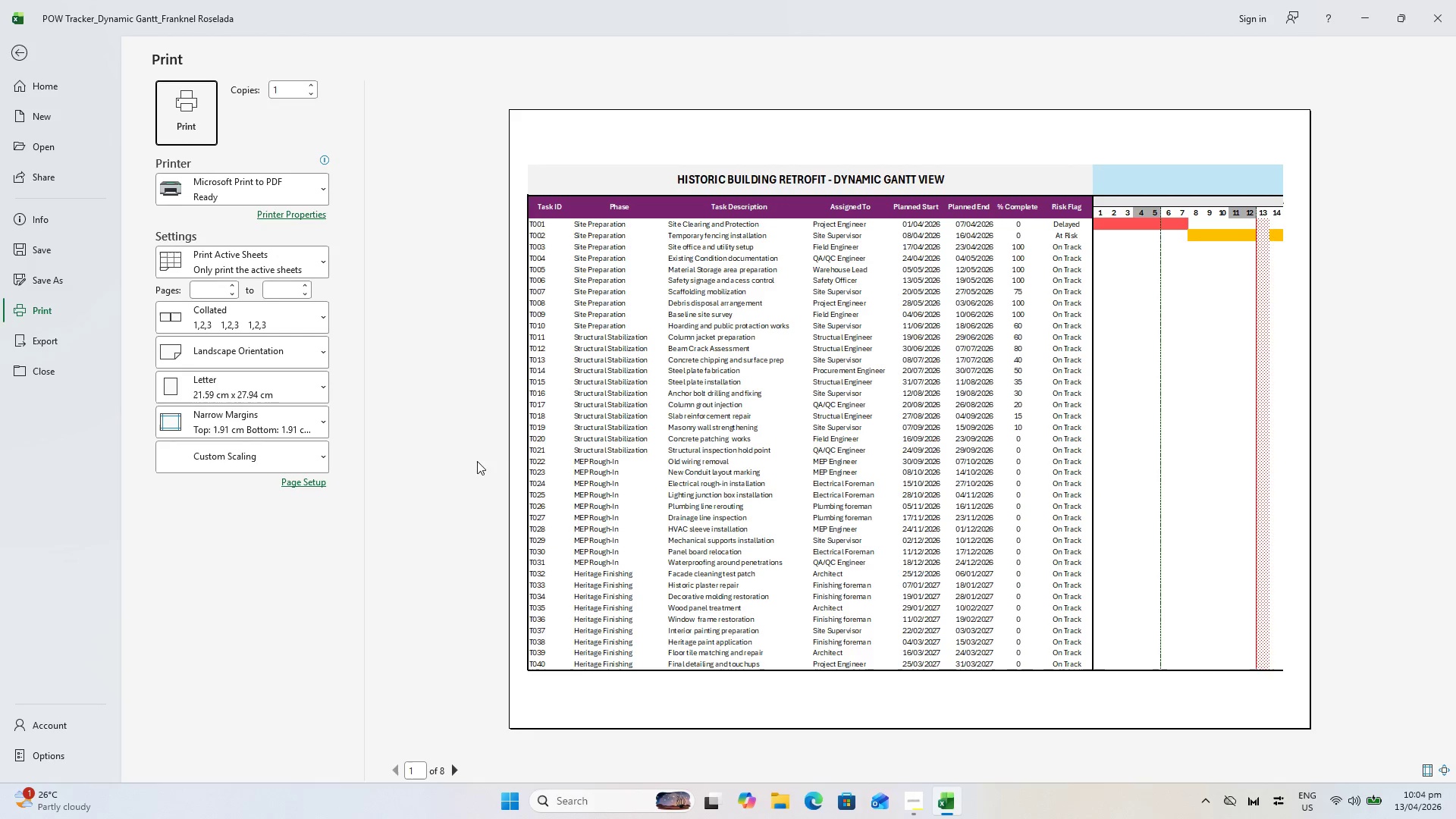 
key(Escape)
 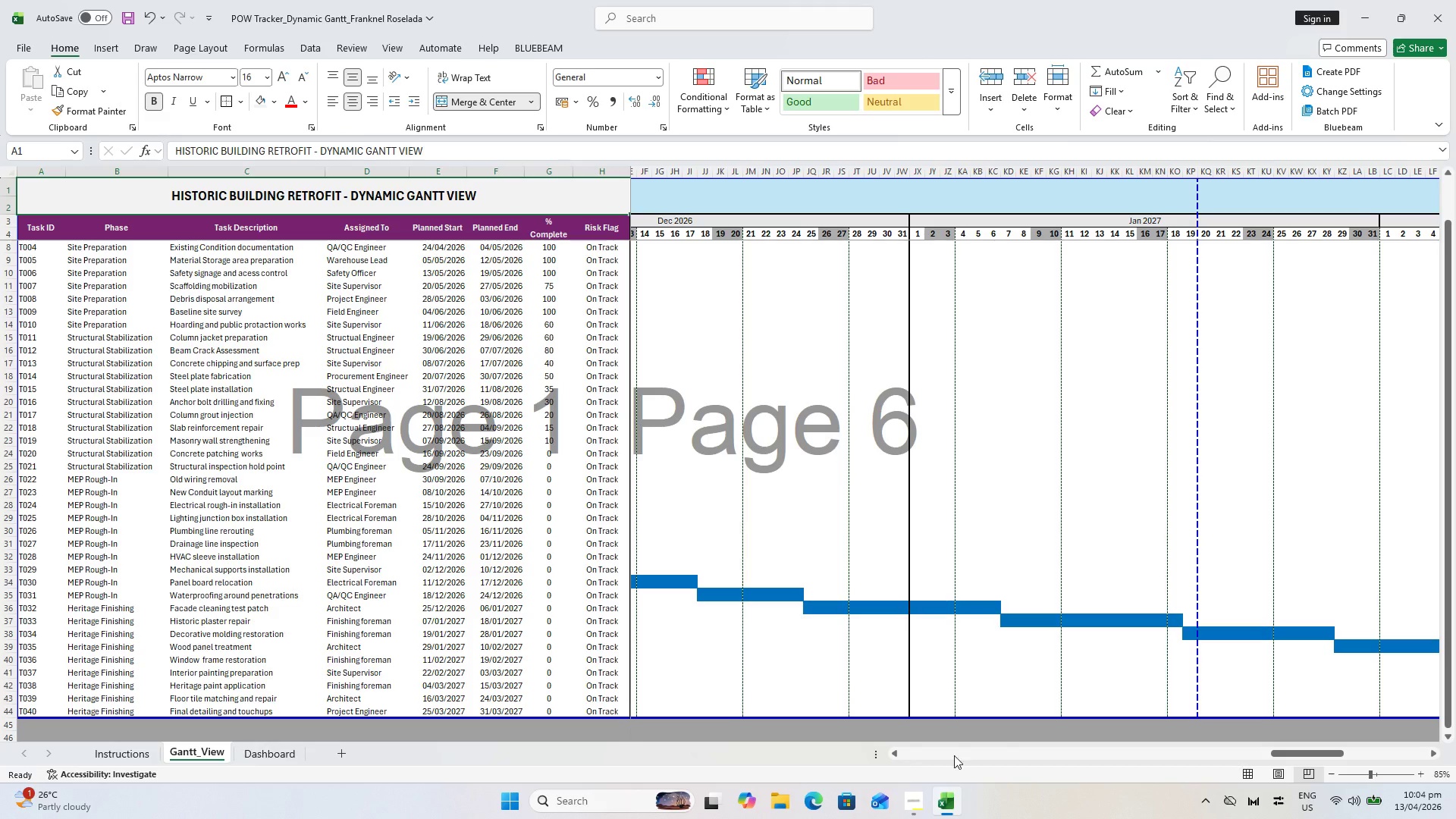 
left_click_drag(start_coordinate=[1286, 758], to_coordinate=[1455, 732])
 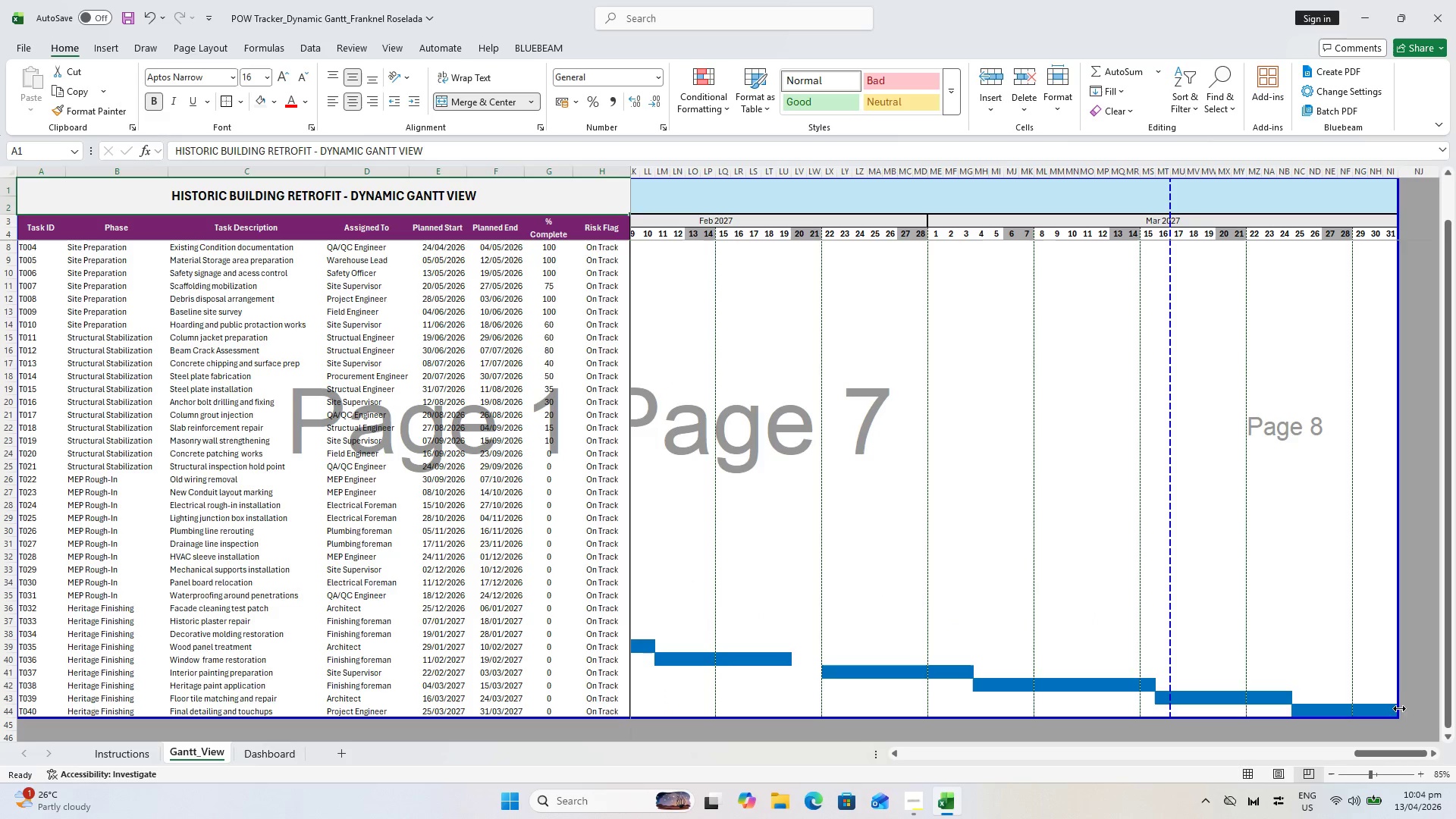 
hold_key(key=ControlLeft, duration=0.41)
left_click([1389, 709])
 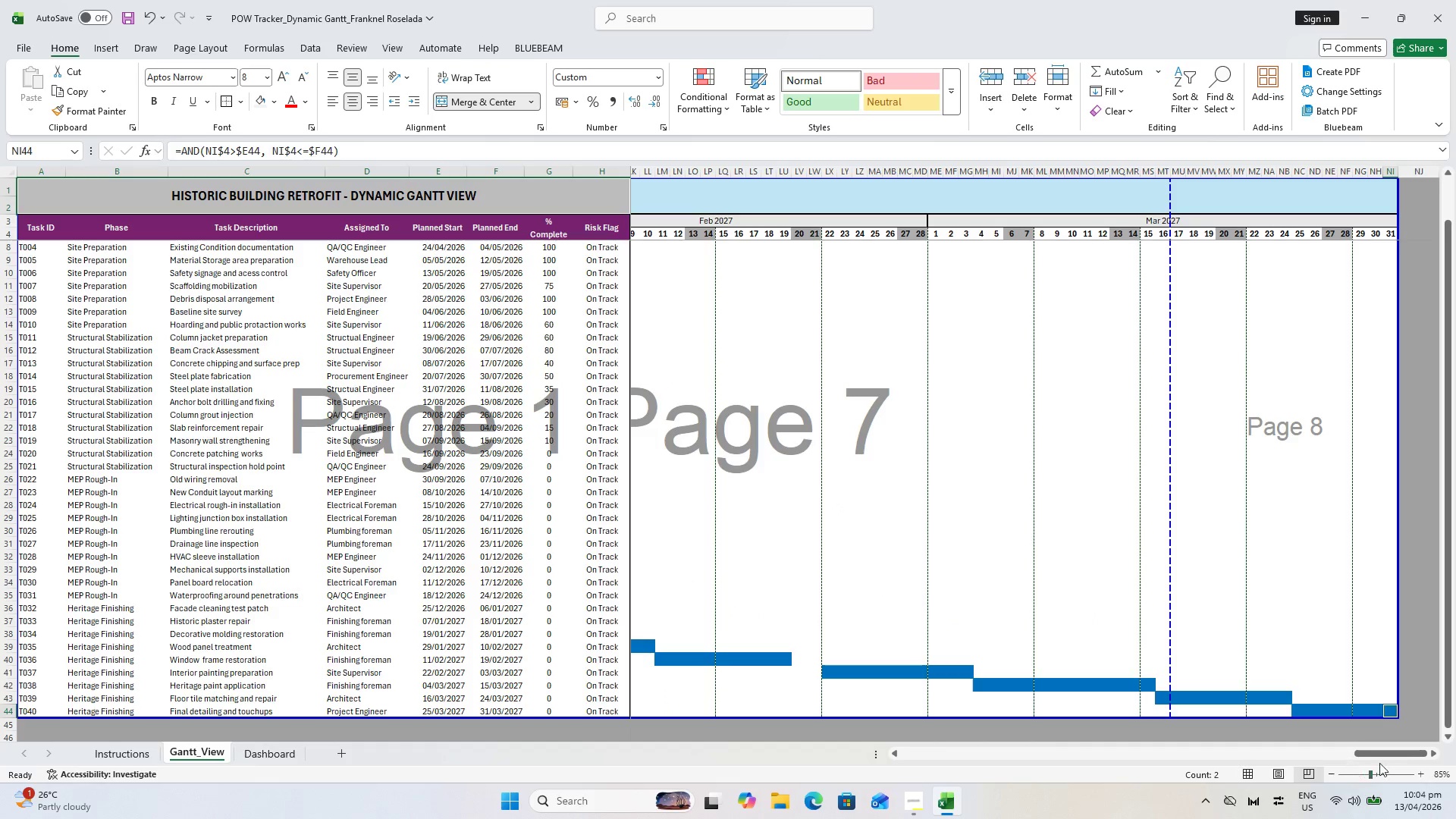 
left_click([1392, 711])
 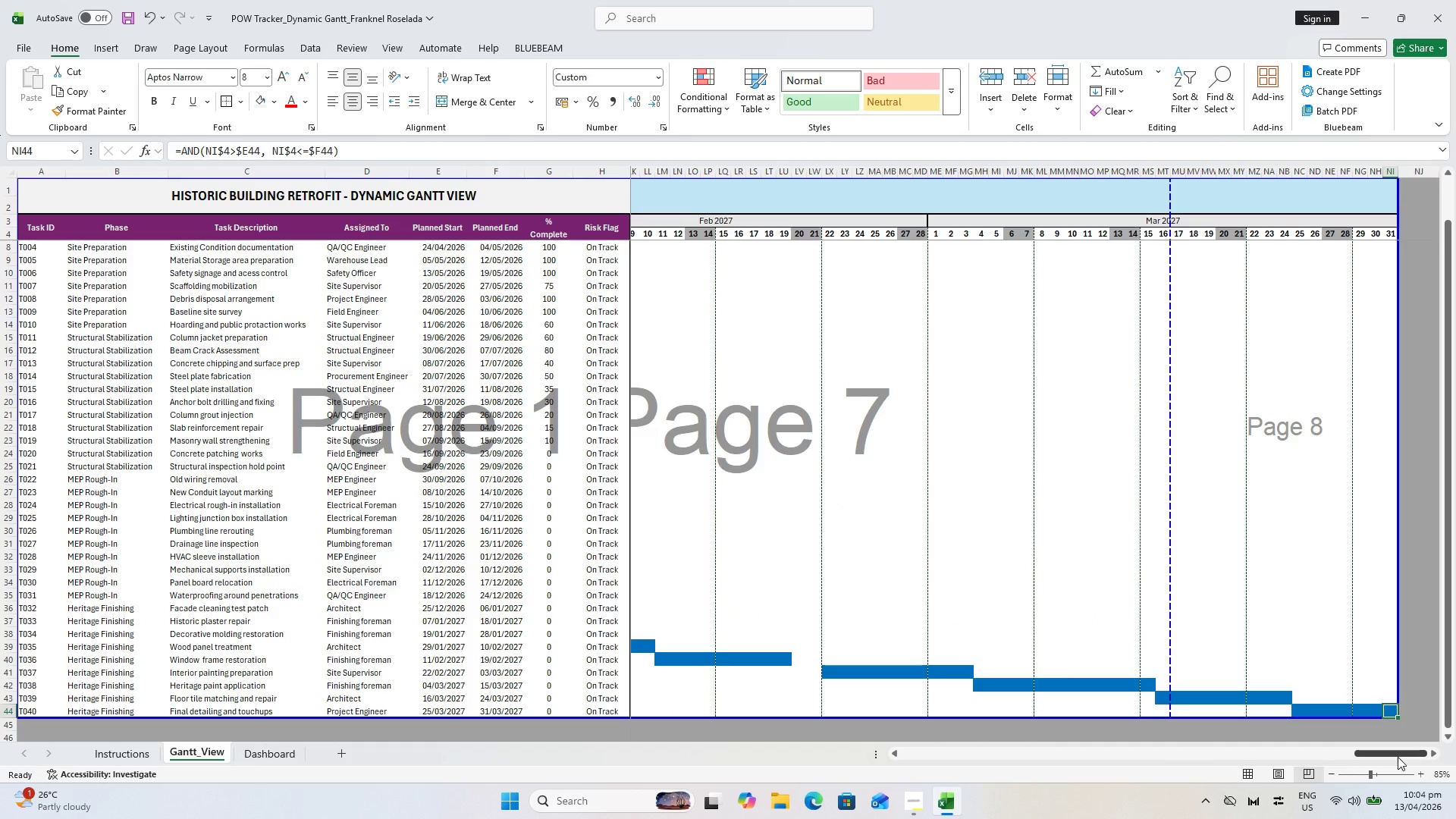 
left_click_drag(start_coordinate=[1395, 754], to_coordinate=[795, 726])
 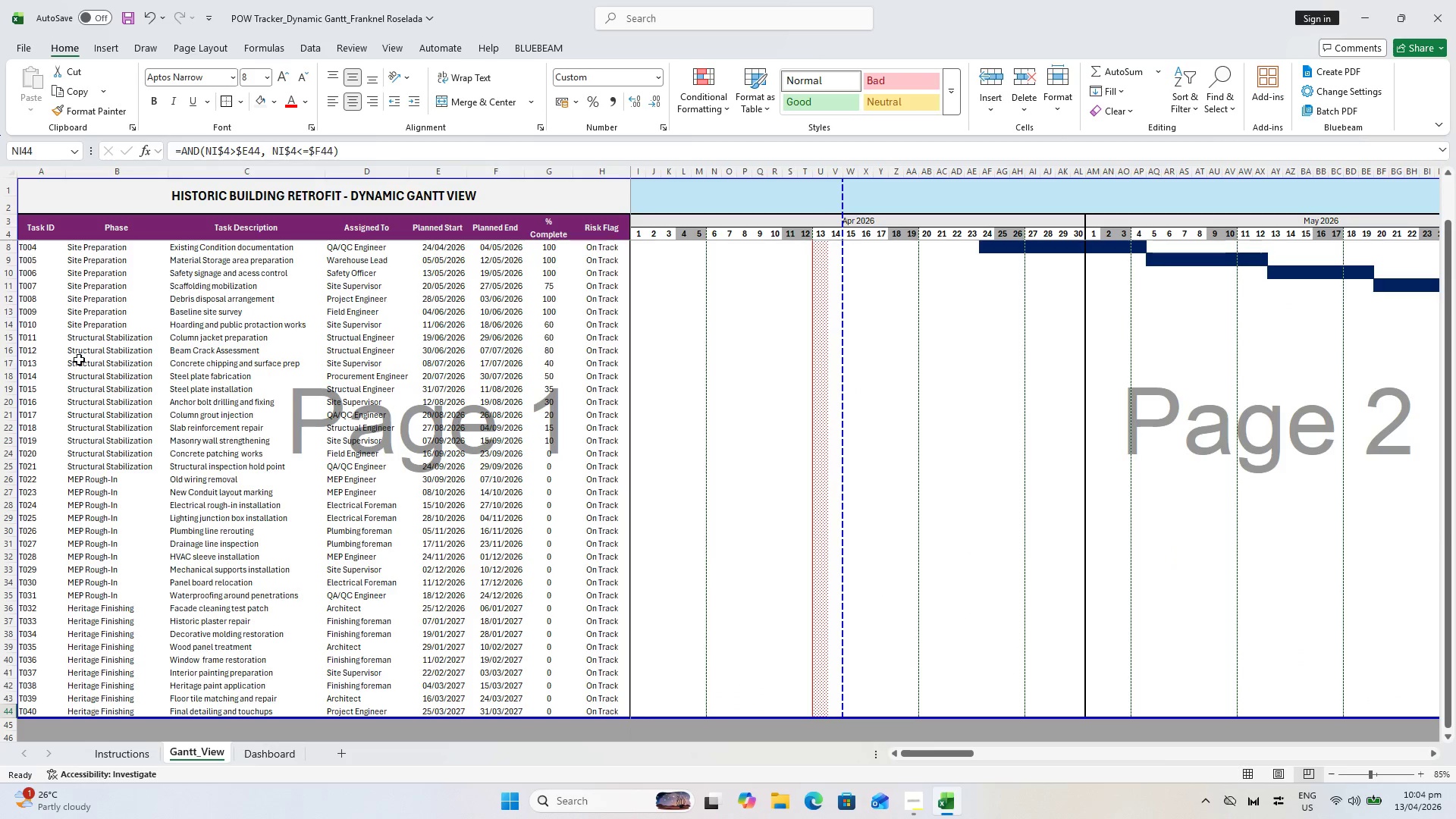 
hold_key(key=ShiftLeft, duration=0.83)
left_click([29, 190])
 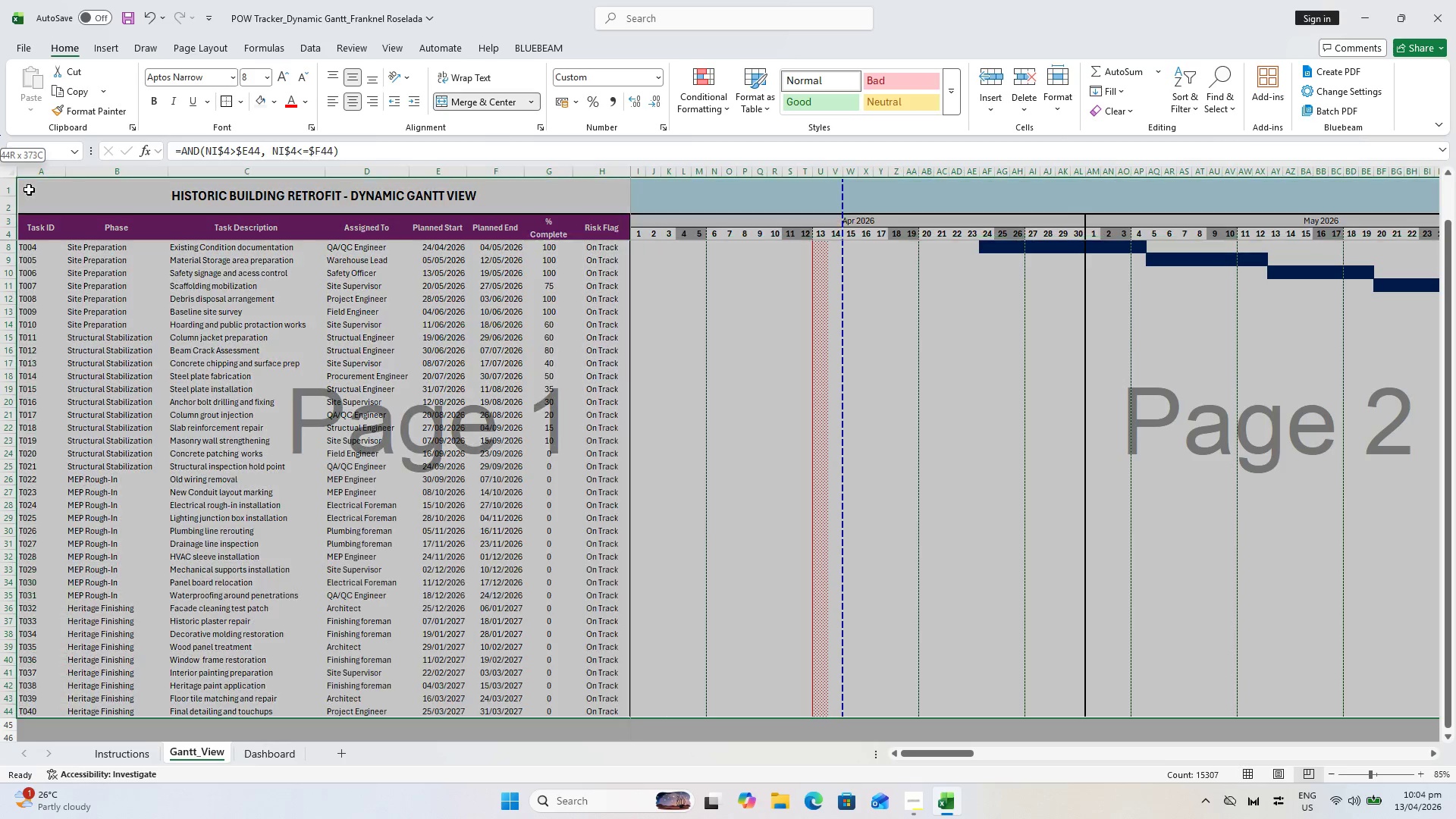 
left_click([245, 102])
 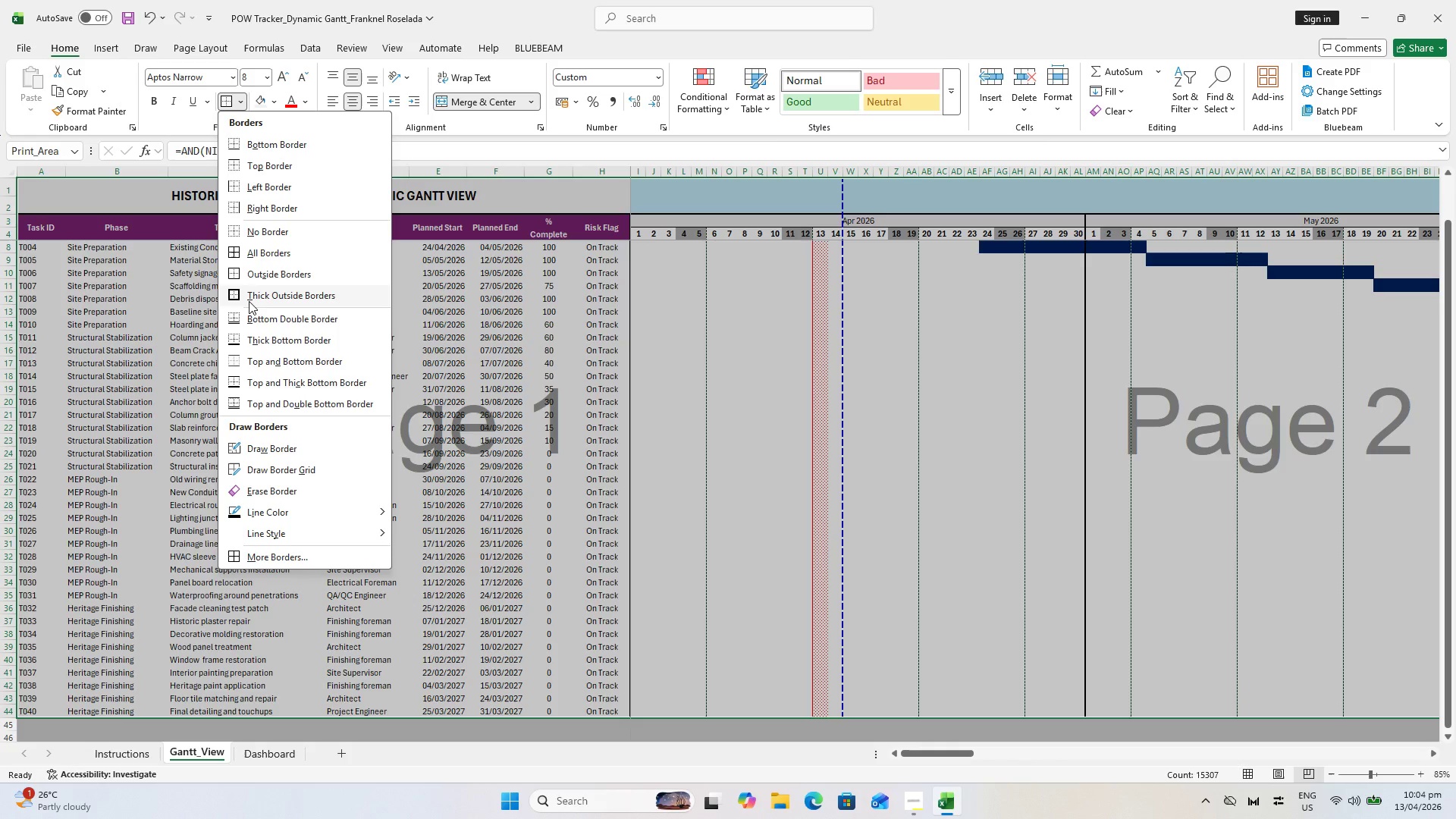 
left_click([249, 301])
 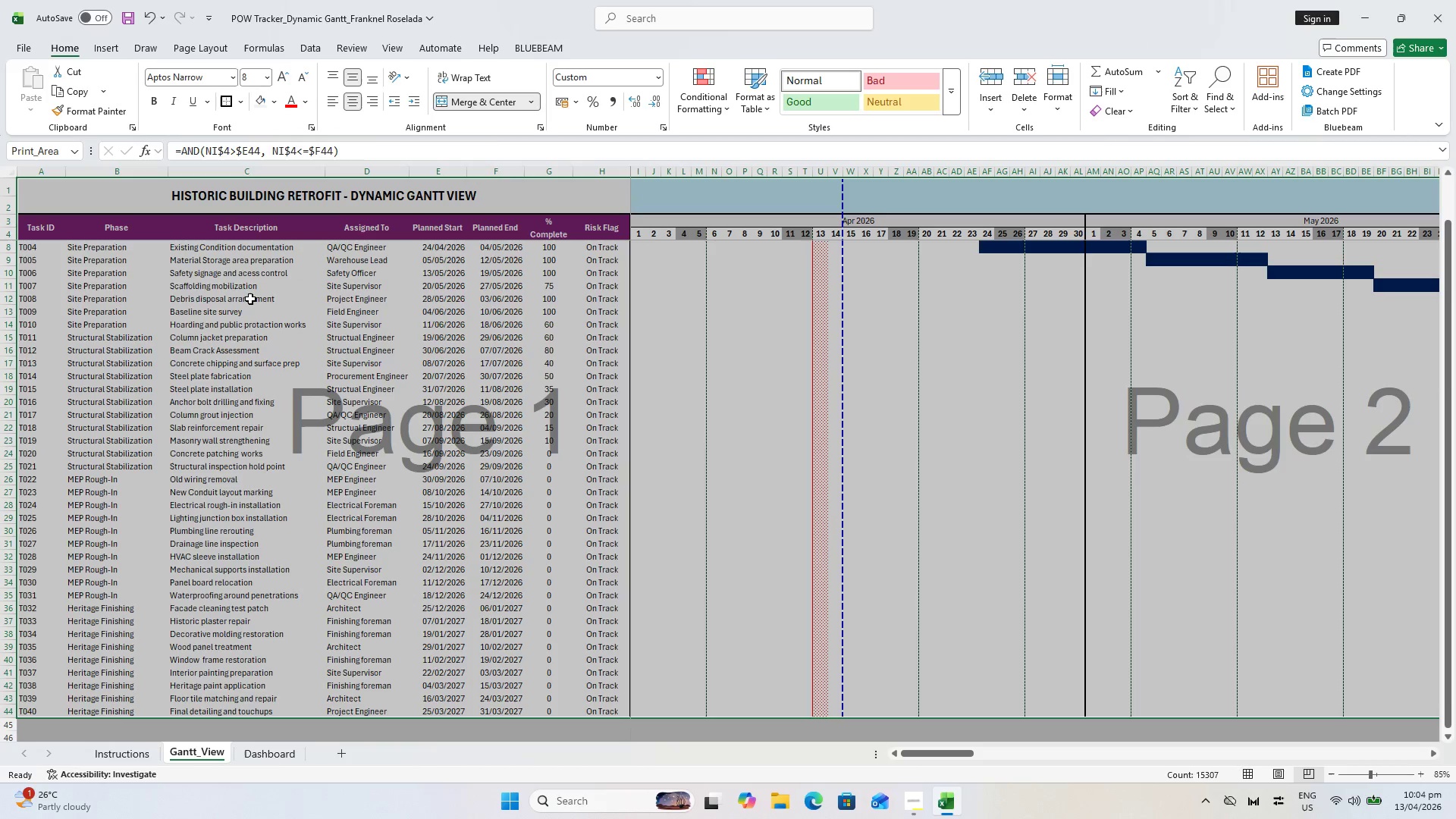 
key(Control+P)
 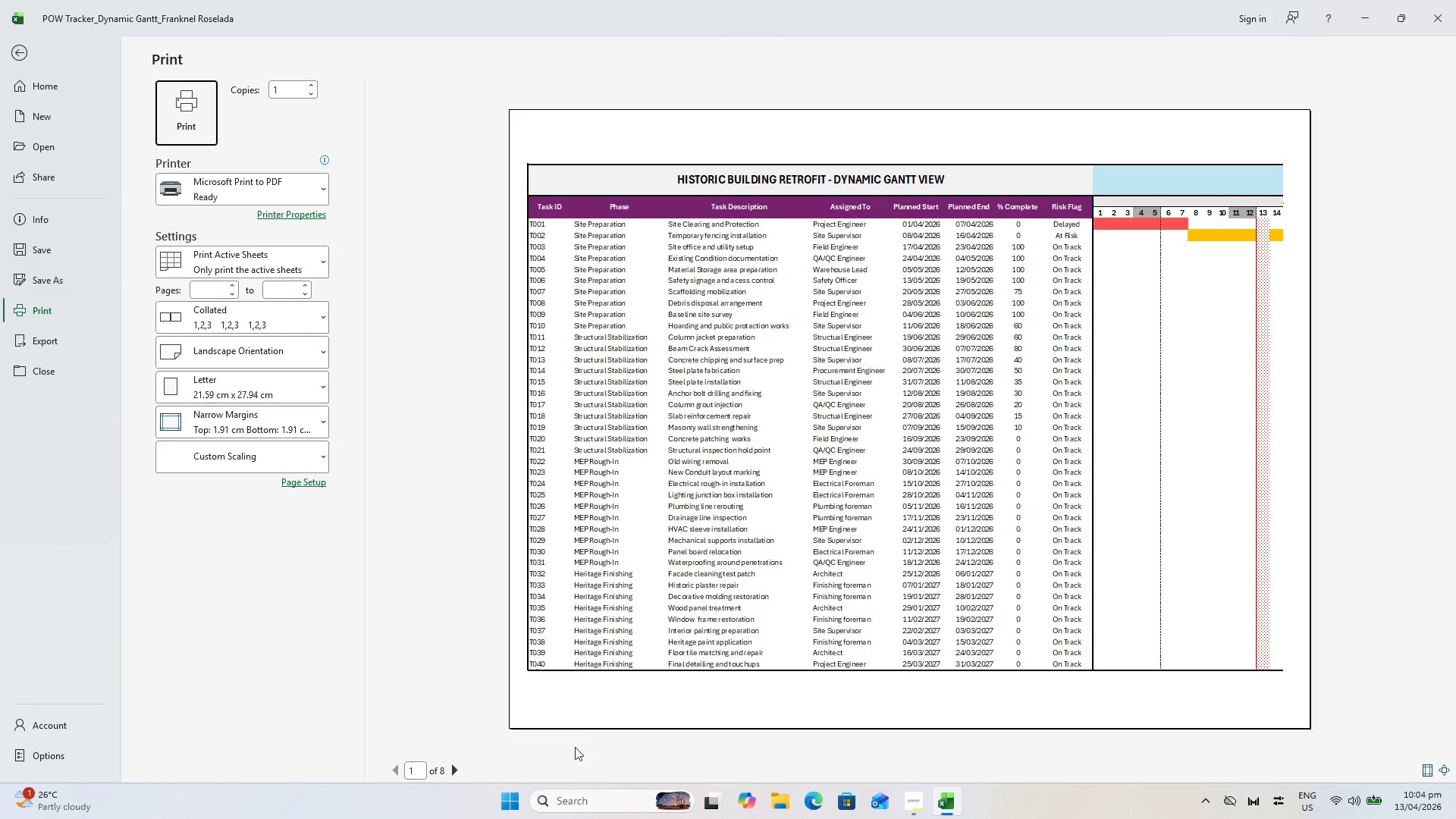 
left_click([453, 767])
 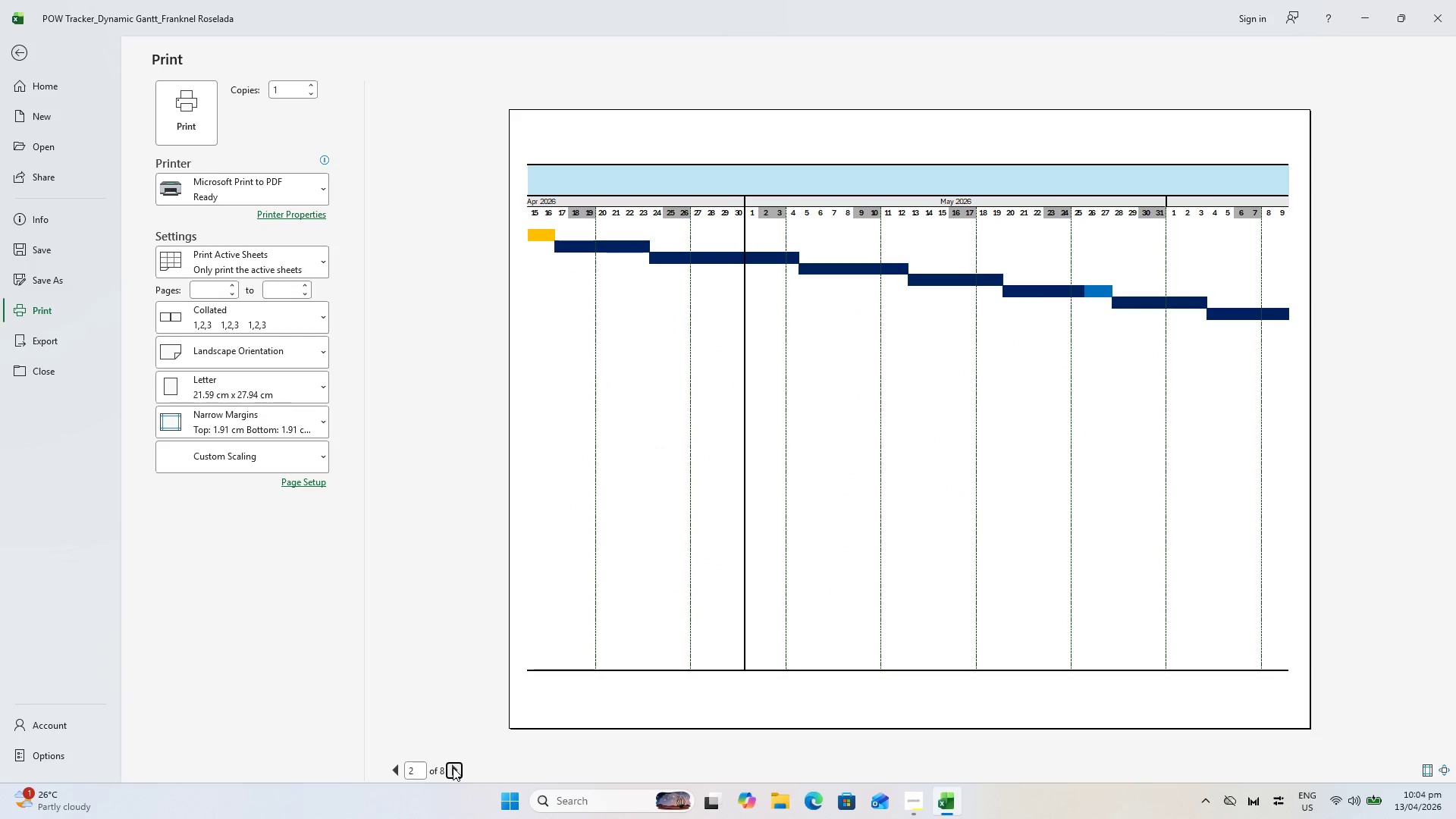 
left_click([453, 767])
 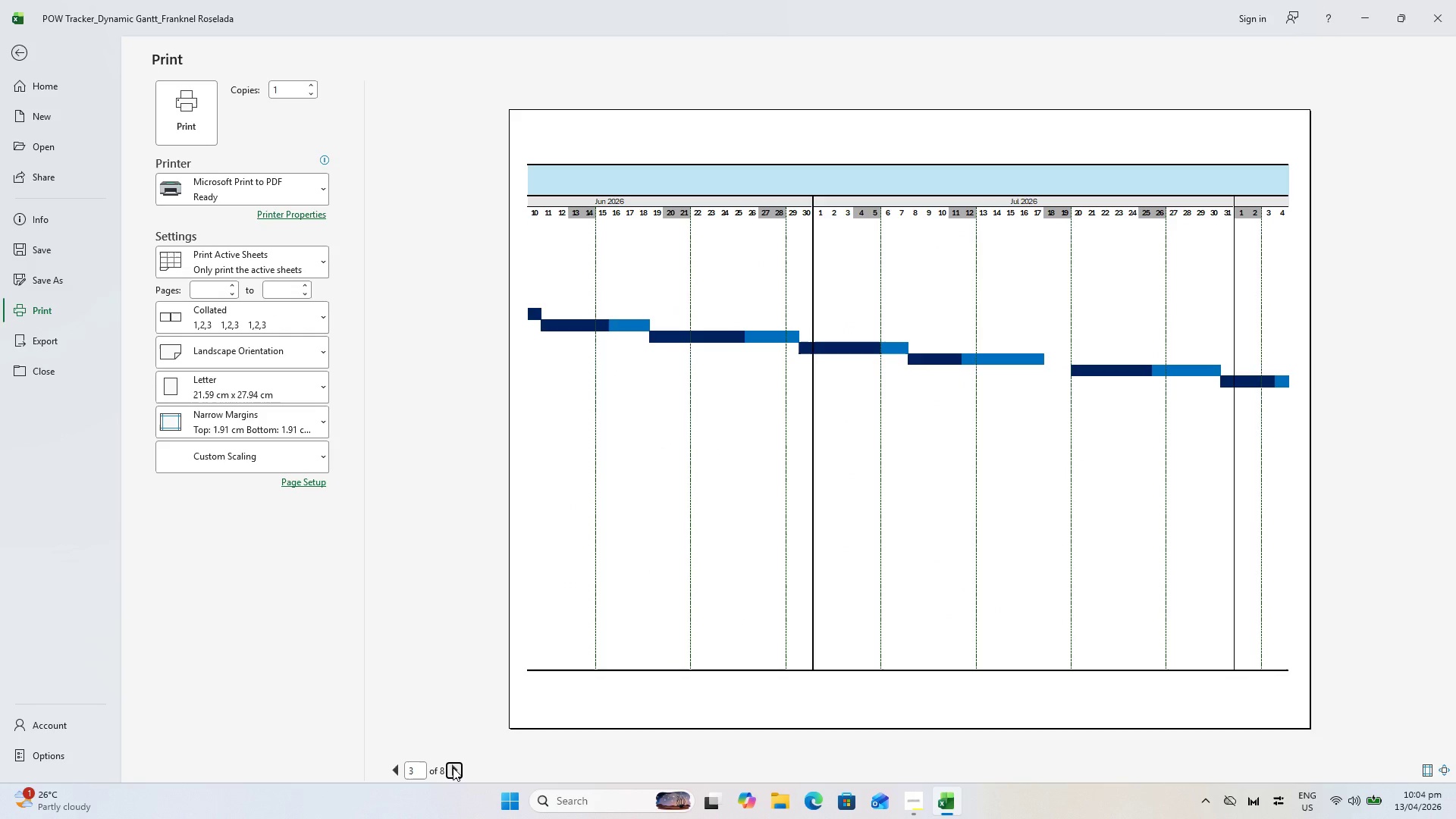 
left_click([453, 767])
 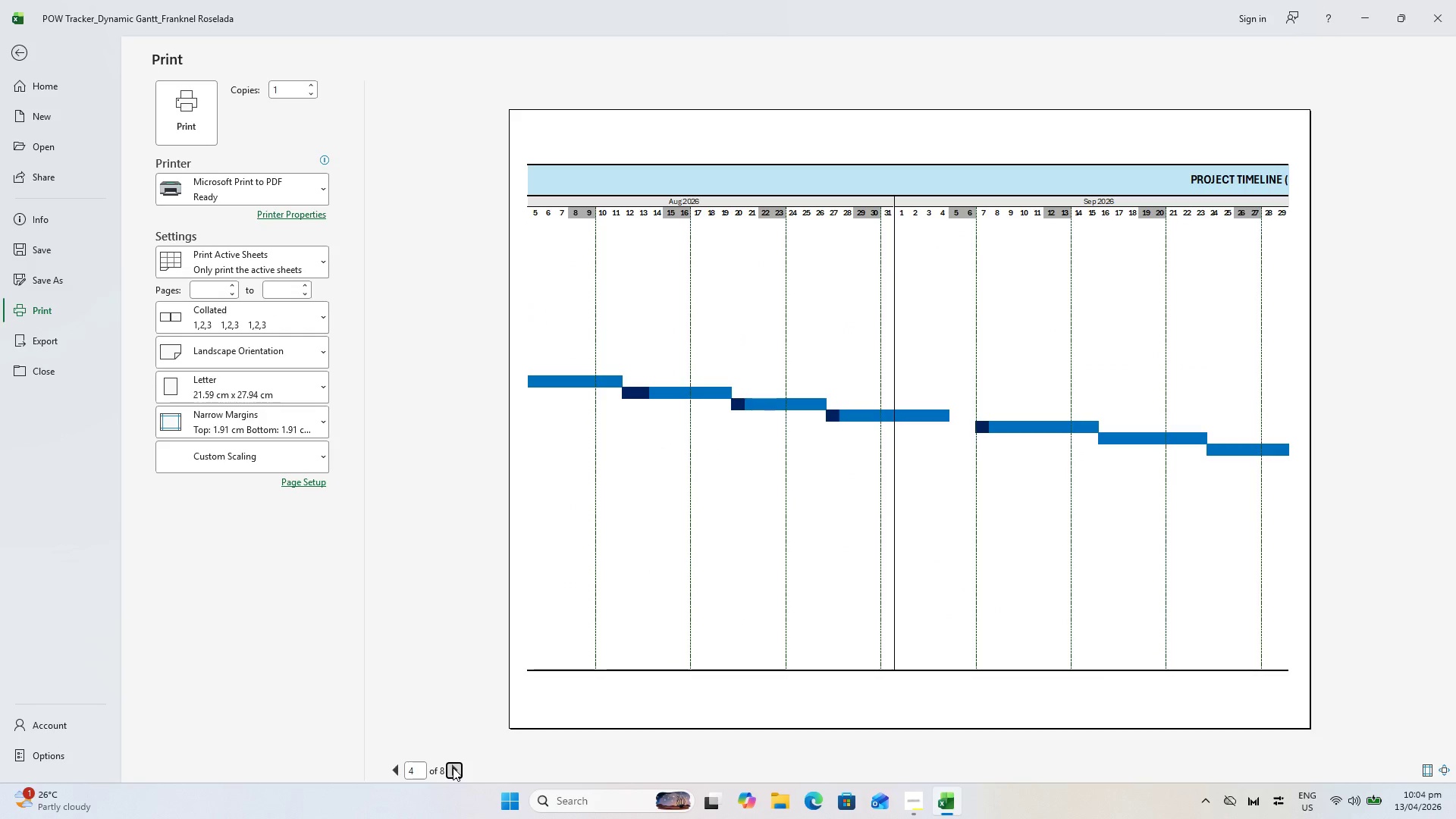 
left_click([453, 767])
 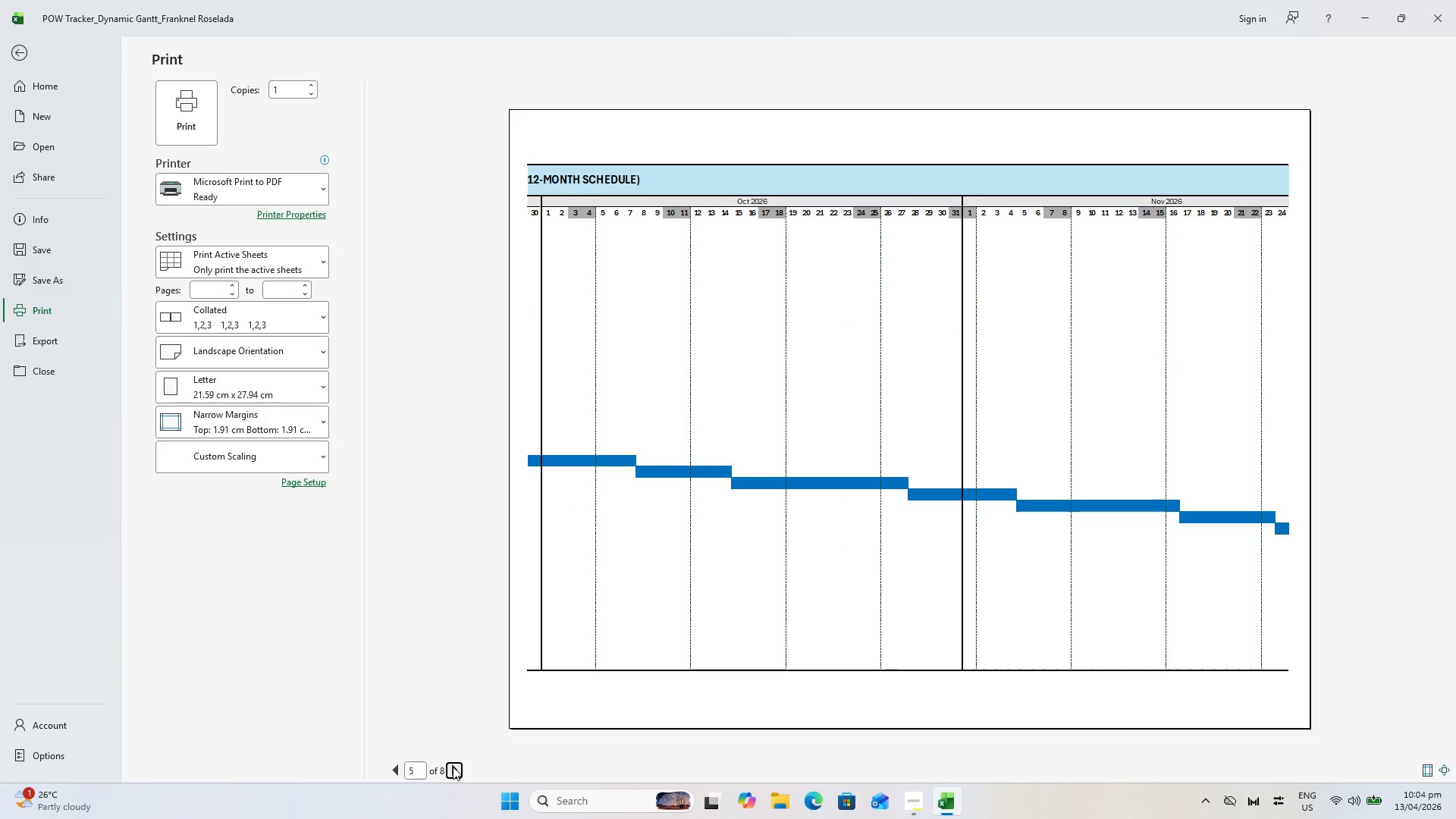 
left_click([453, 766])
 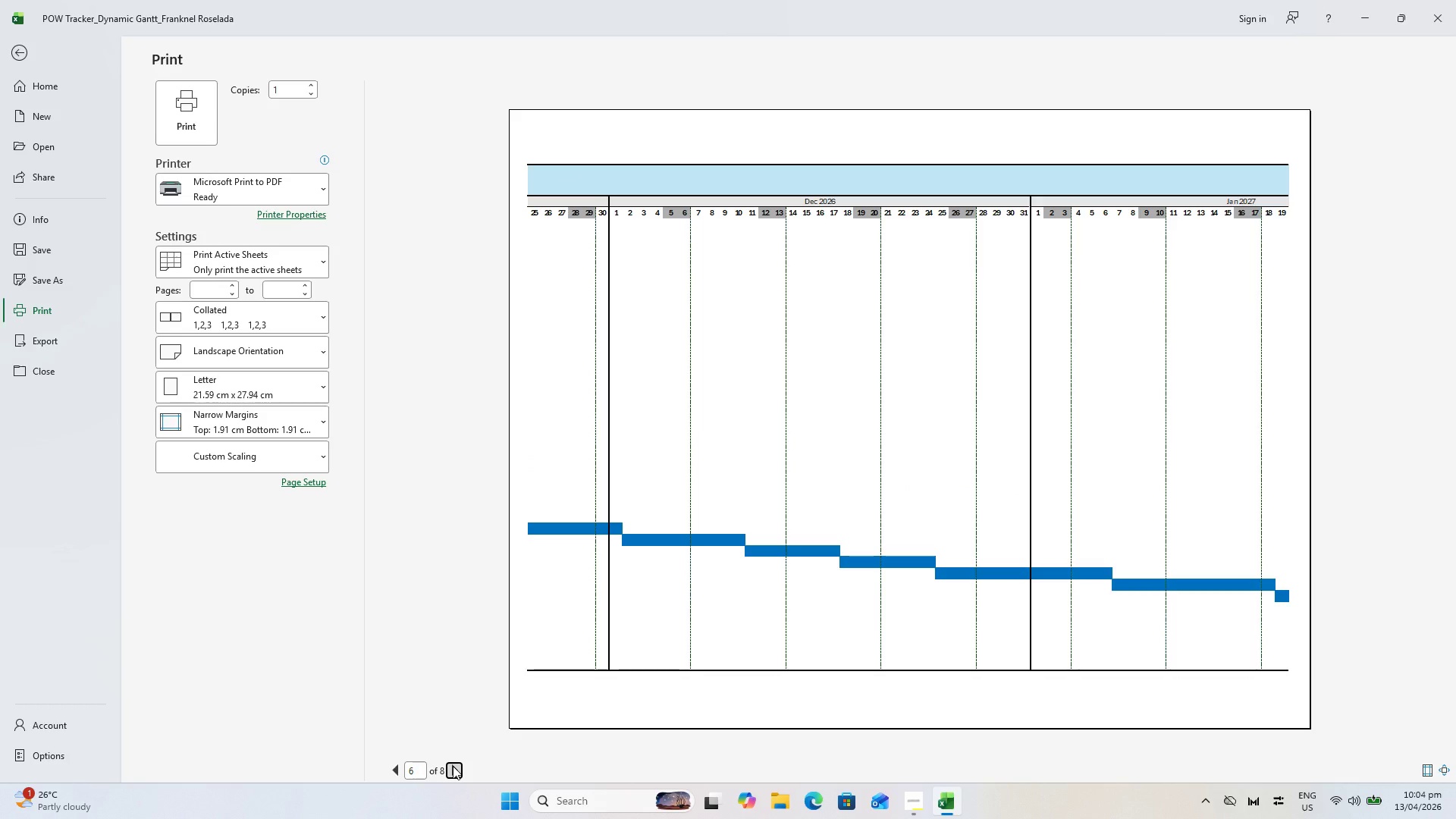 
left_click([453, 766])
 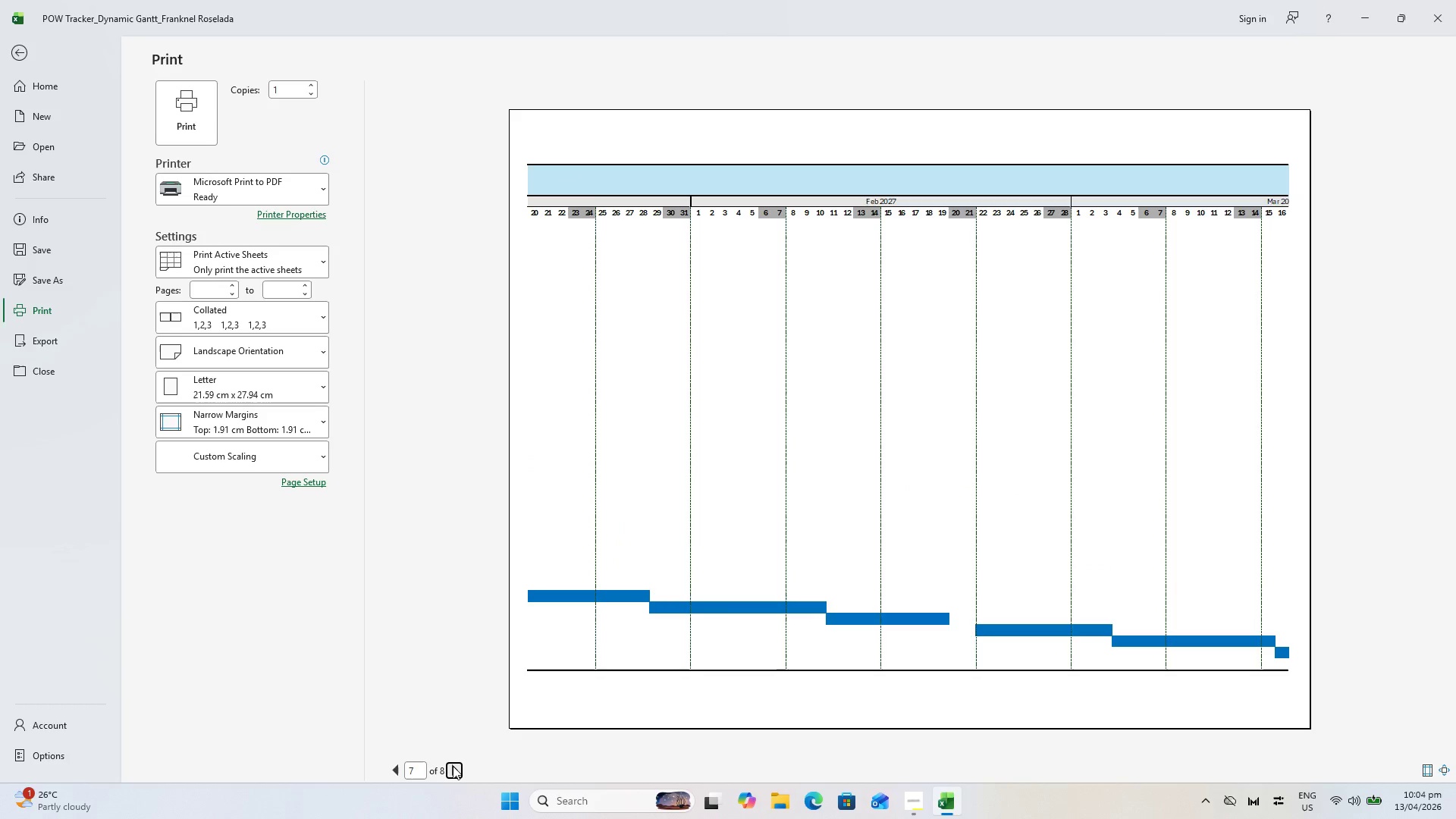 
left_click([453, 766])
 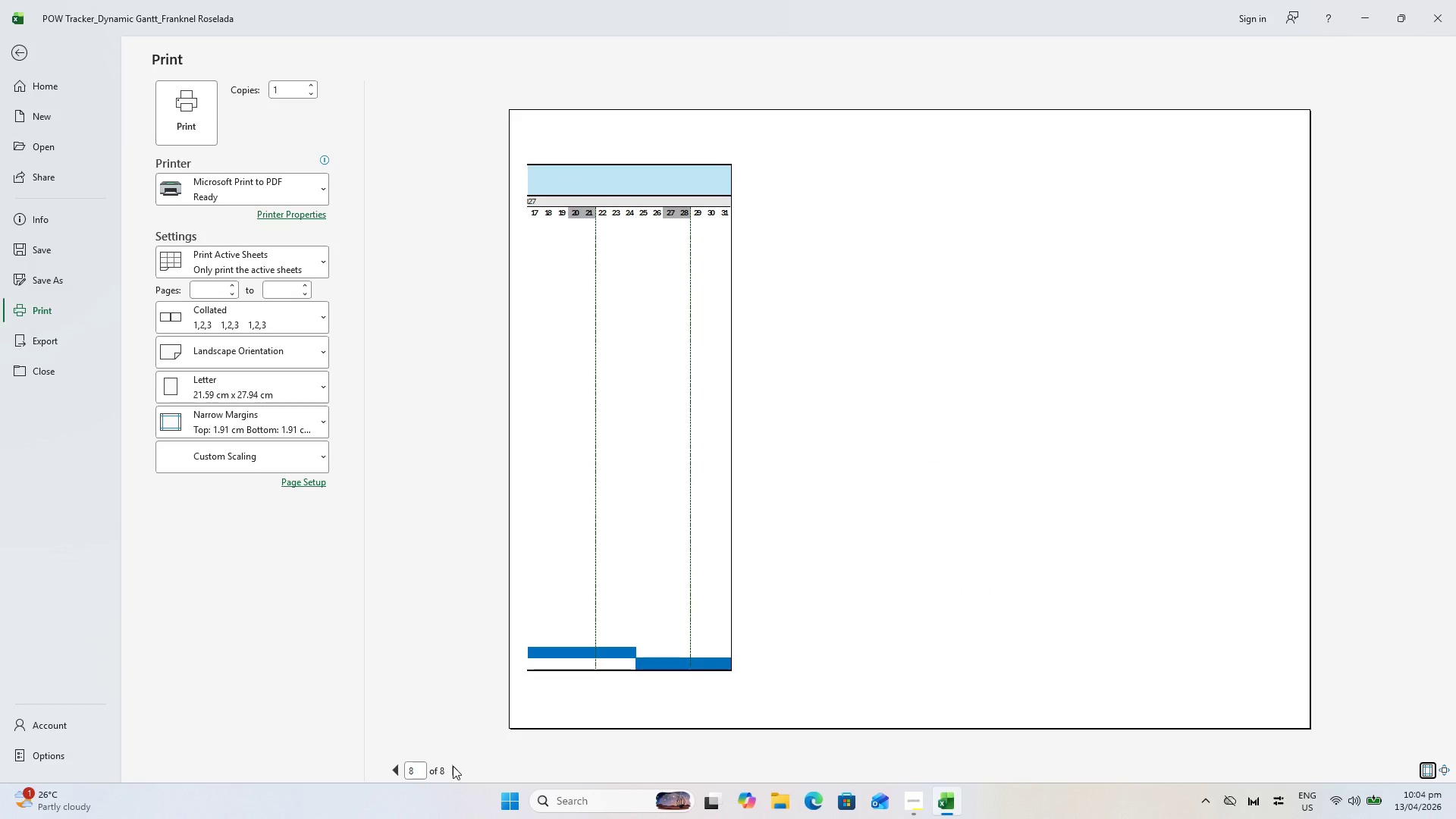 
key(Escape)
 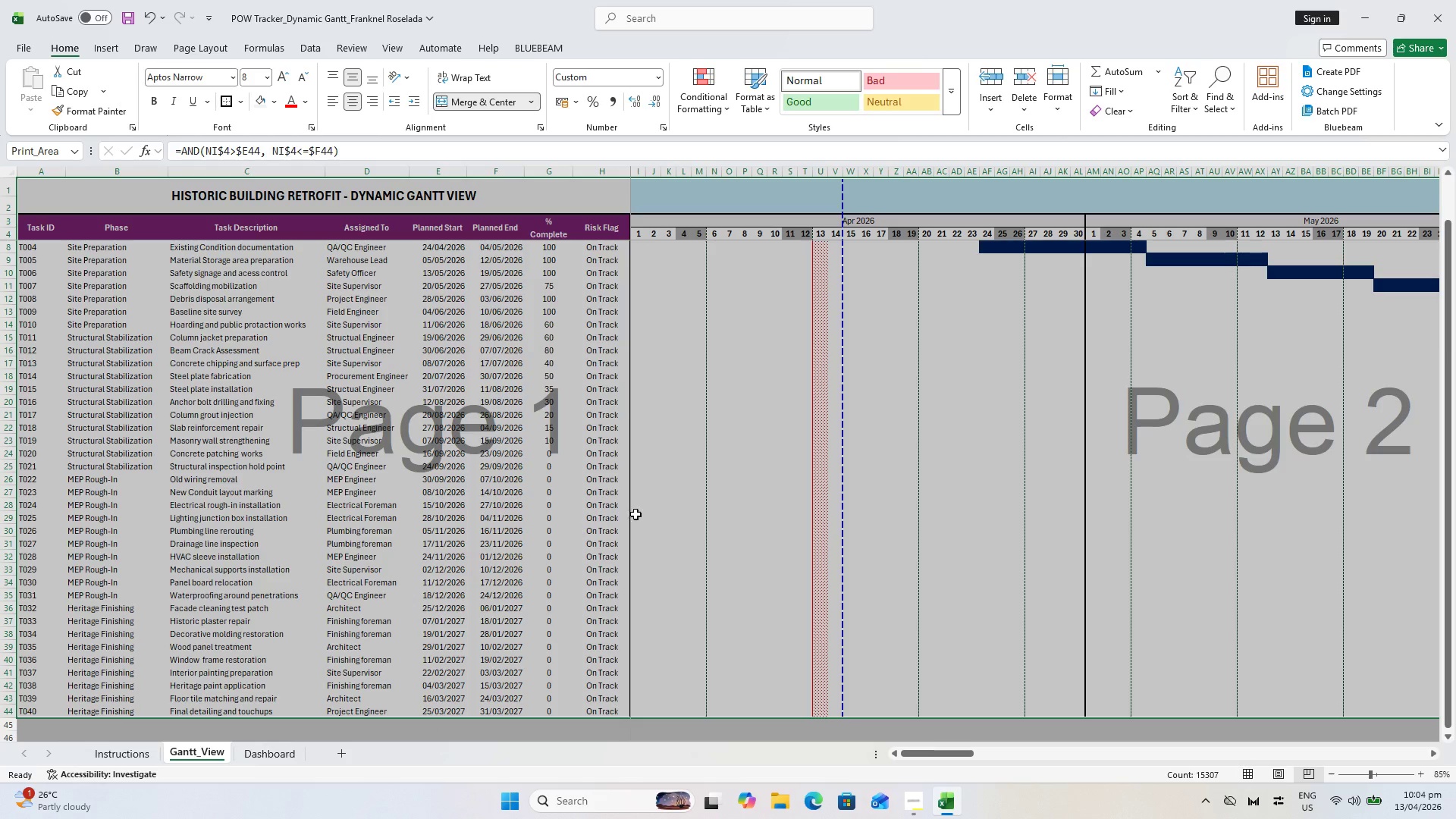 
key(Escape)
 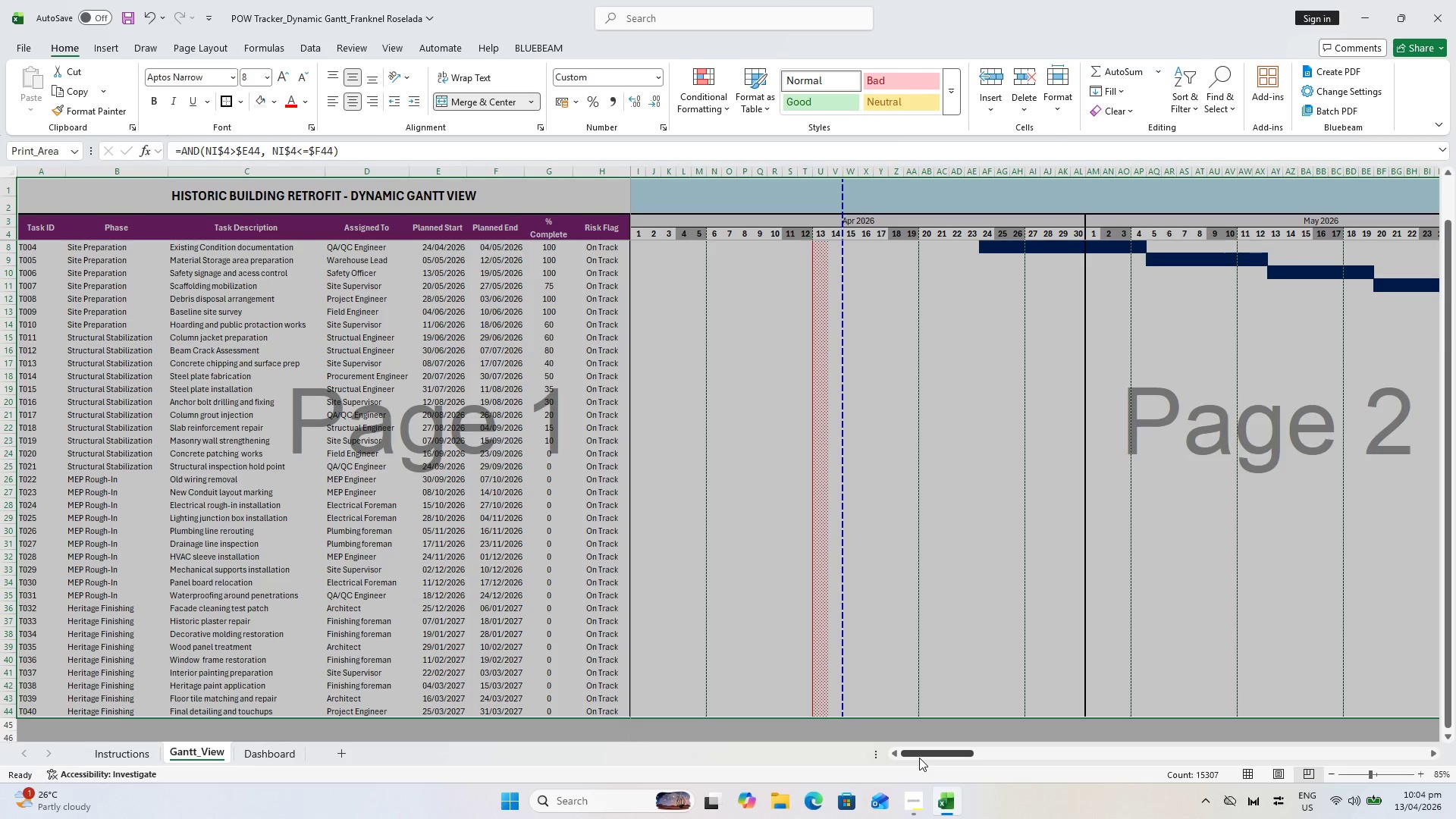 
left_click_drag(start_coordinate=[919, 758], to_coordinate=[1454, 752])
 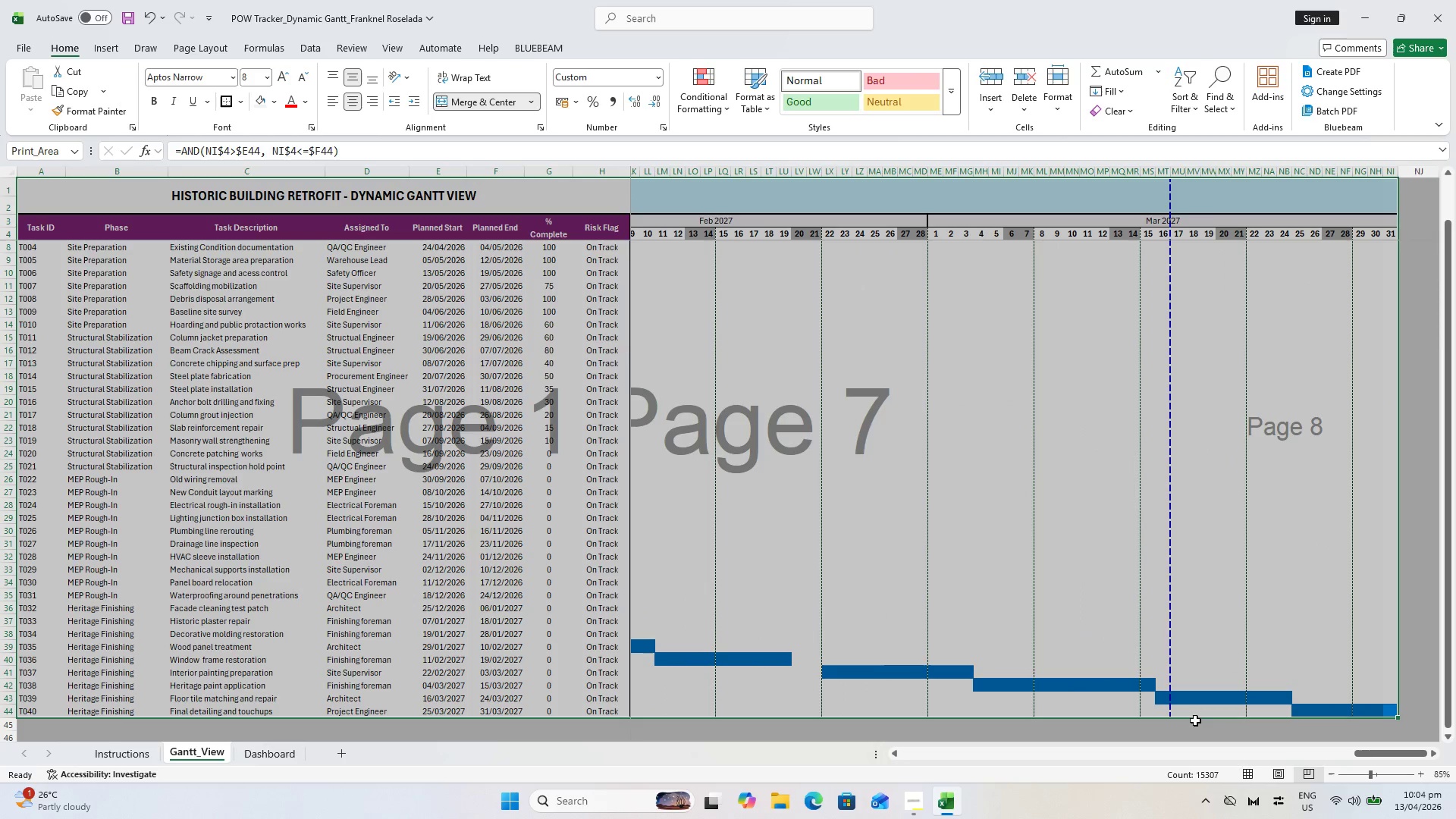 
left_click_drag(start_coordinate=[1381, 758], to_coordinate=[556, 746])
 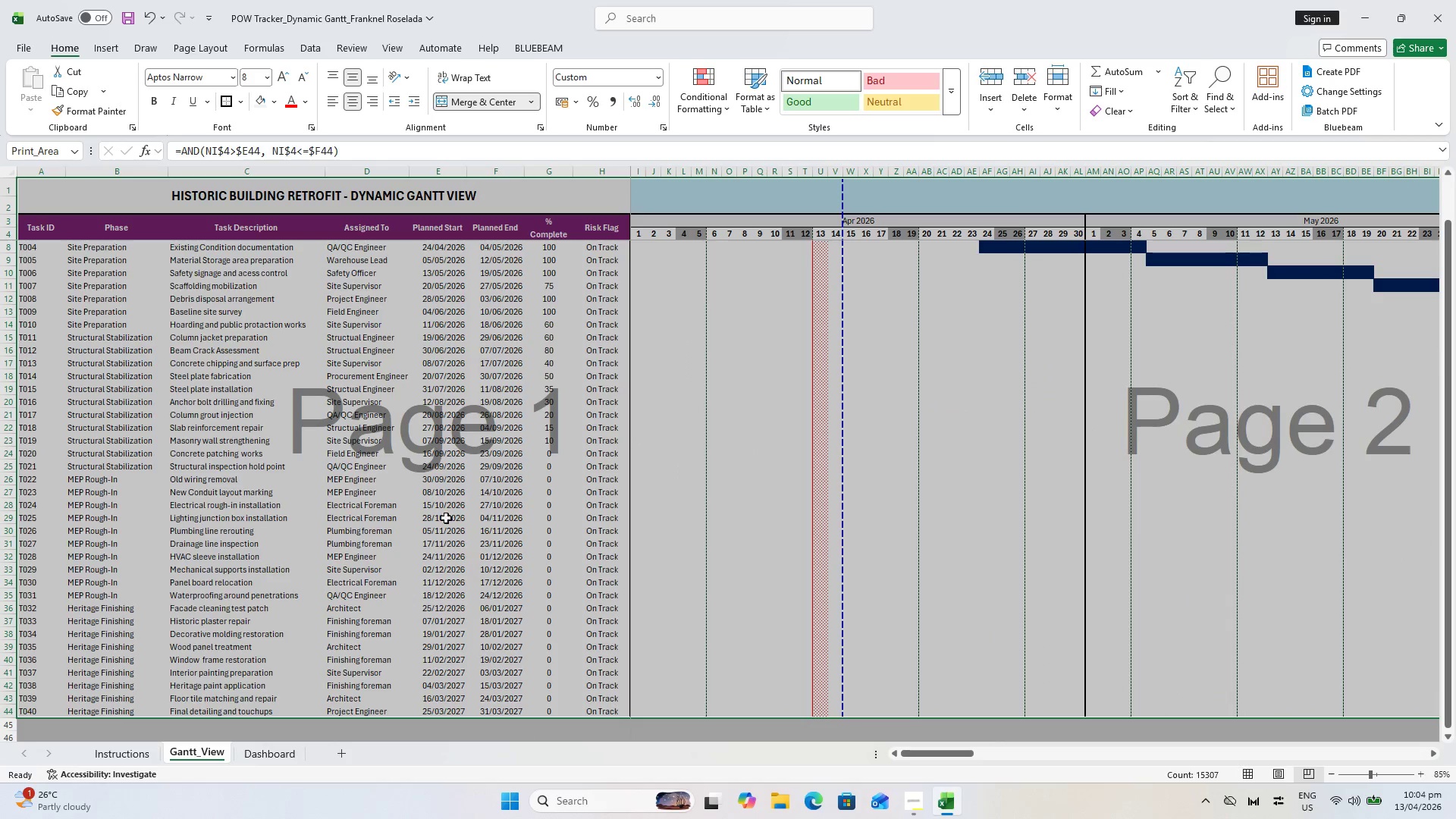 
key(Escape)
 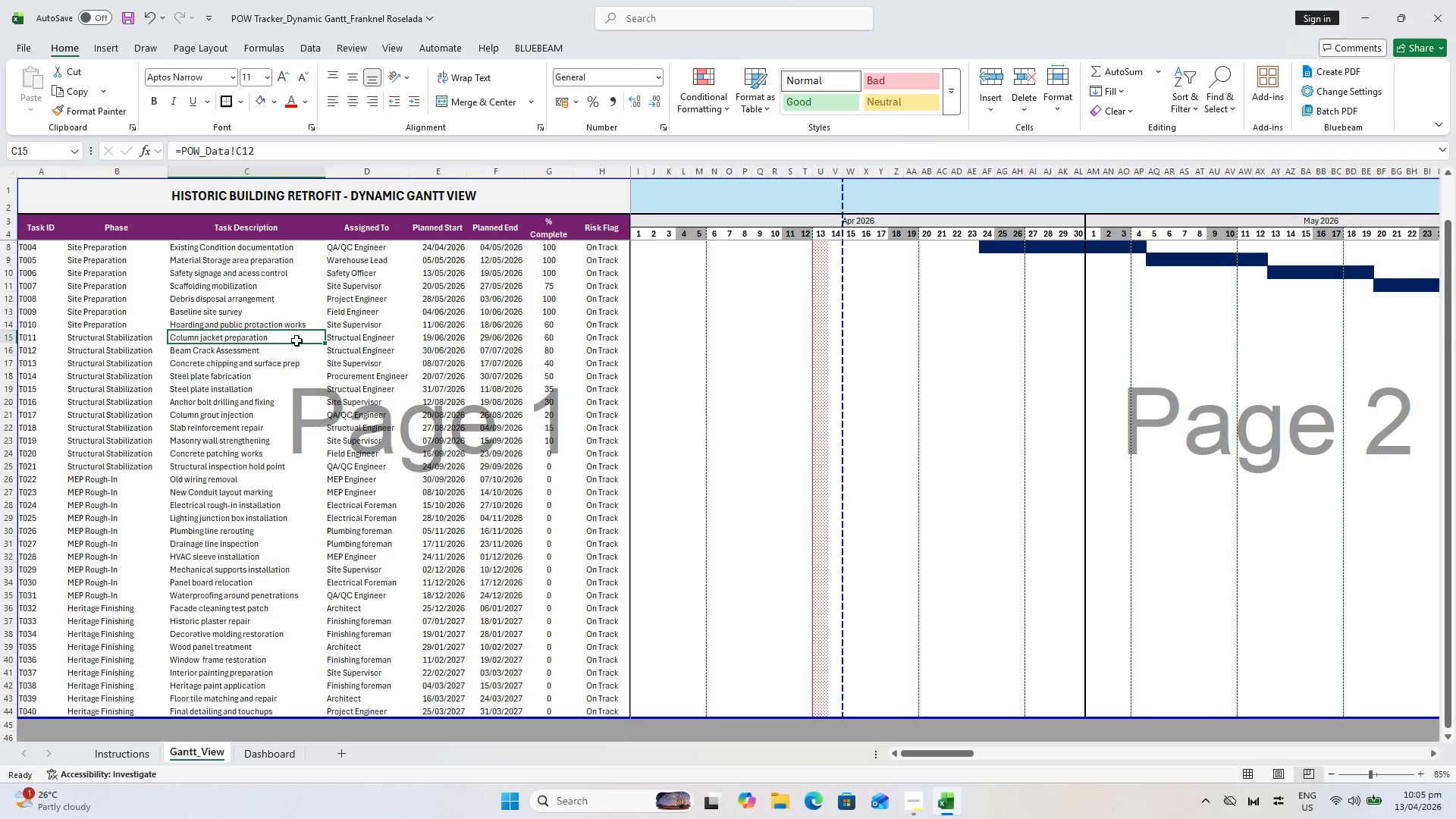 
key(Control+S)
 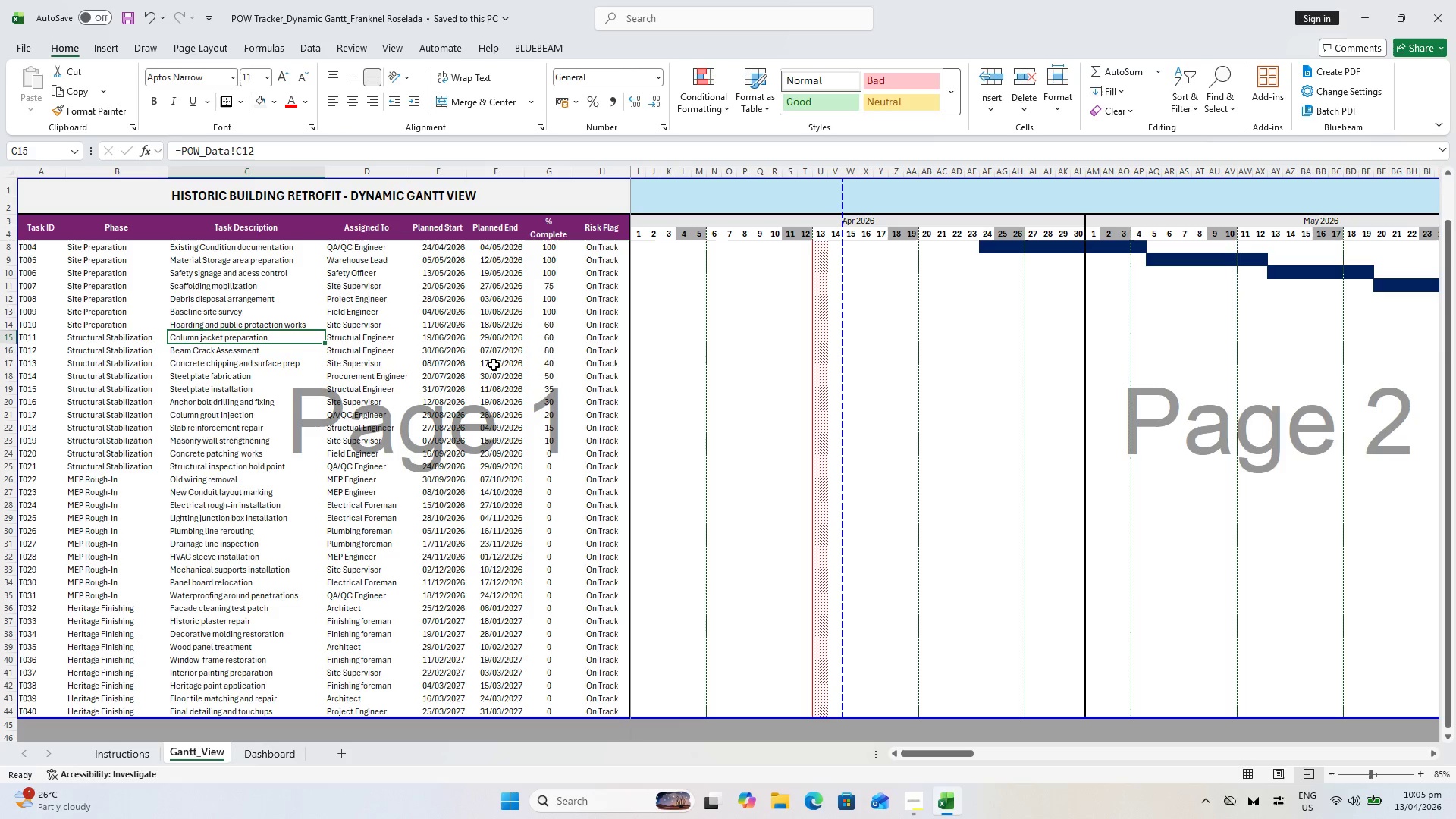 
key(Control+S)
 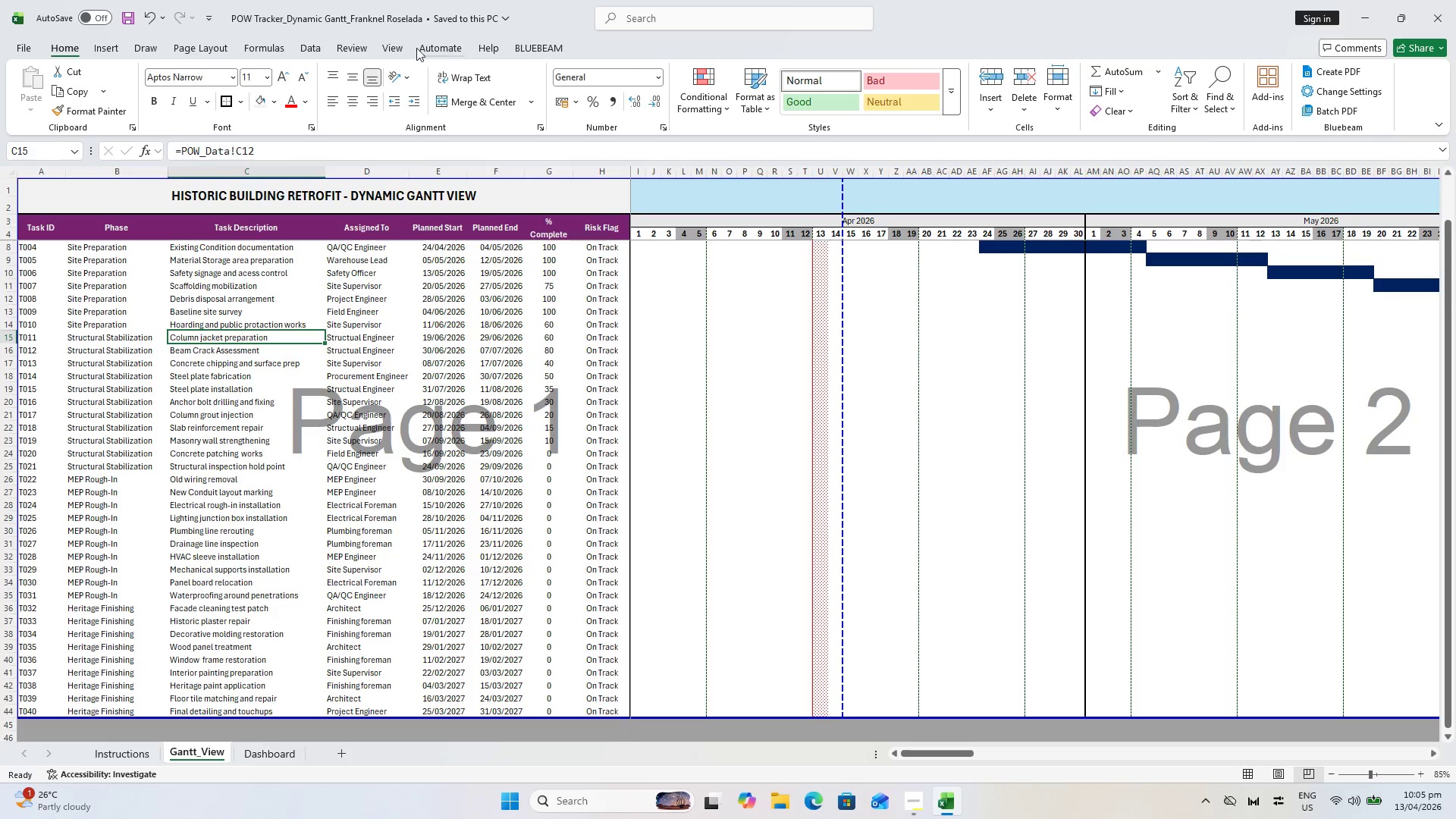 
left_click([351, 49])
 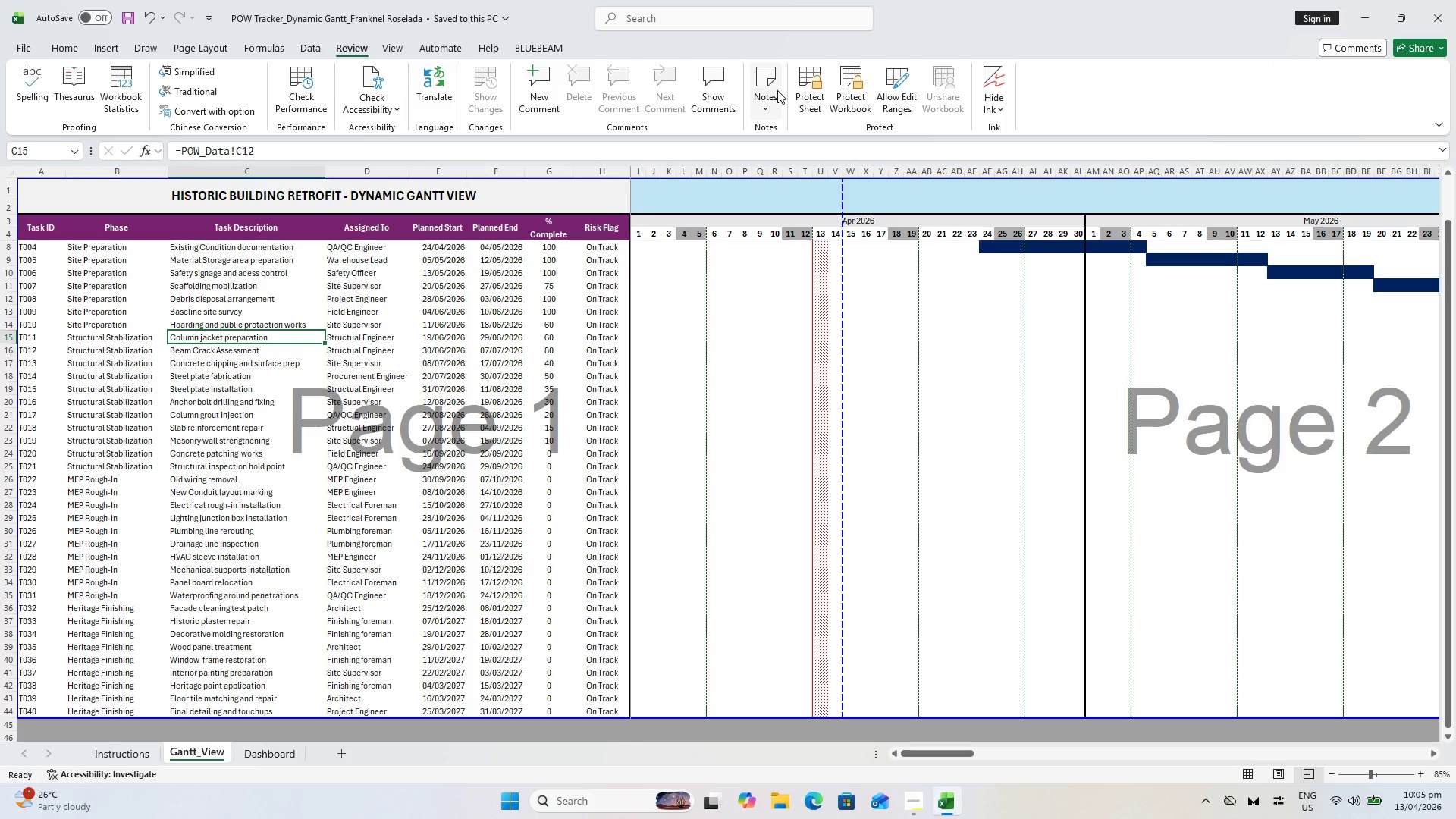 
left_click([814, 89])
 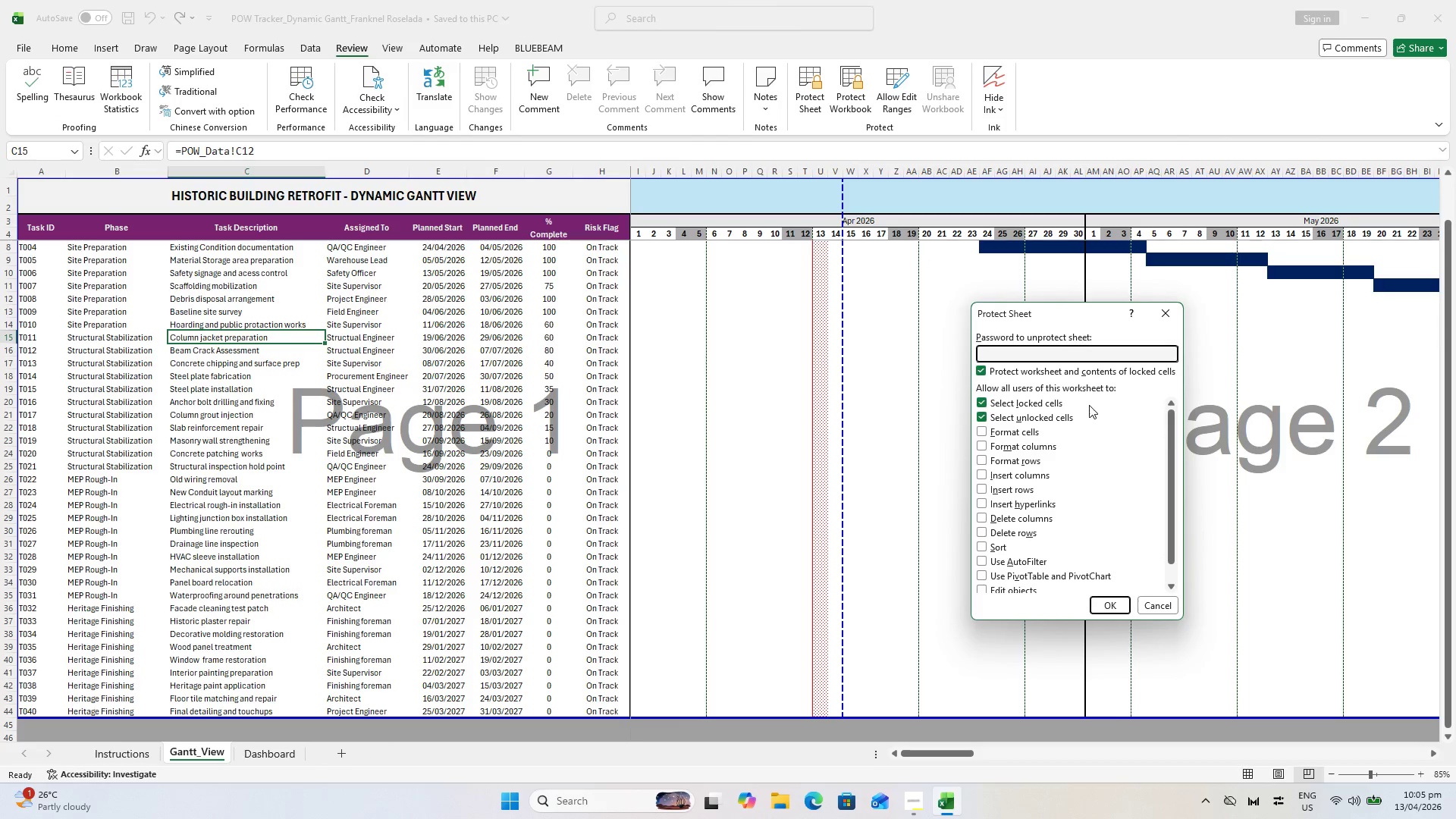 
type(1234)
 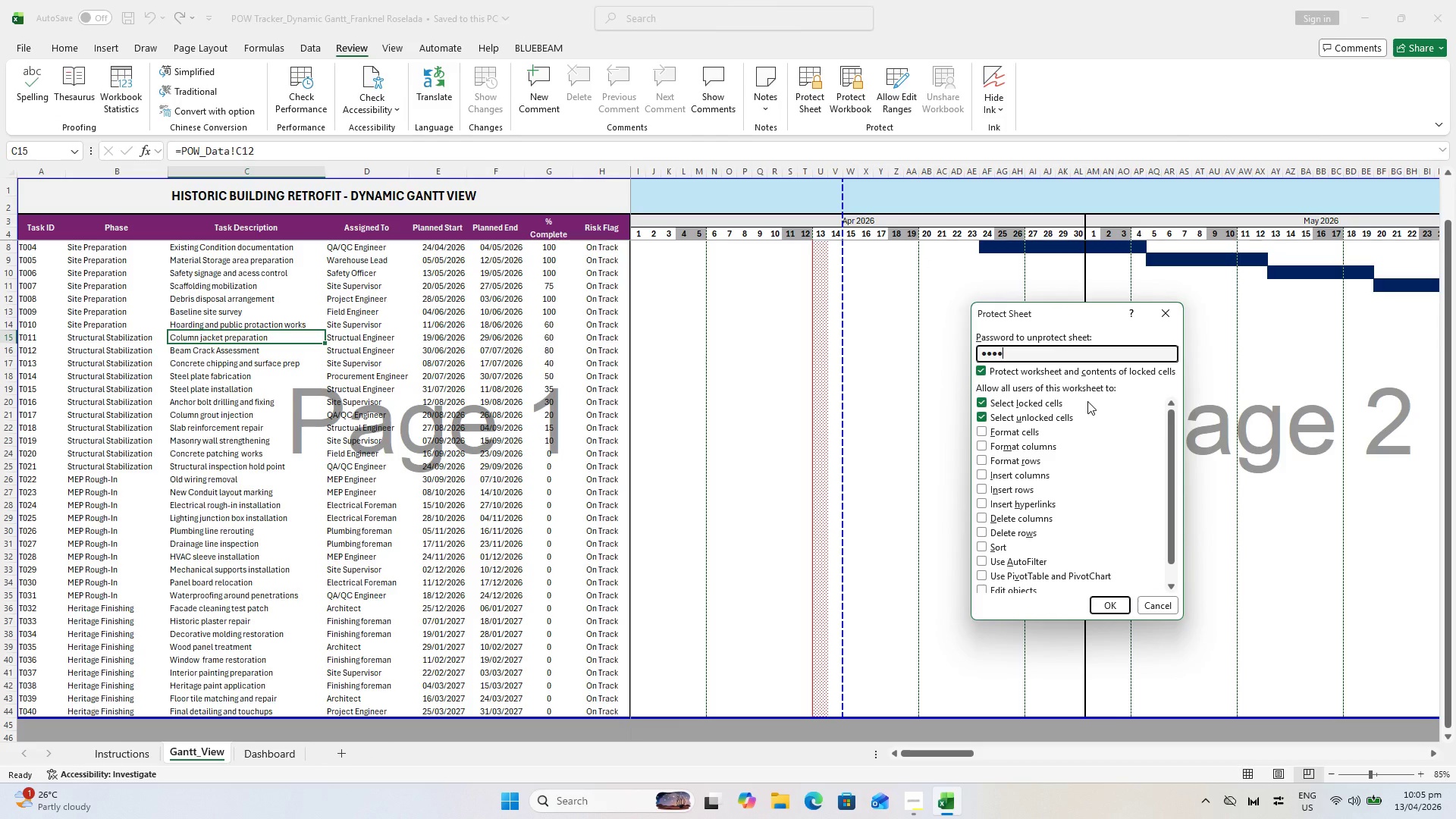 
key(Enter)
 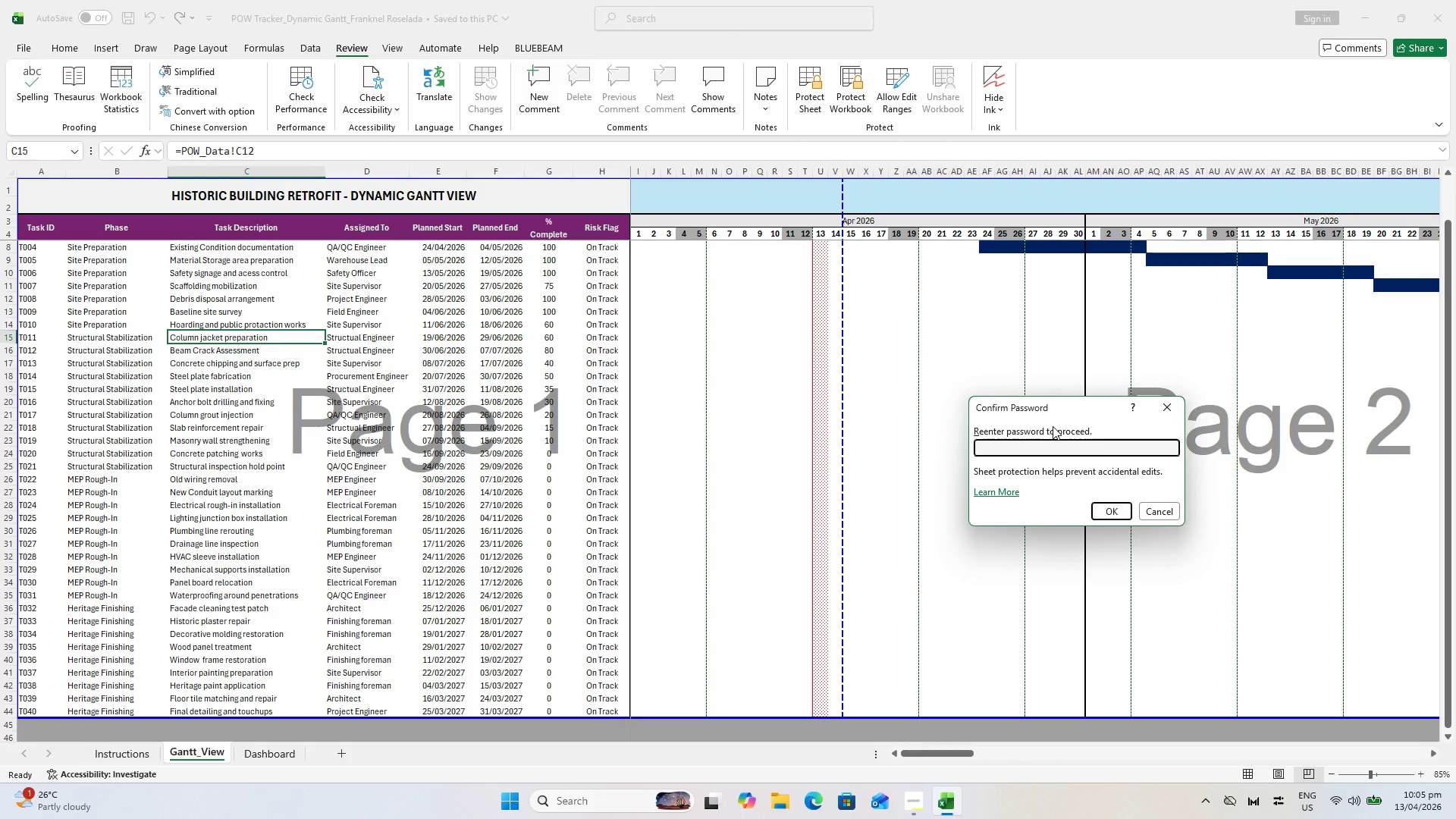 
type(1234)
 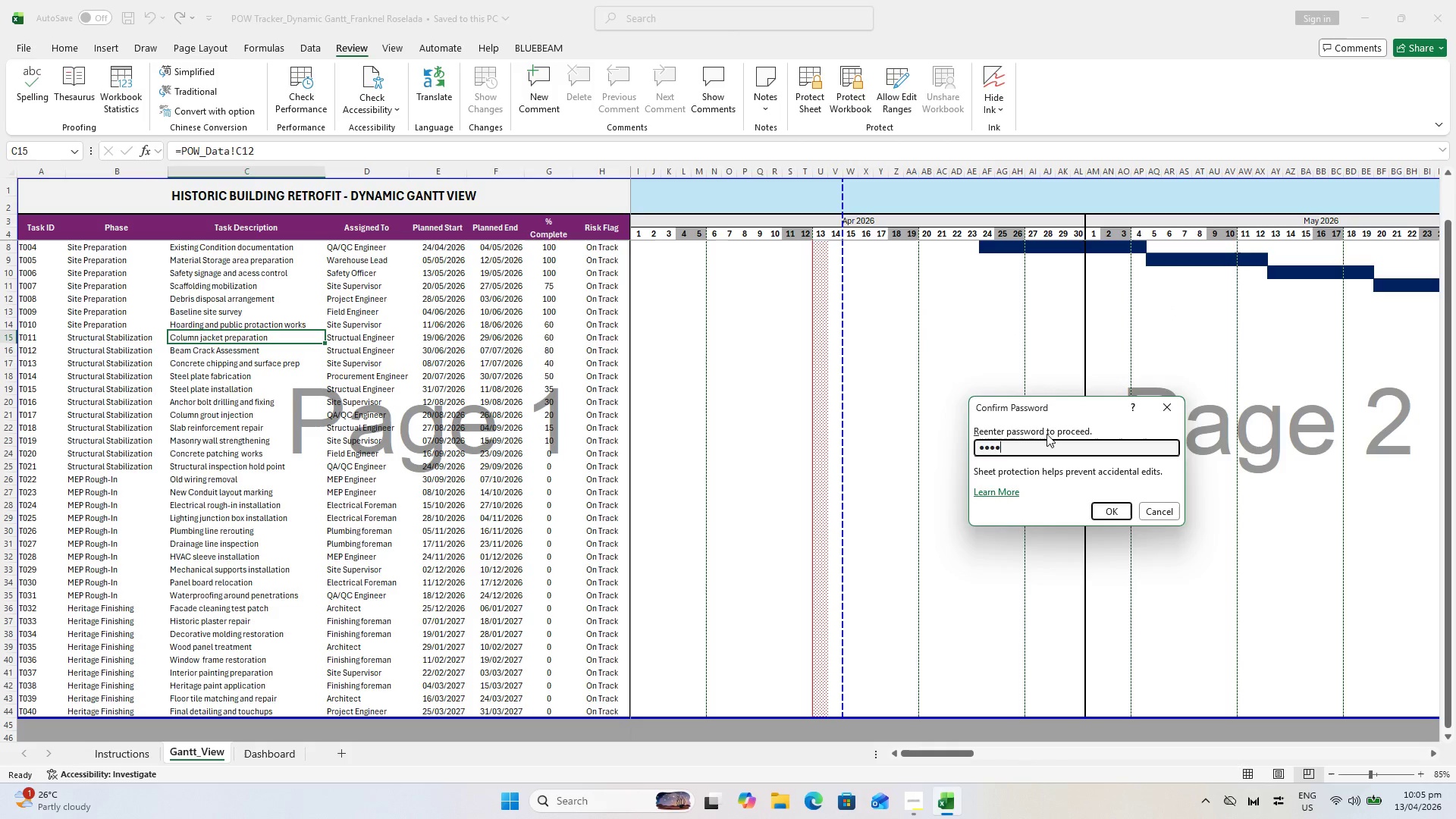 
key(Enter)
 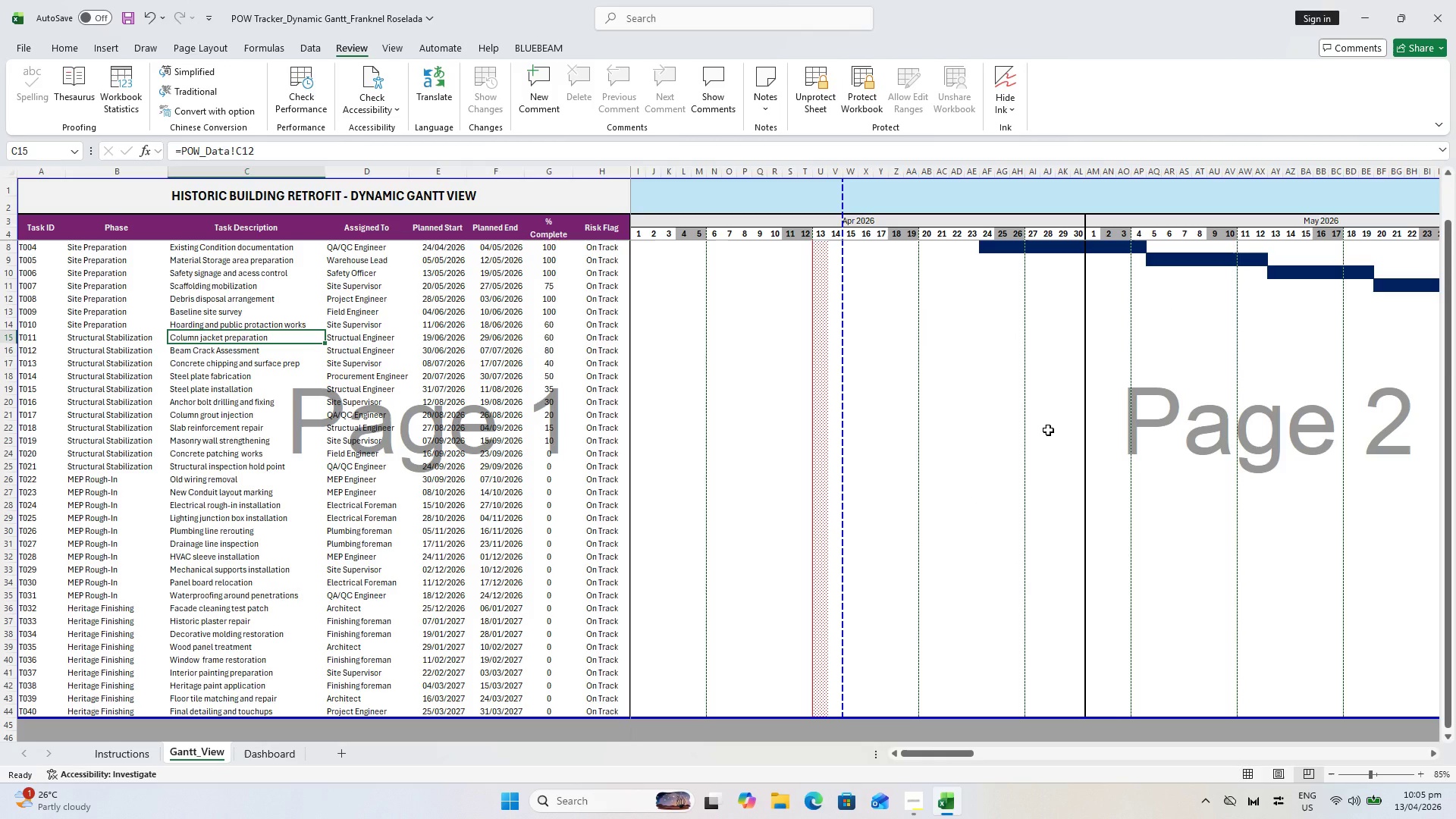 
wait(7.39)
 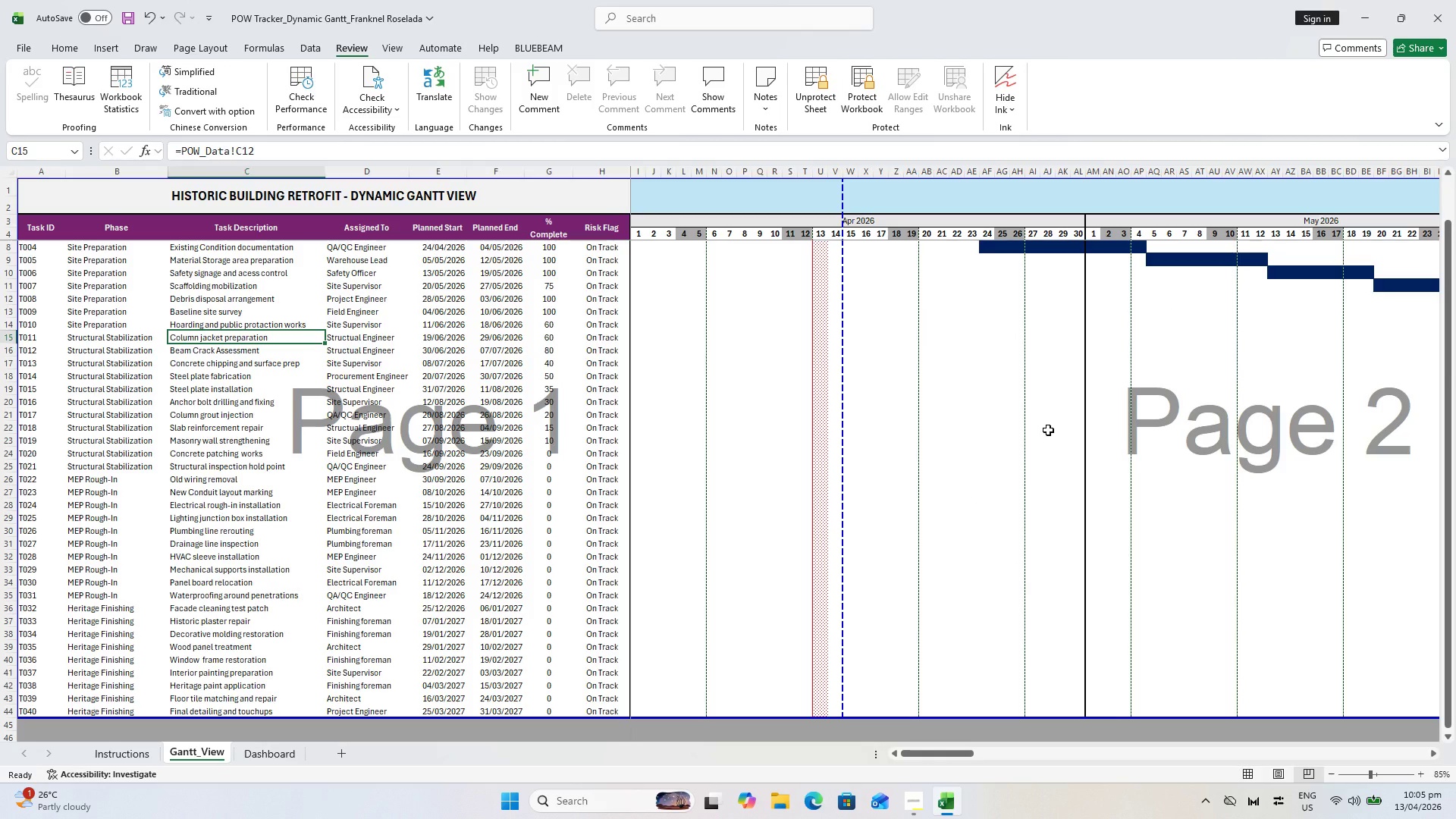 
key(Control+S)
 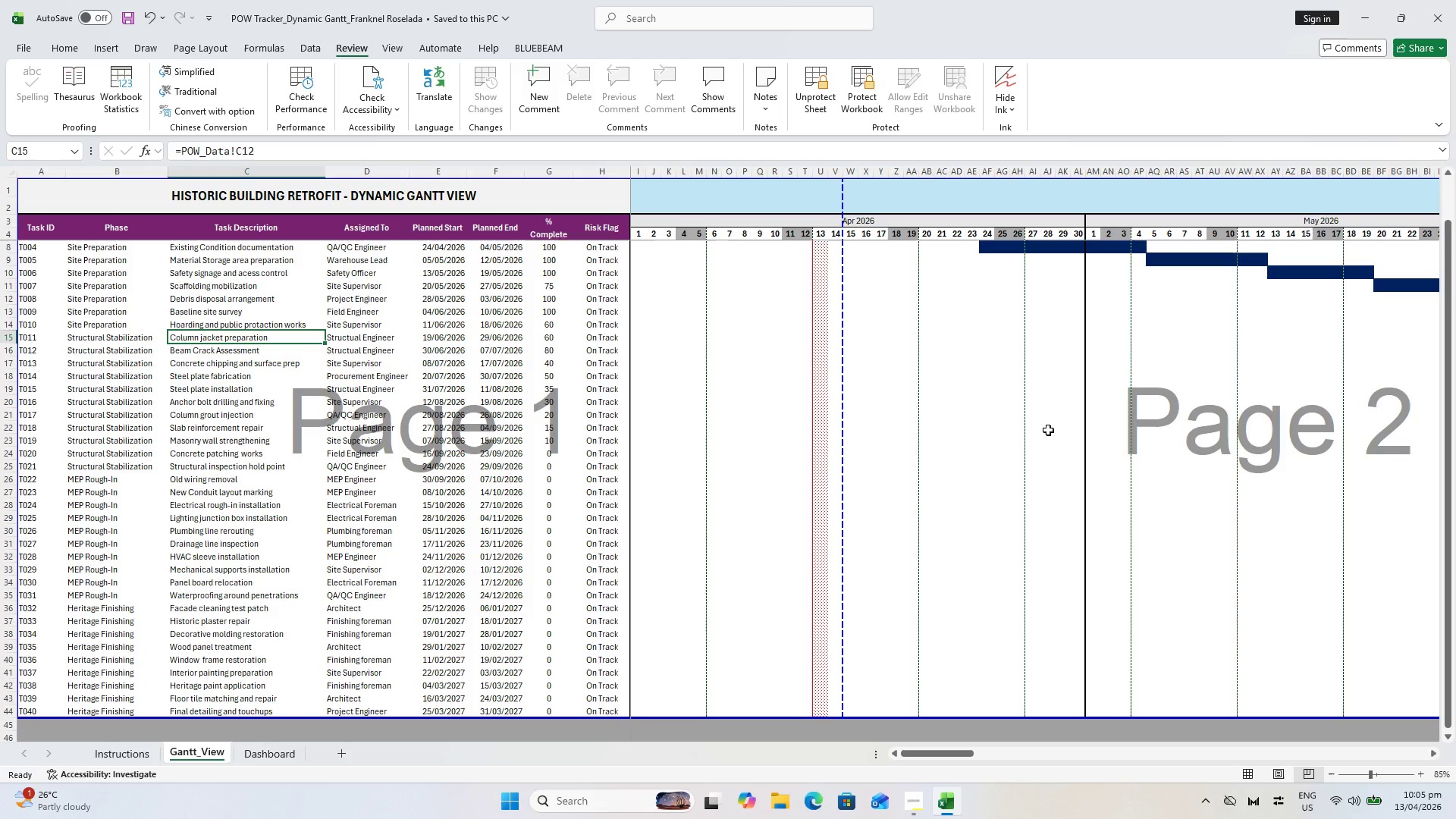 
scroll: coordinate [682, 394], scroll_direction: up, amount: 4.0
 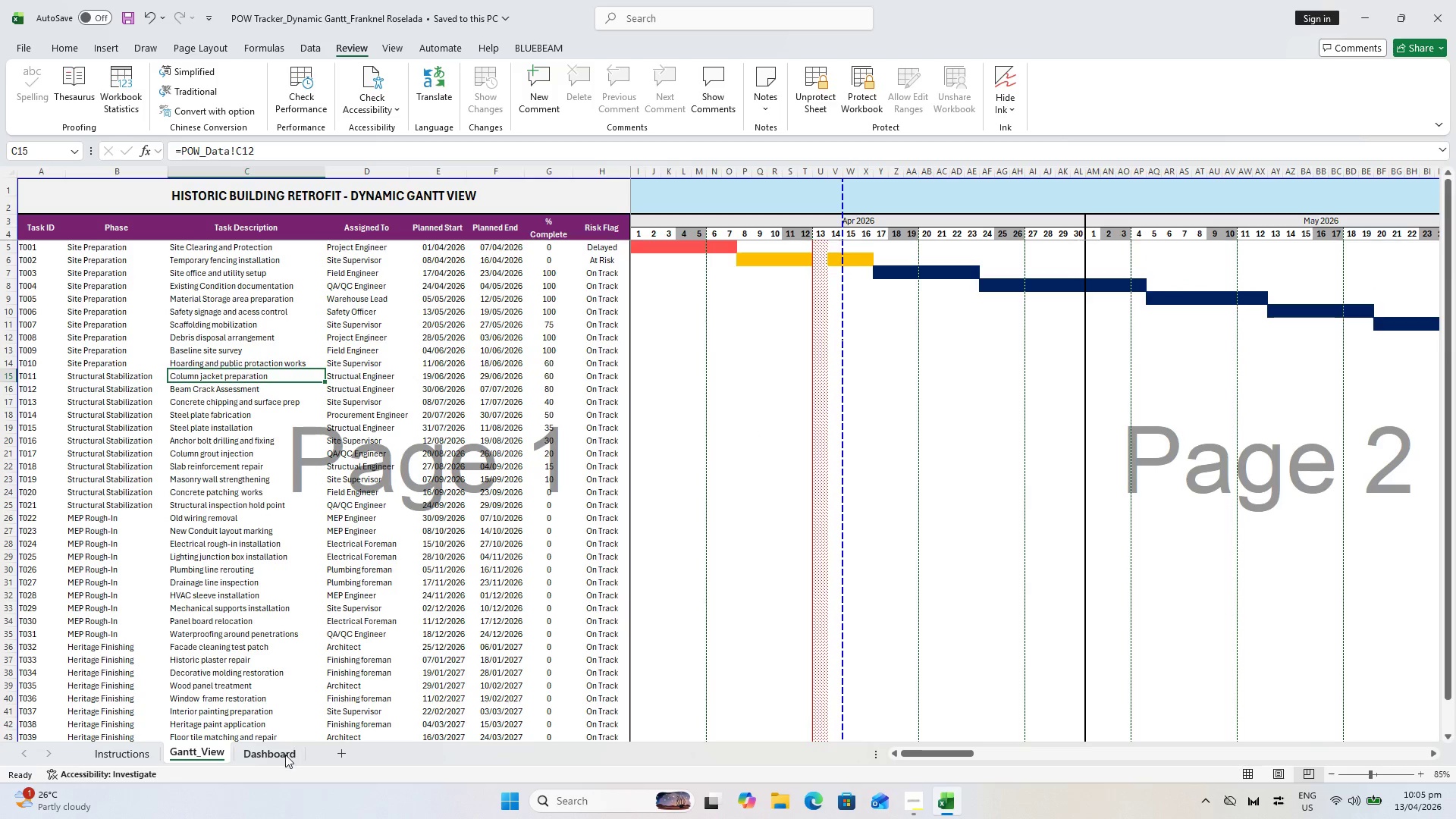 
key(Control+0)
 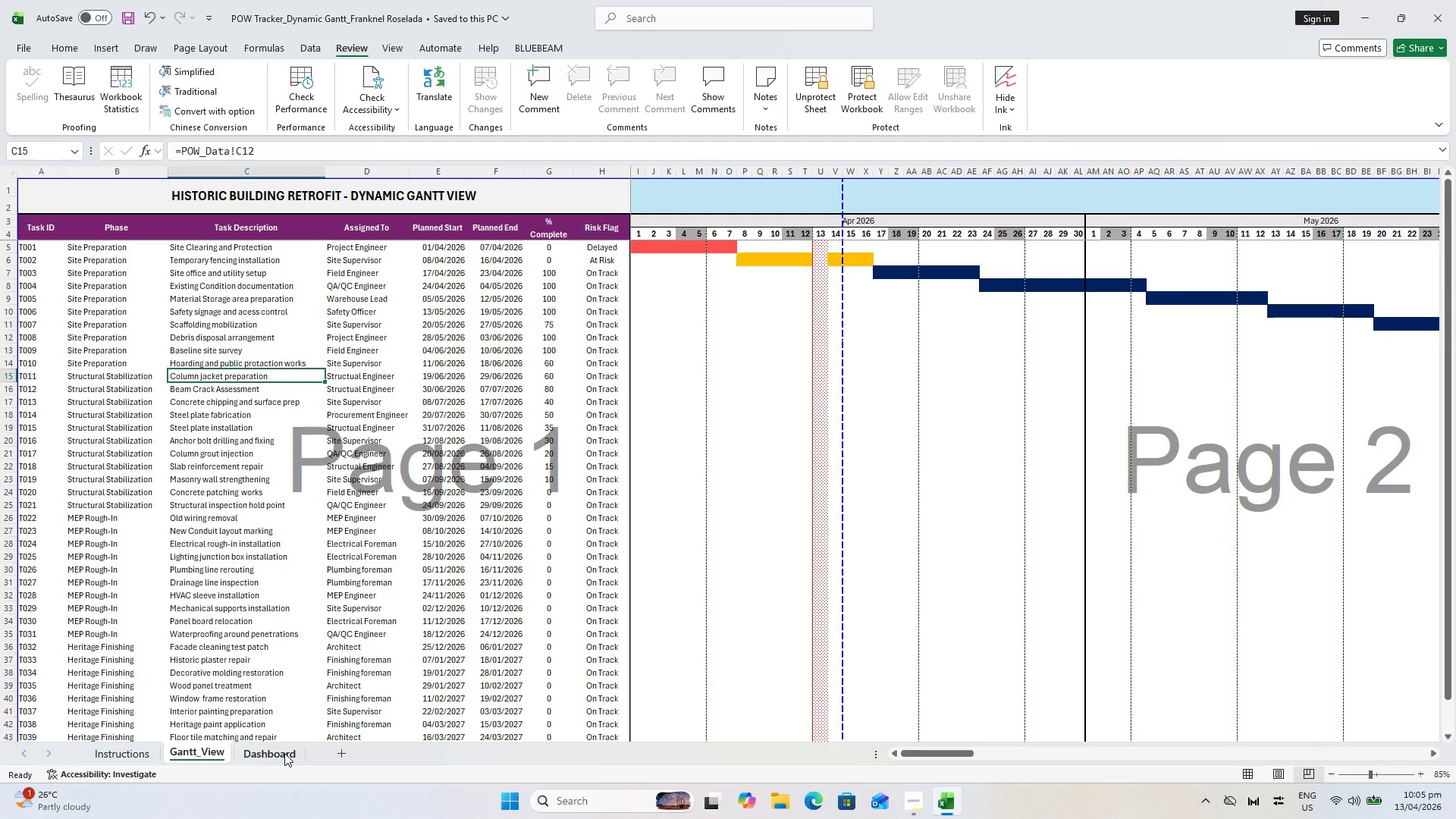 
key(Control+P)
 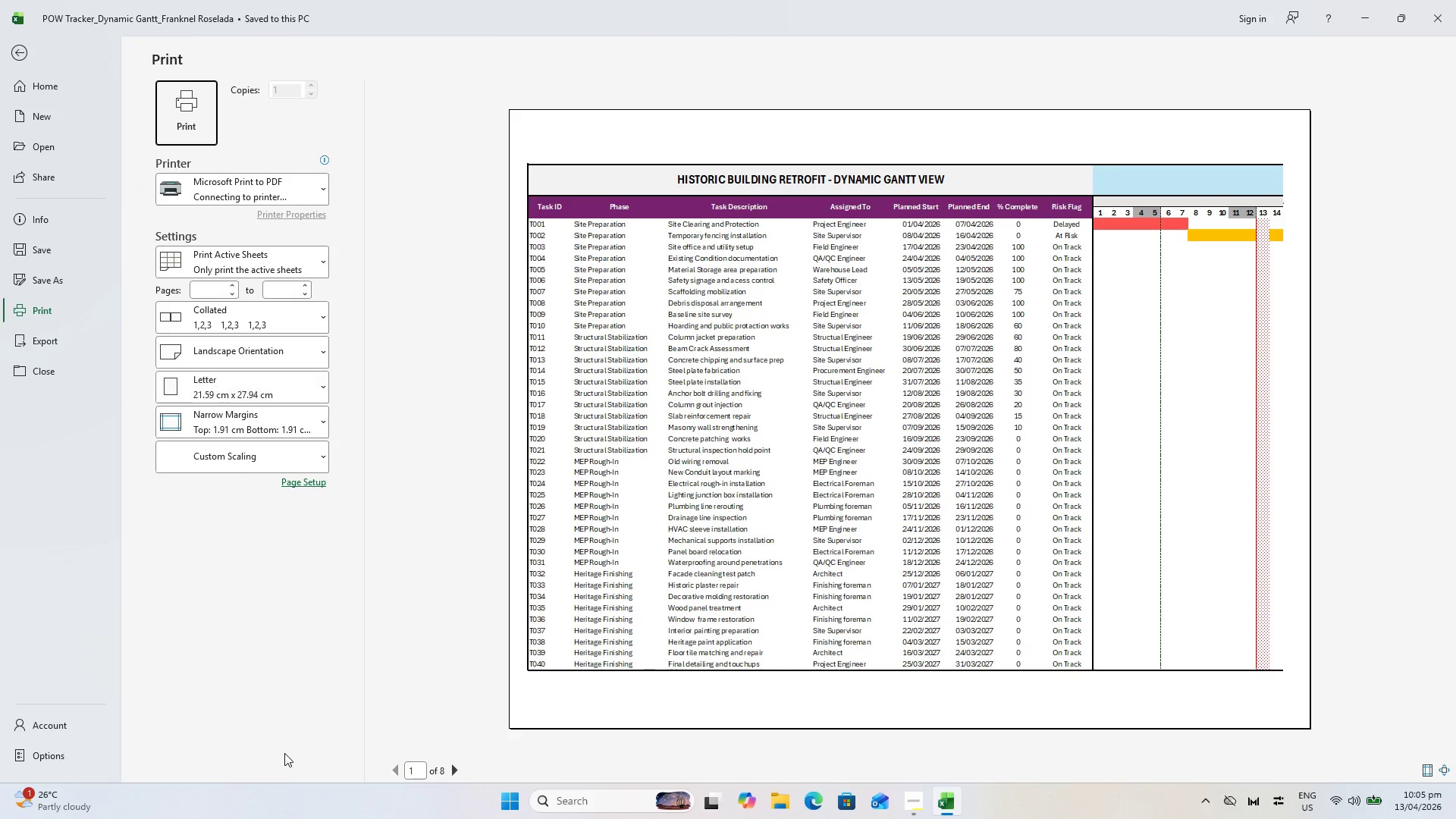 
key(Escape)
 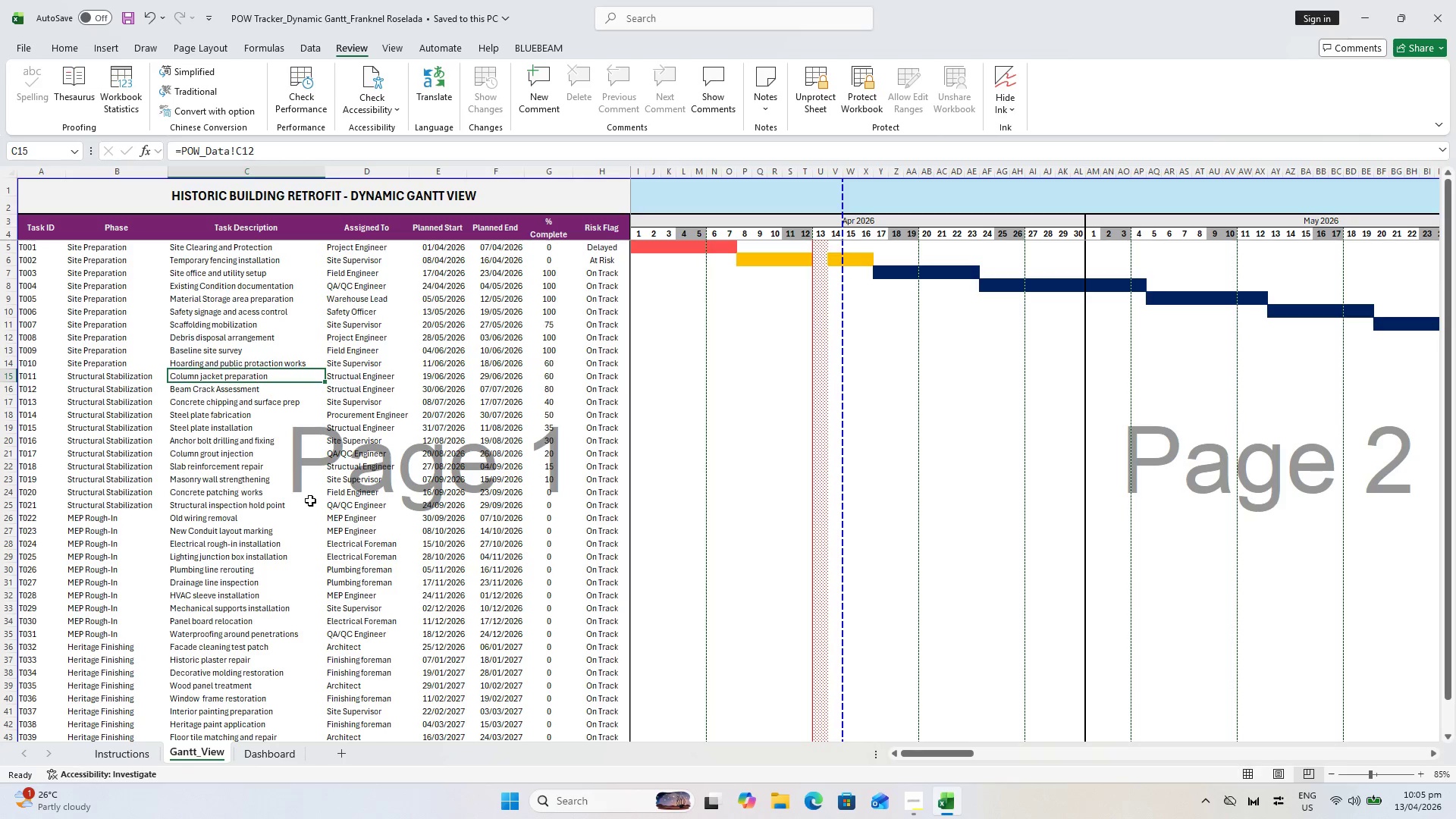 
left_click([335, 480])
 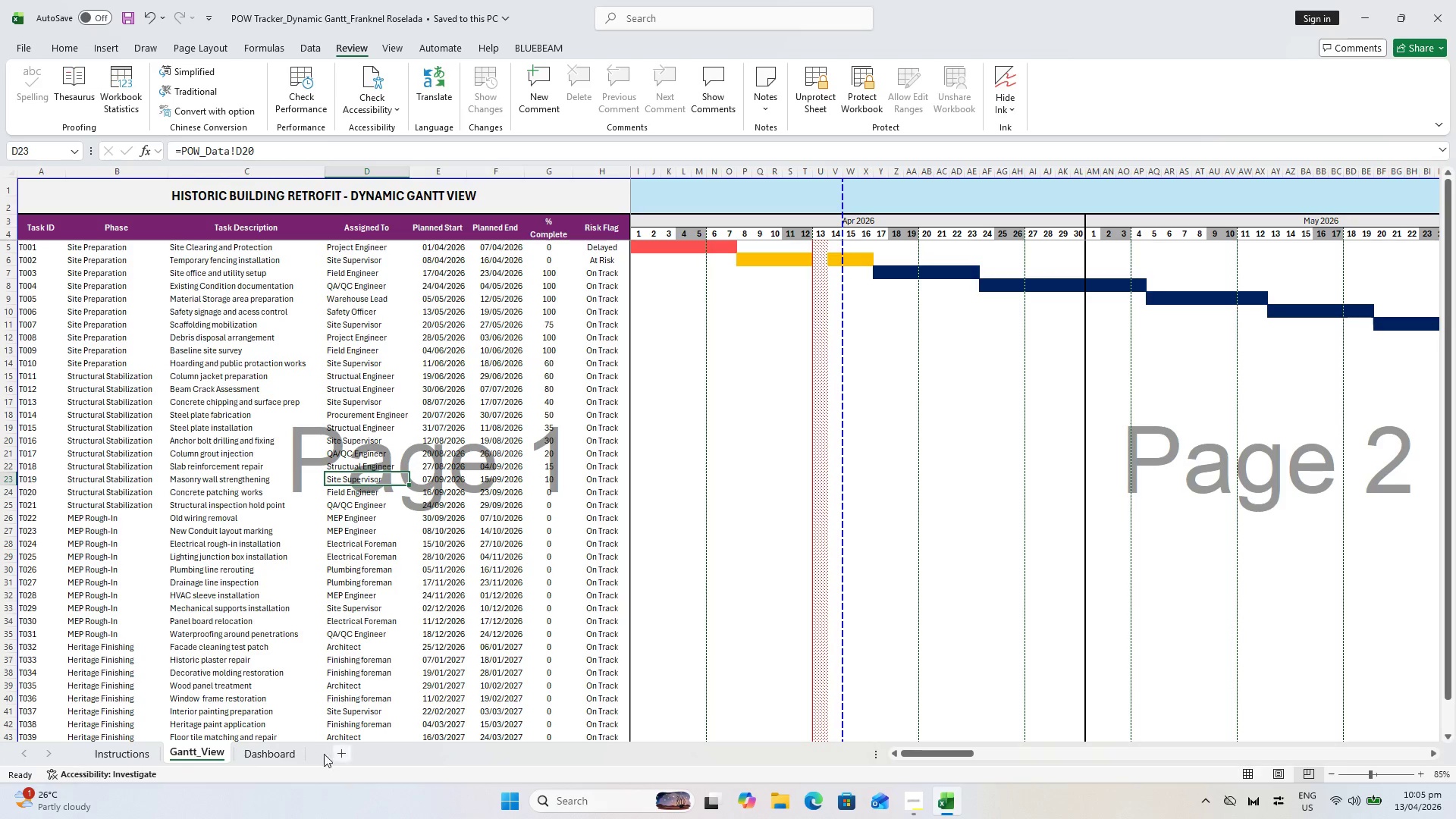 
left_click([302, 746])
 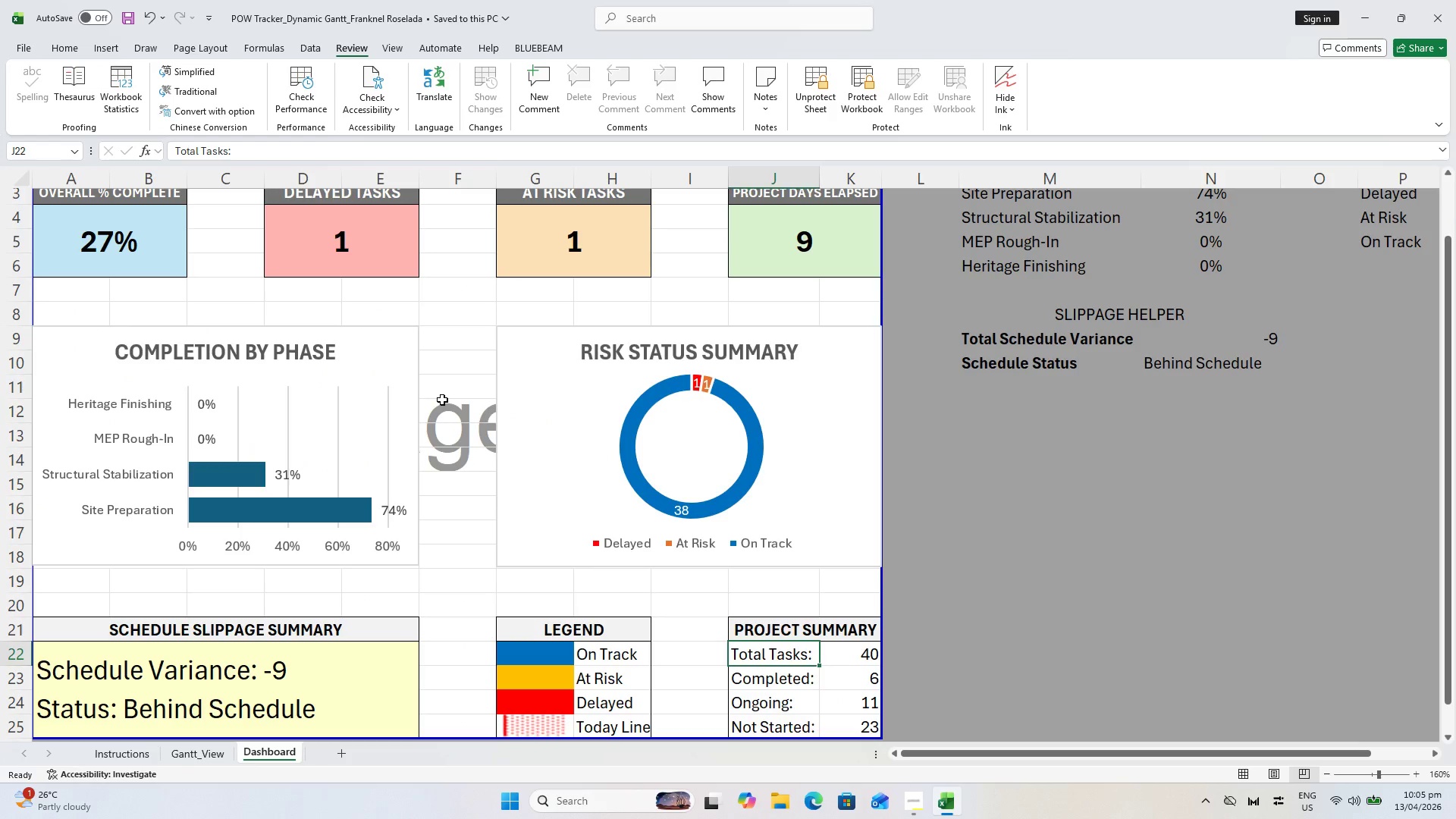 
double_click([442, 400])
 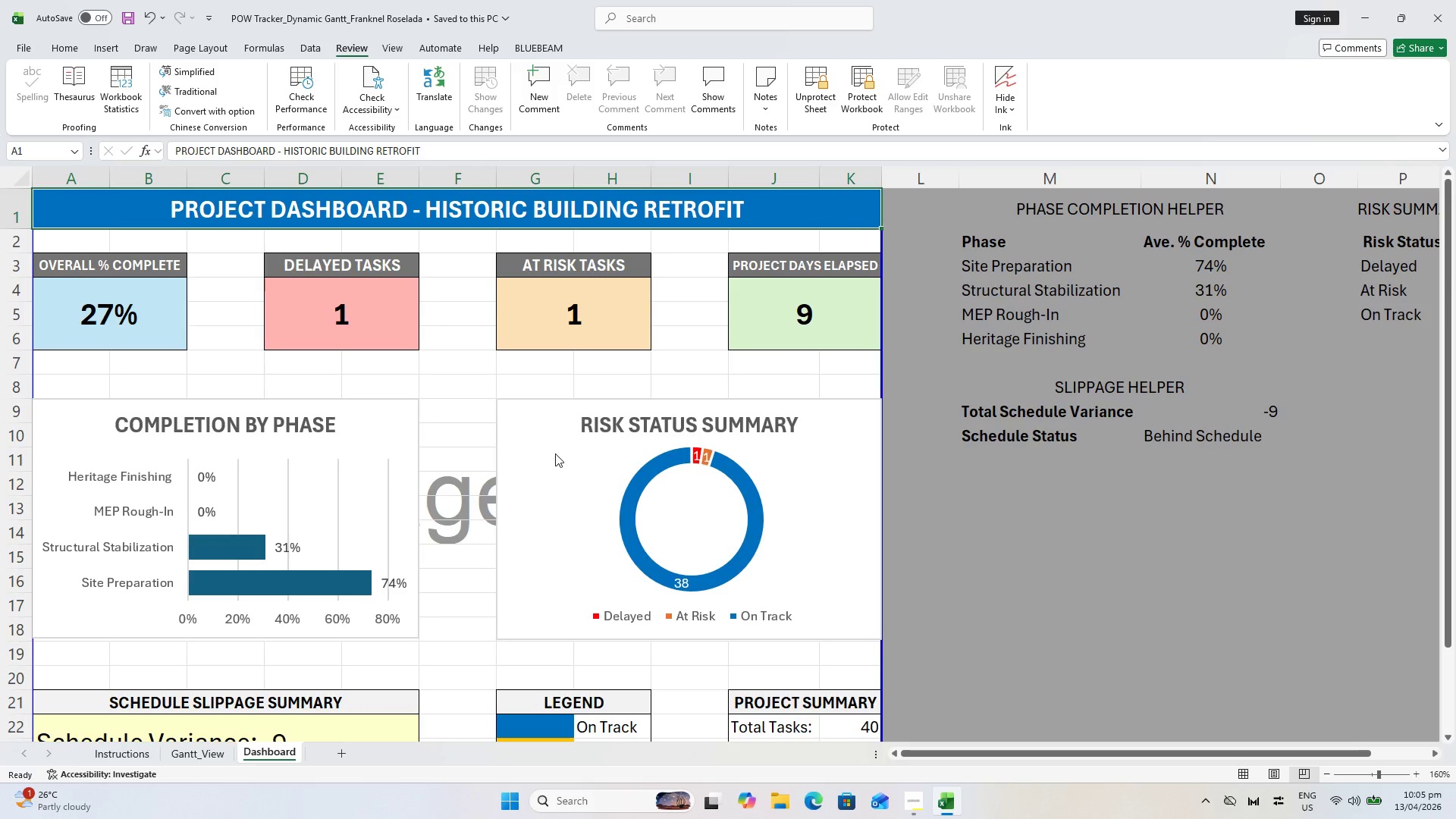 
double_click([555, 454])
 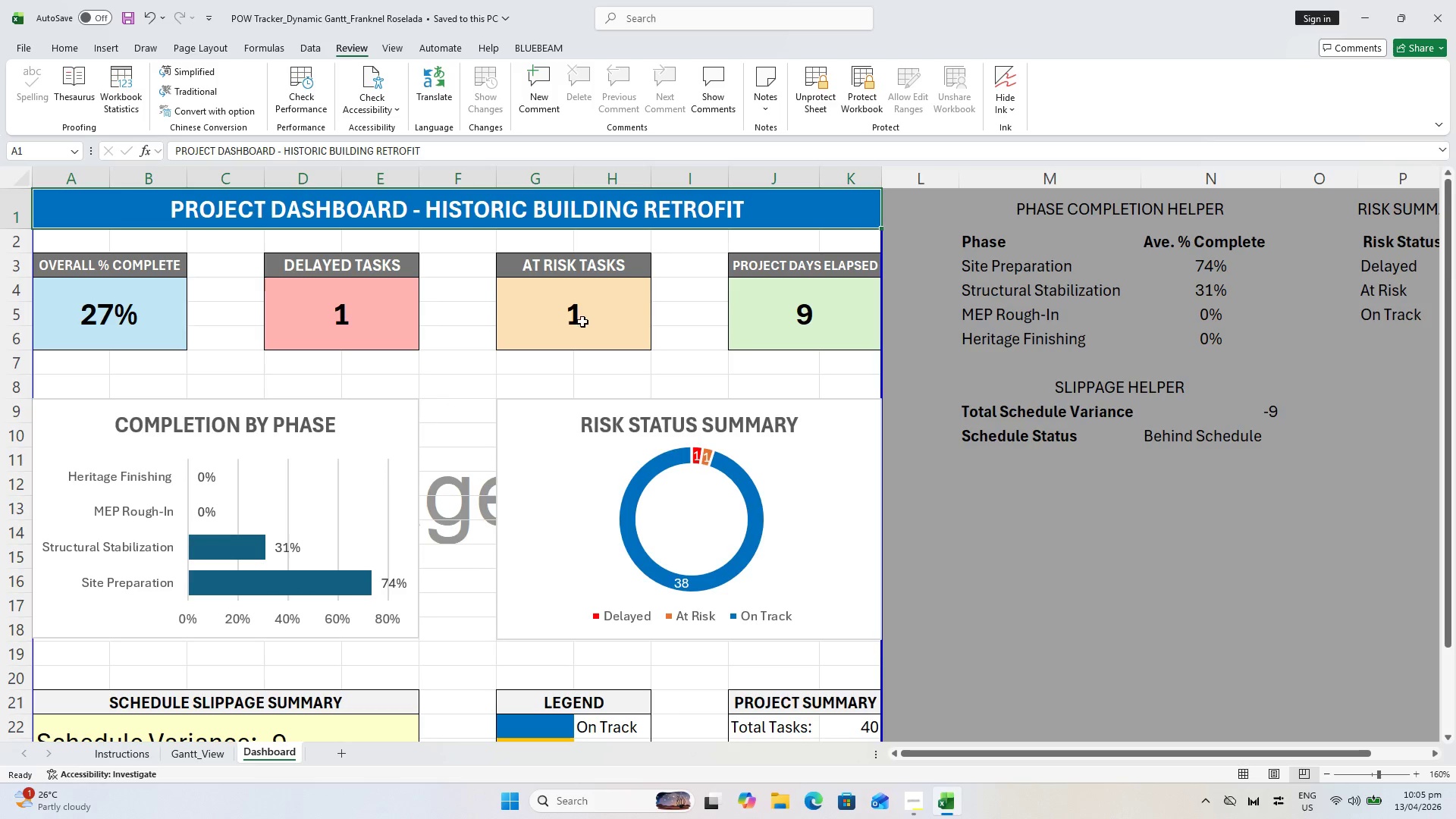 
triple_click([582, 318])
 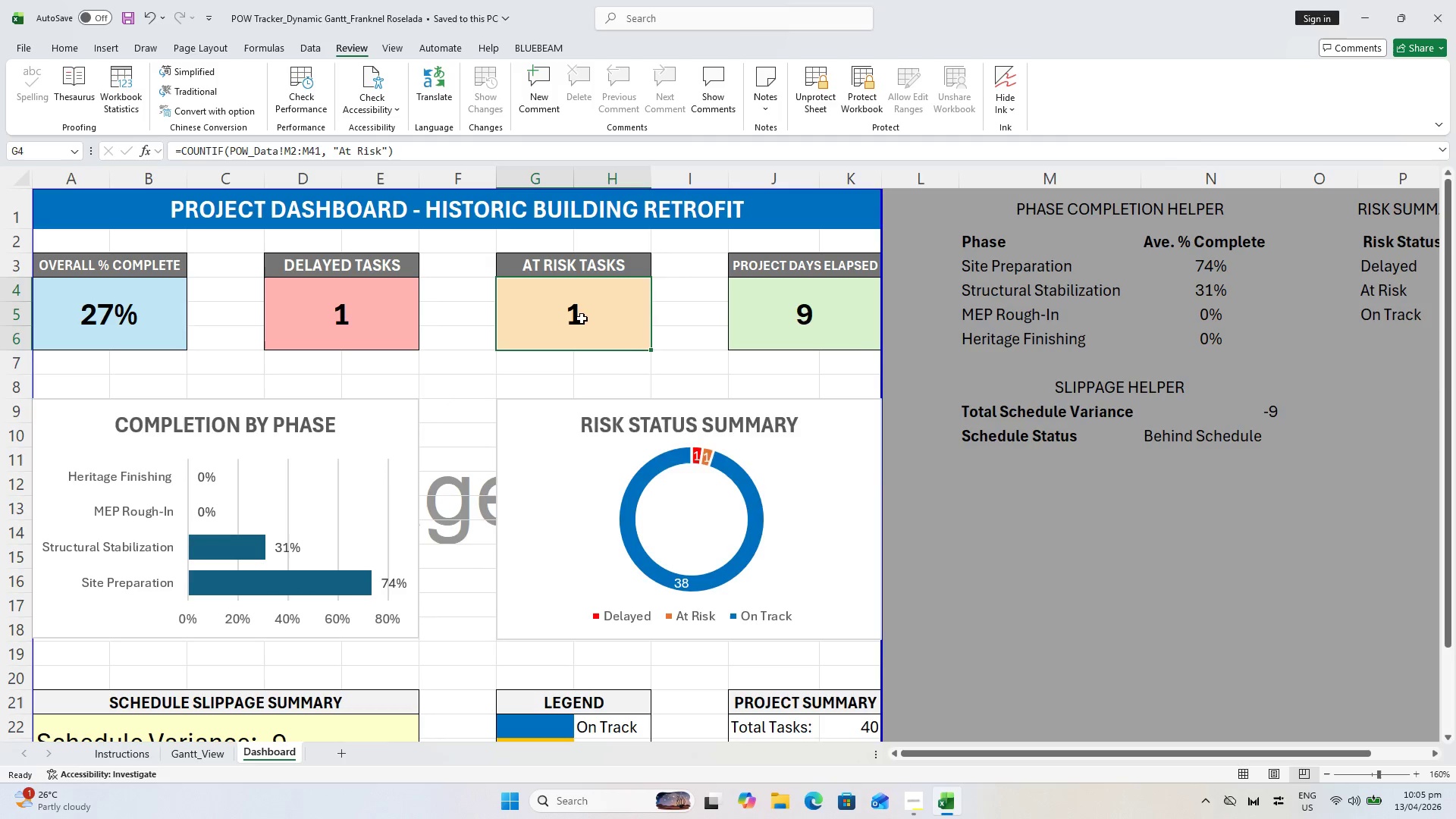 
triple_click([582, 318])
 